 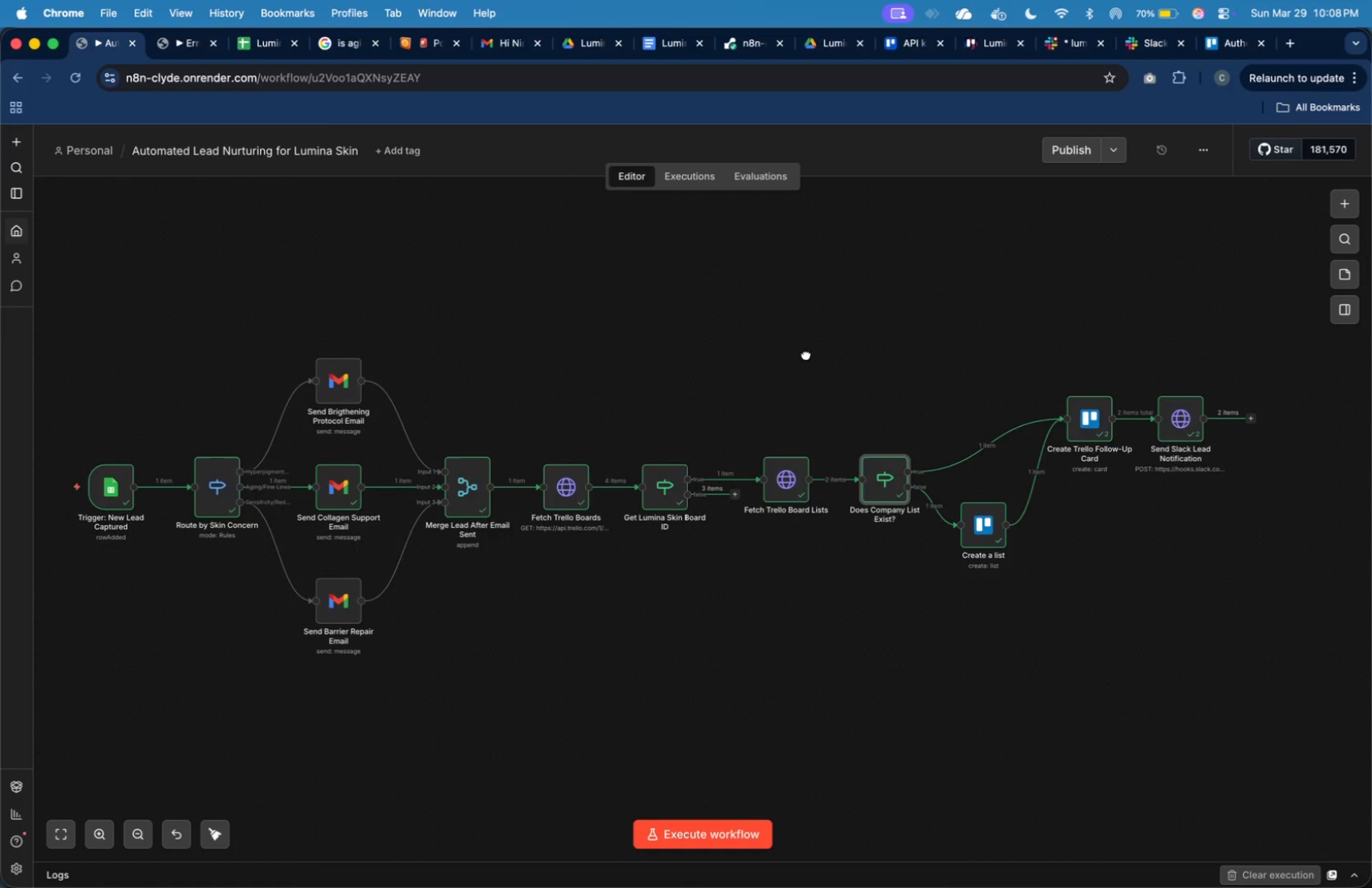 
left_click([882, 448])
 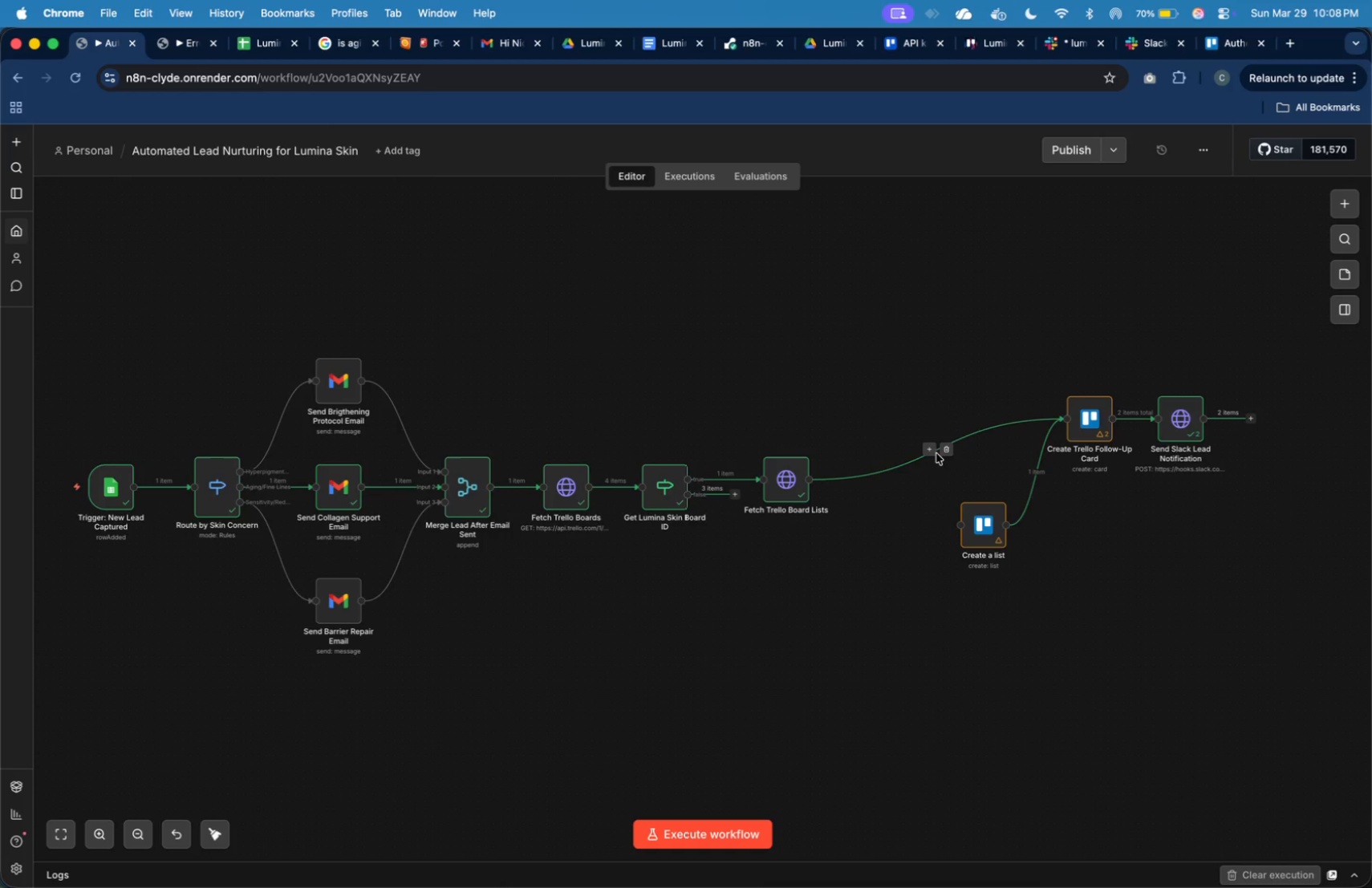 
left_click([946, 453])
 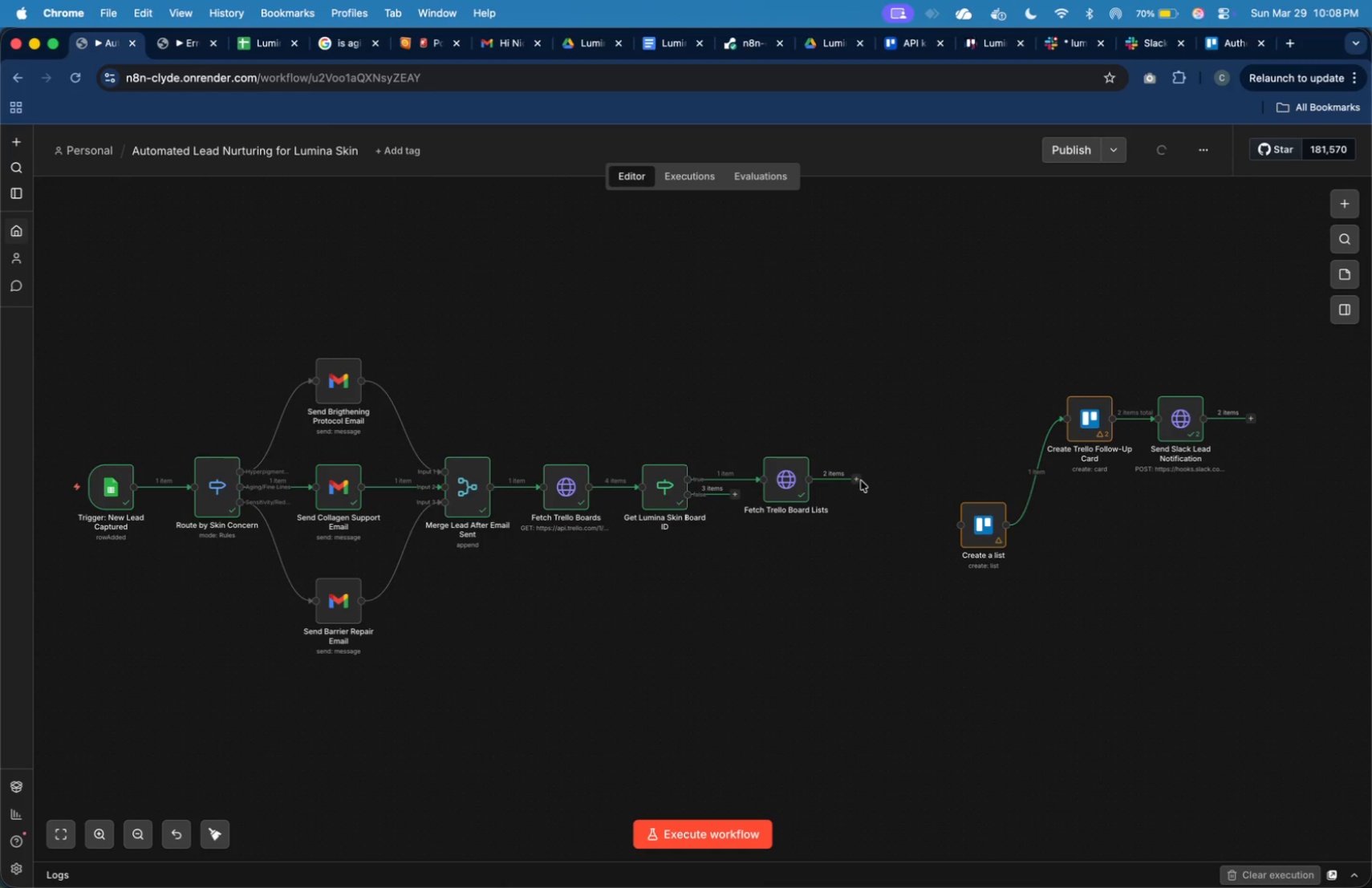 
left_click([861, 480])
 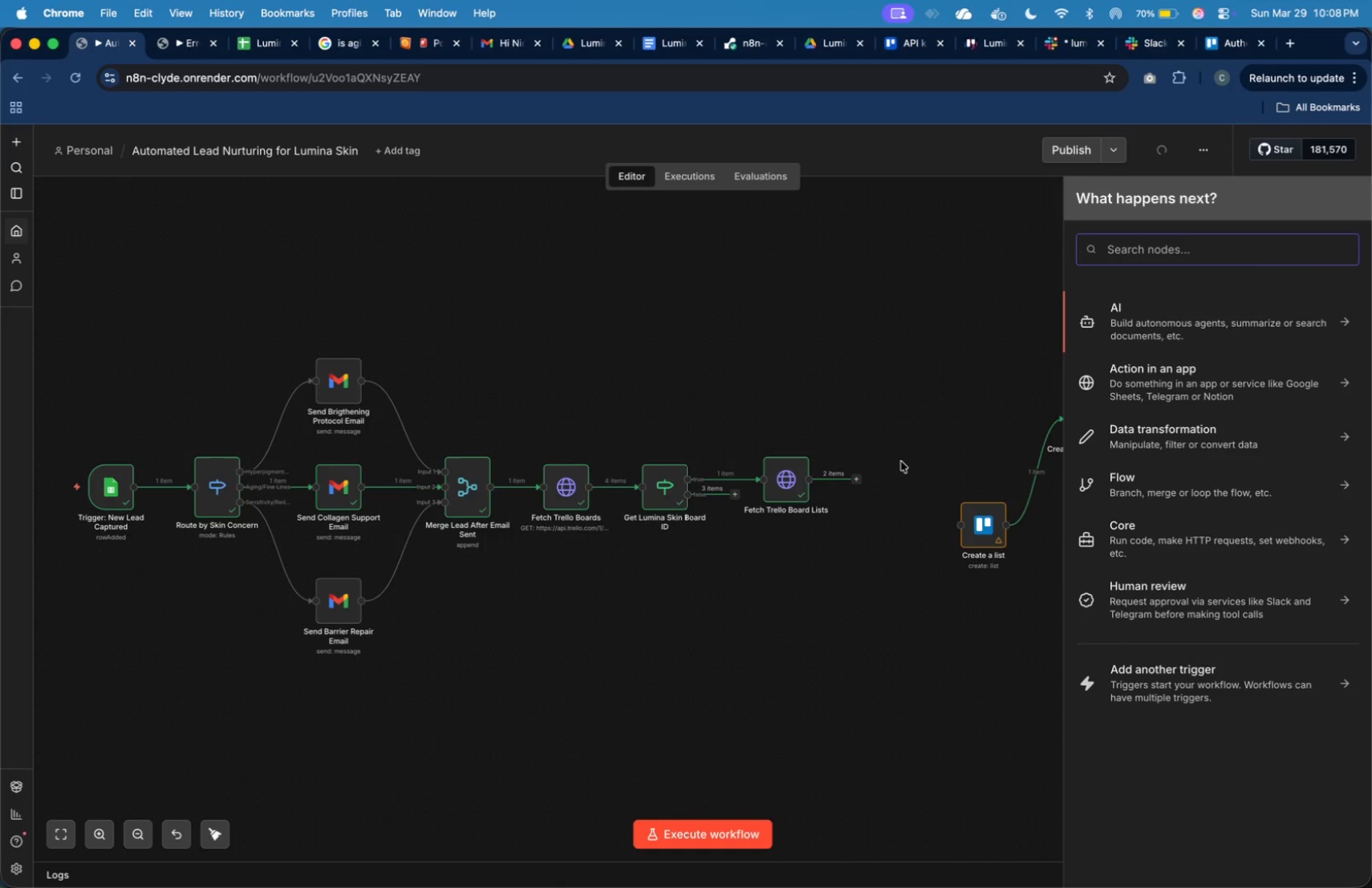 
type(filter)
 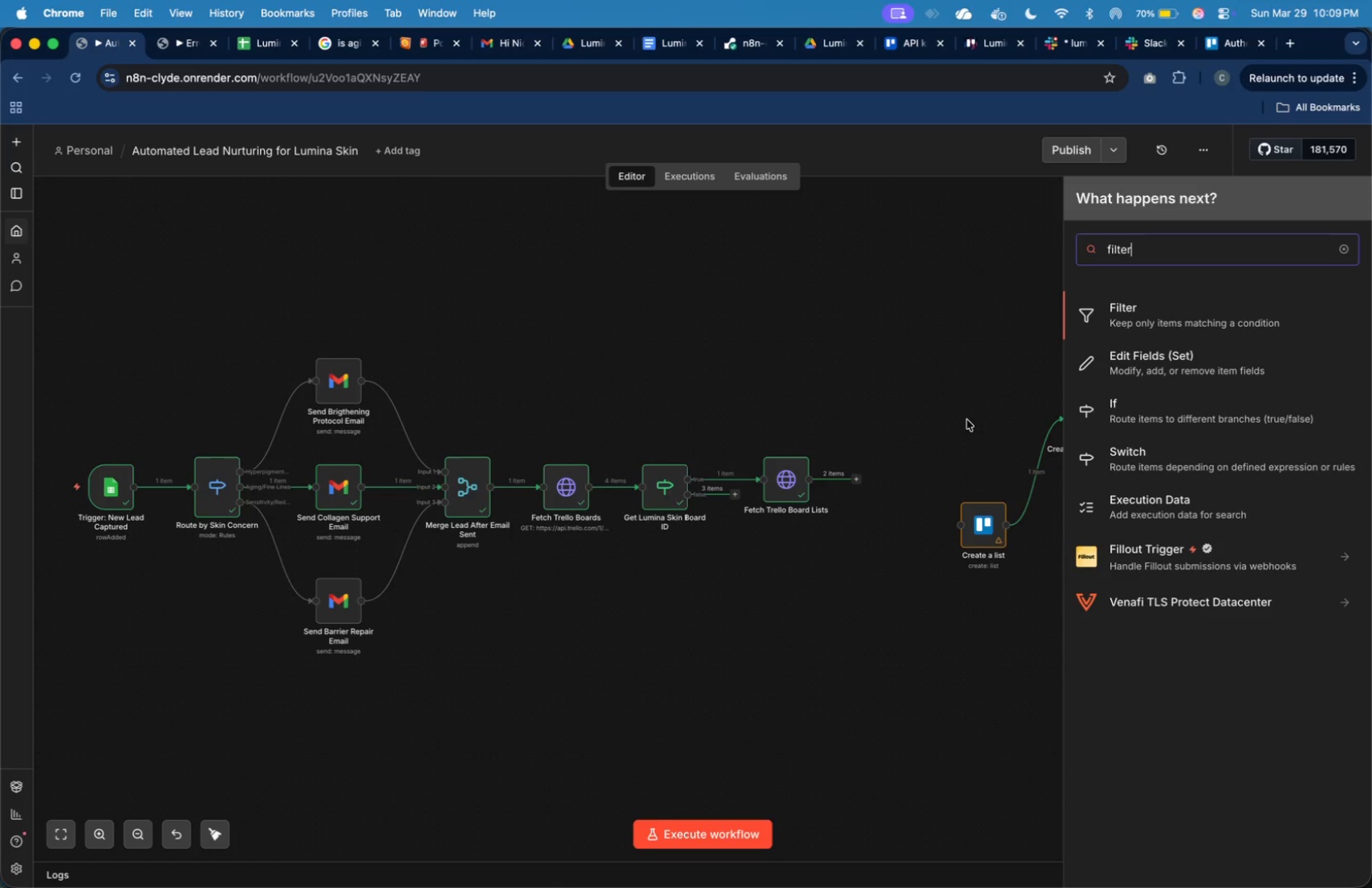 
wait(15.97)
 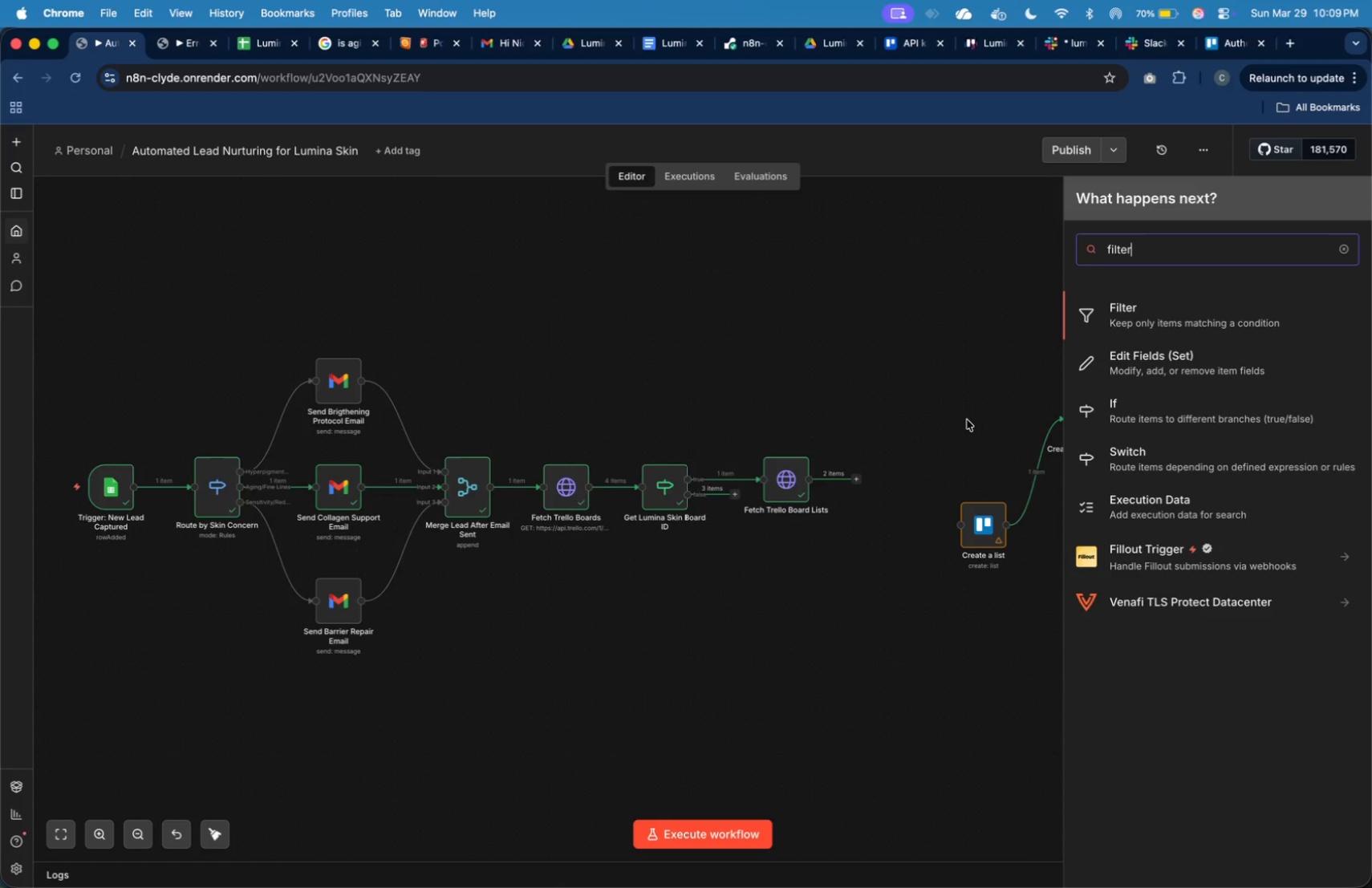 
left_click([1117, 320])
 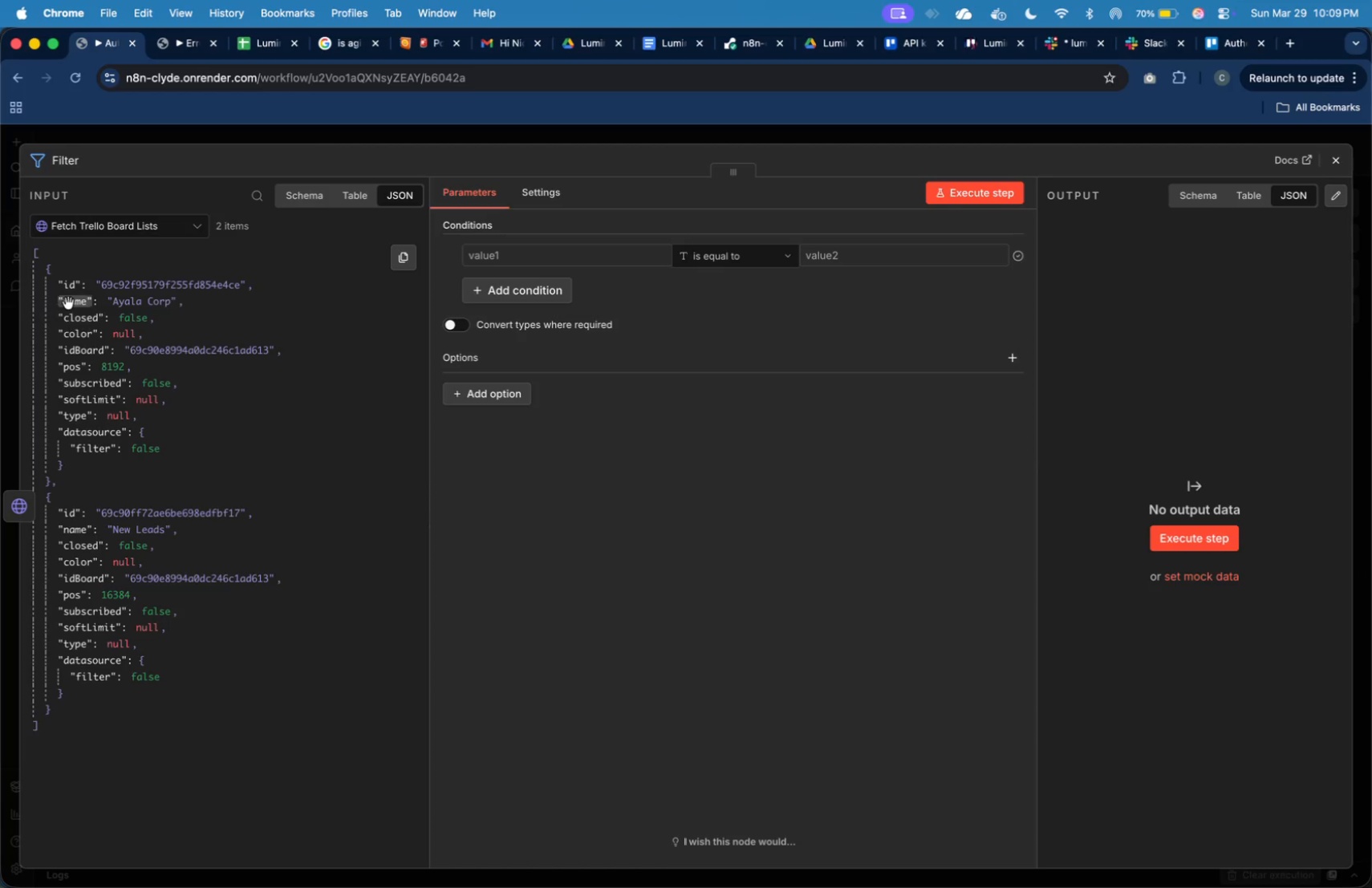 
left_click_drag(start_coordinate=[69, 302], to_coordinate=[505, 265])
 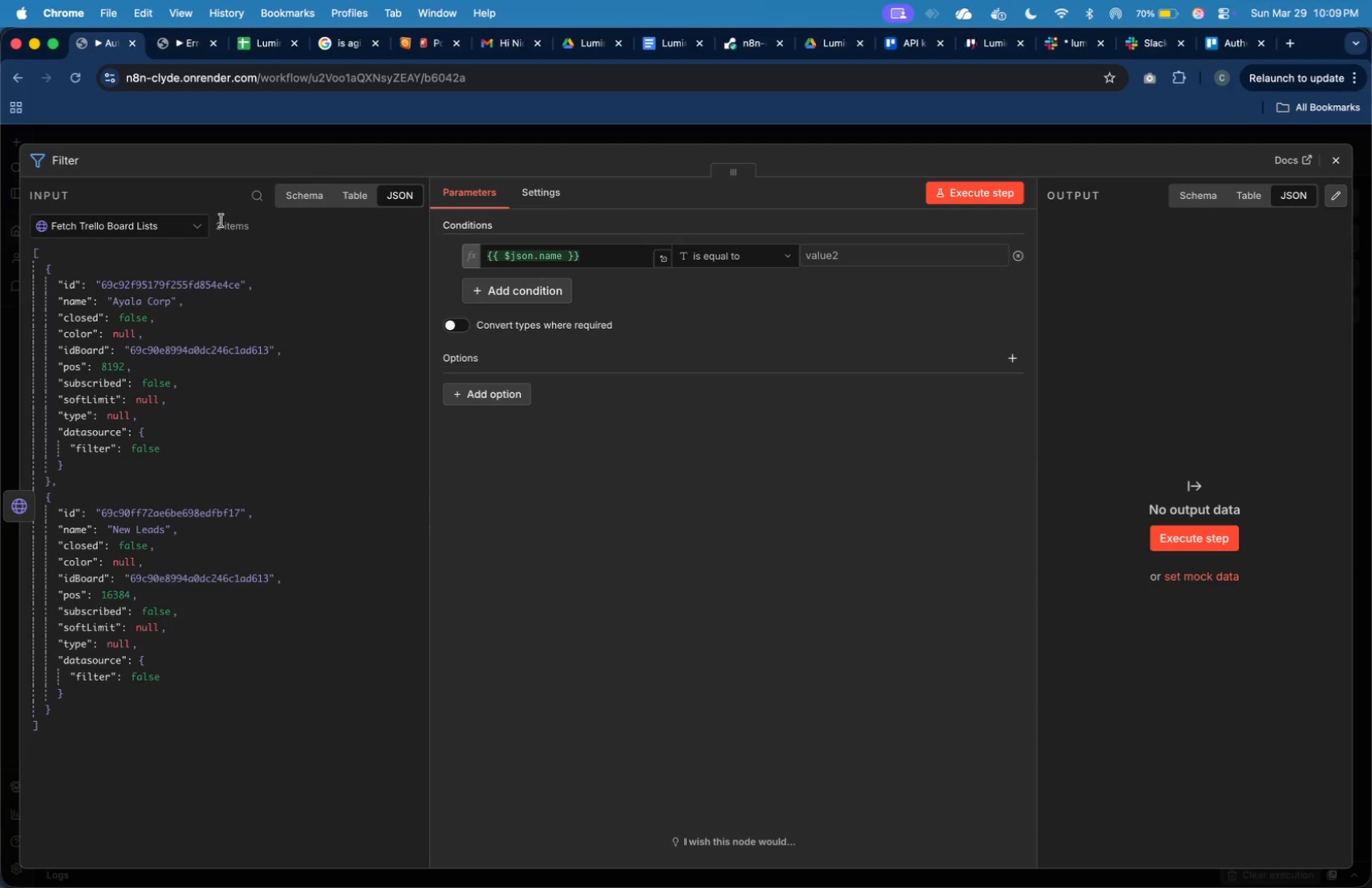 
left_click([204, 225])
 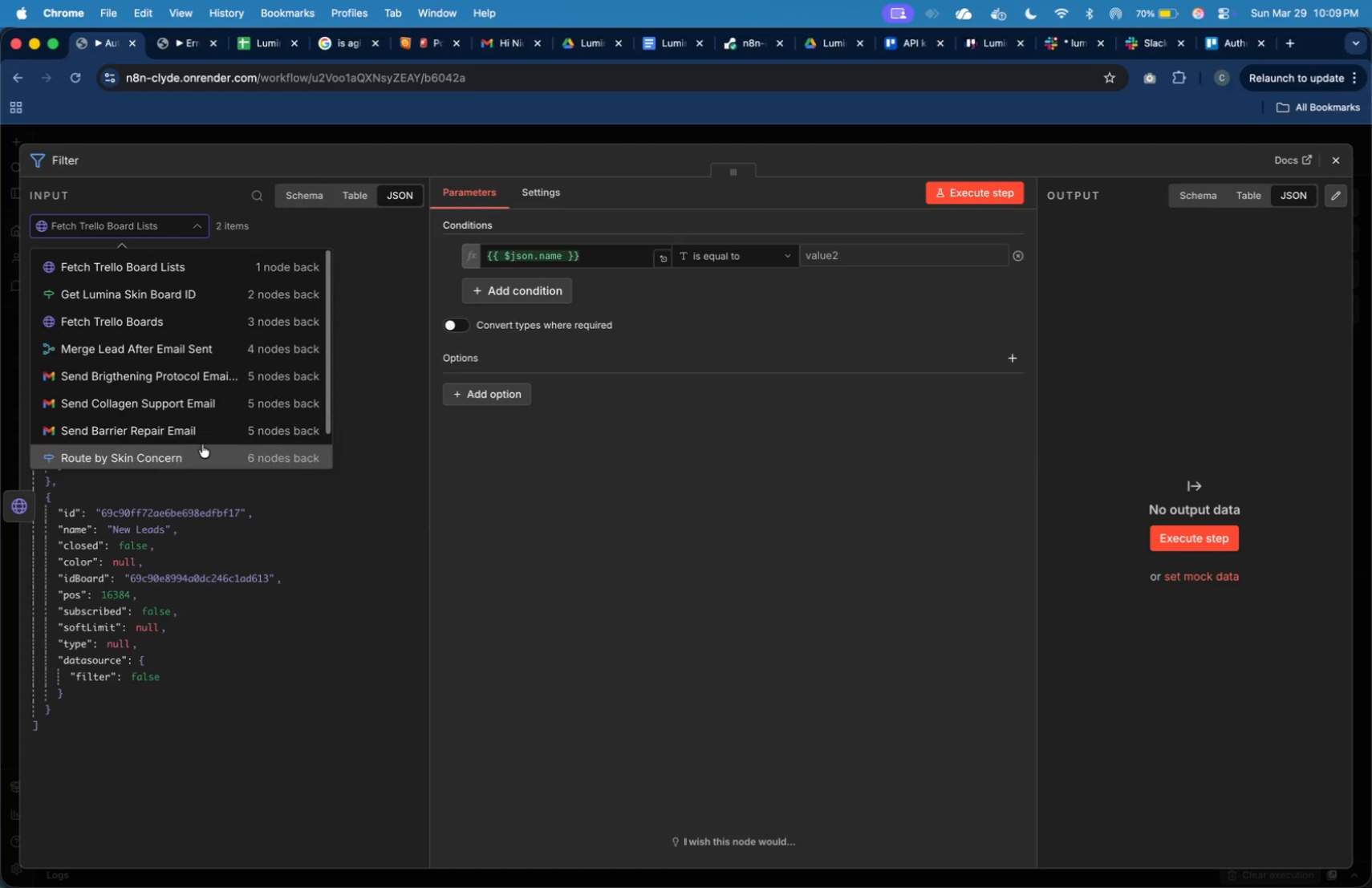 
scroll: coordinate [212, 408], scroll_direction: down, amount: 21.0
 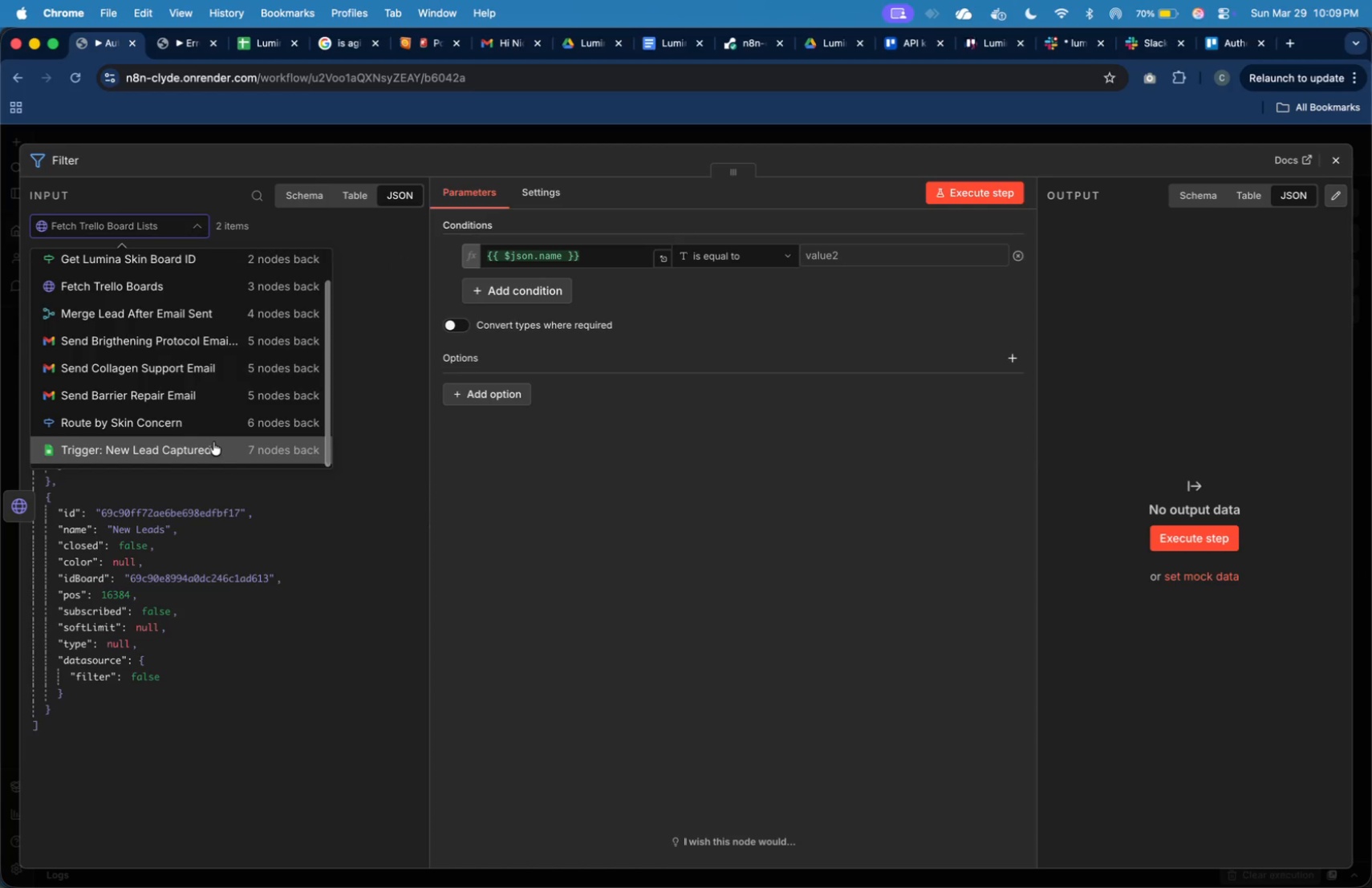 
left_click([214, 444])
 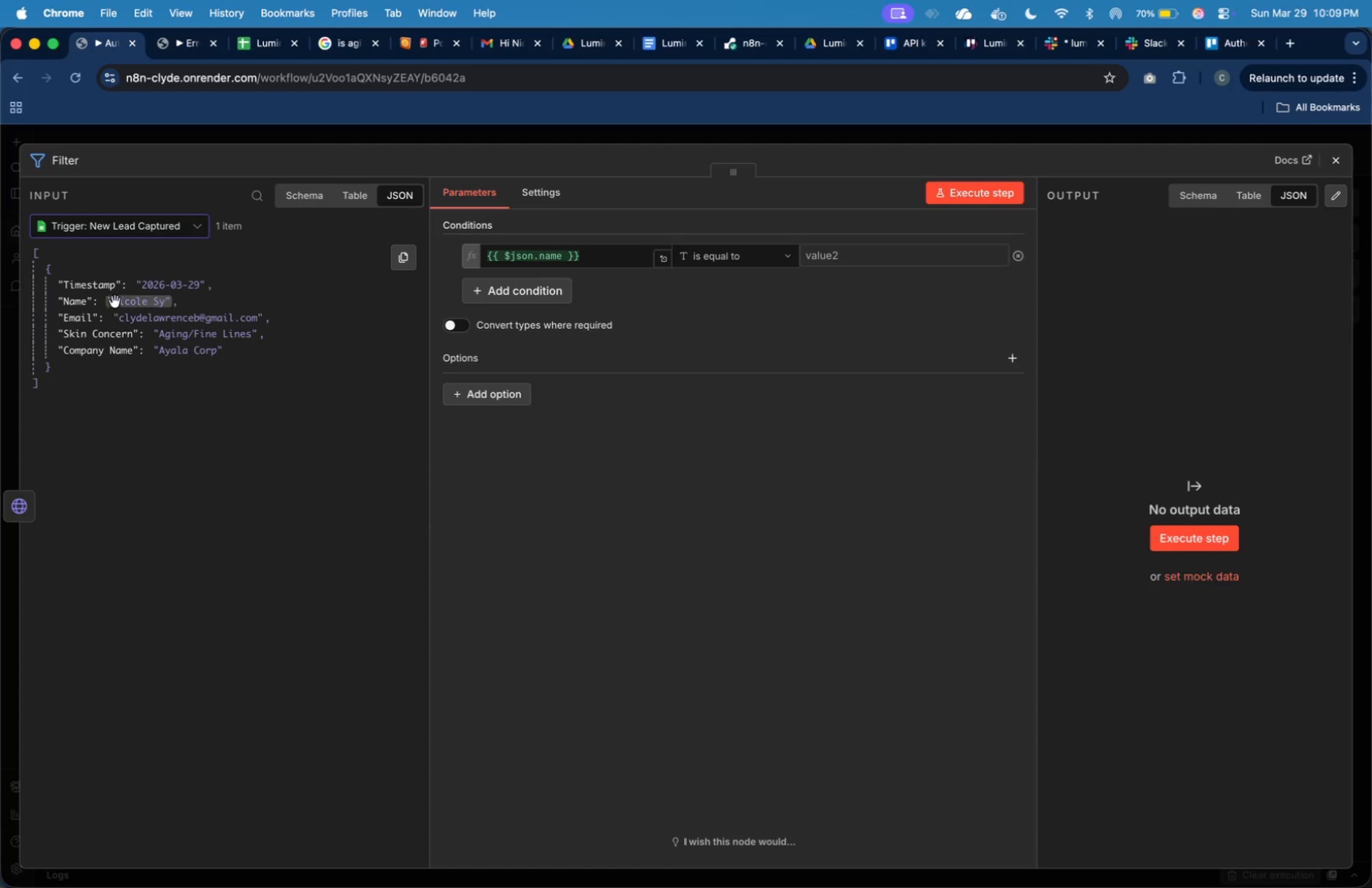 
wait(20.96)
 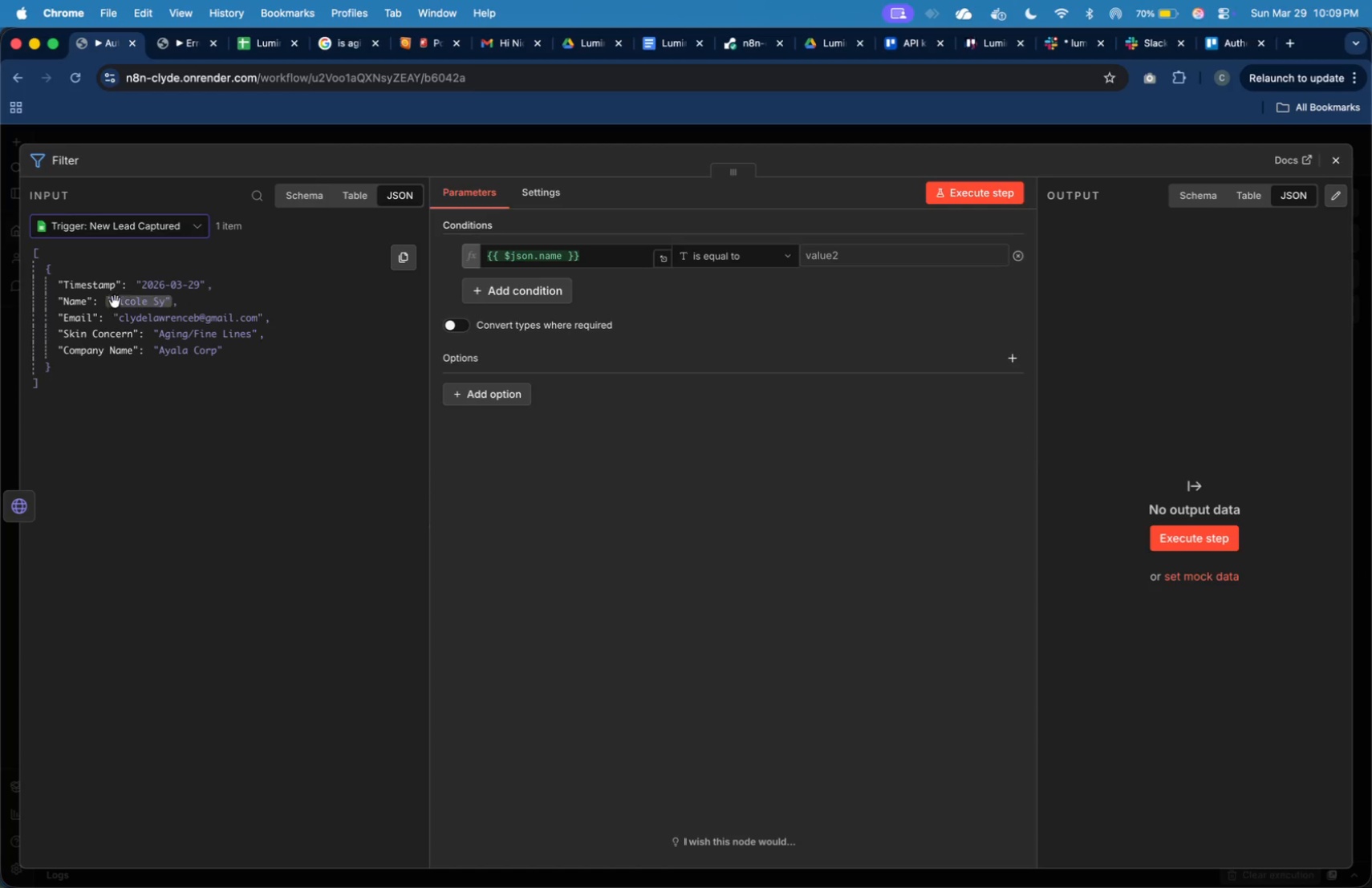 
left_click_drag(start_coordinate=[97, 348], to_coordinate=[857, 265])
 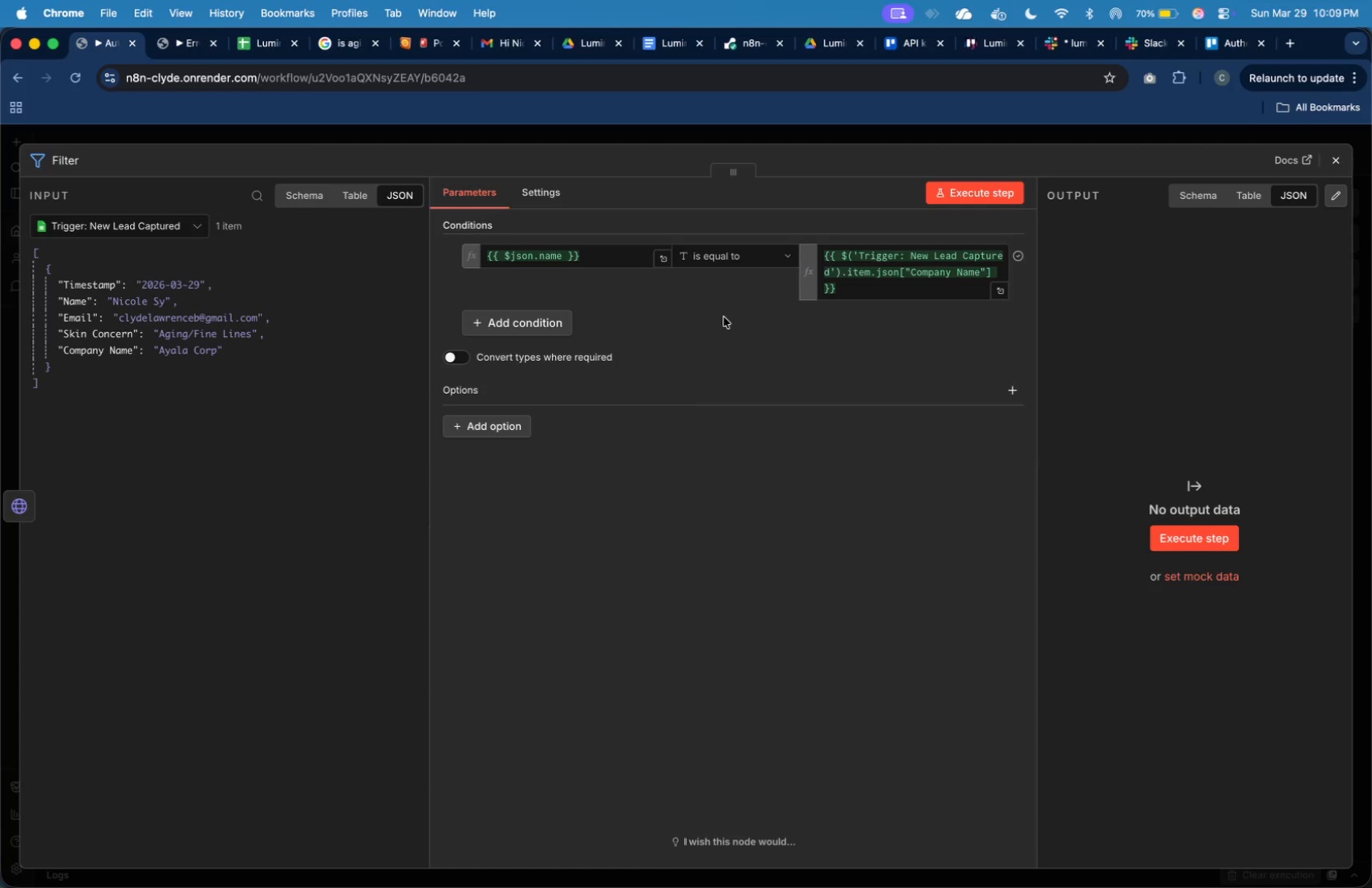 
wait(15.81)
 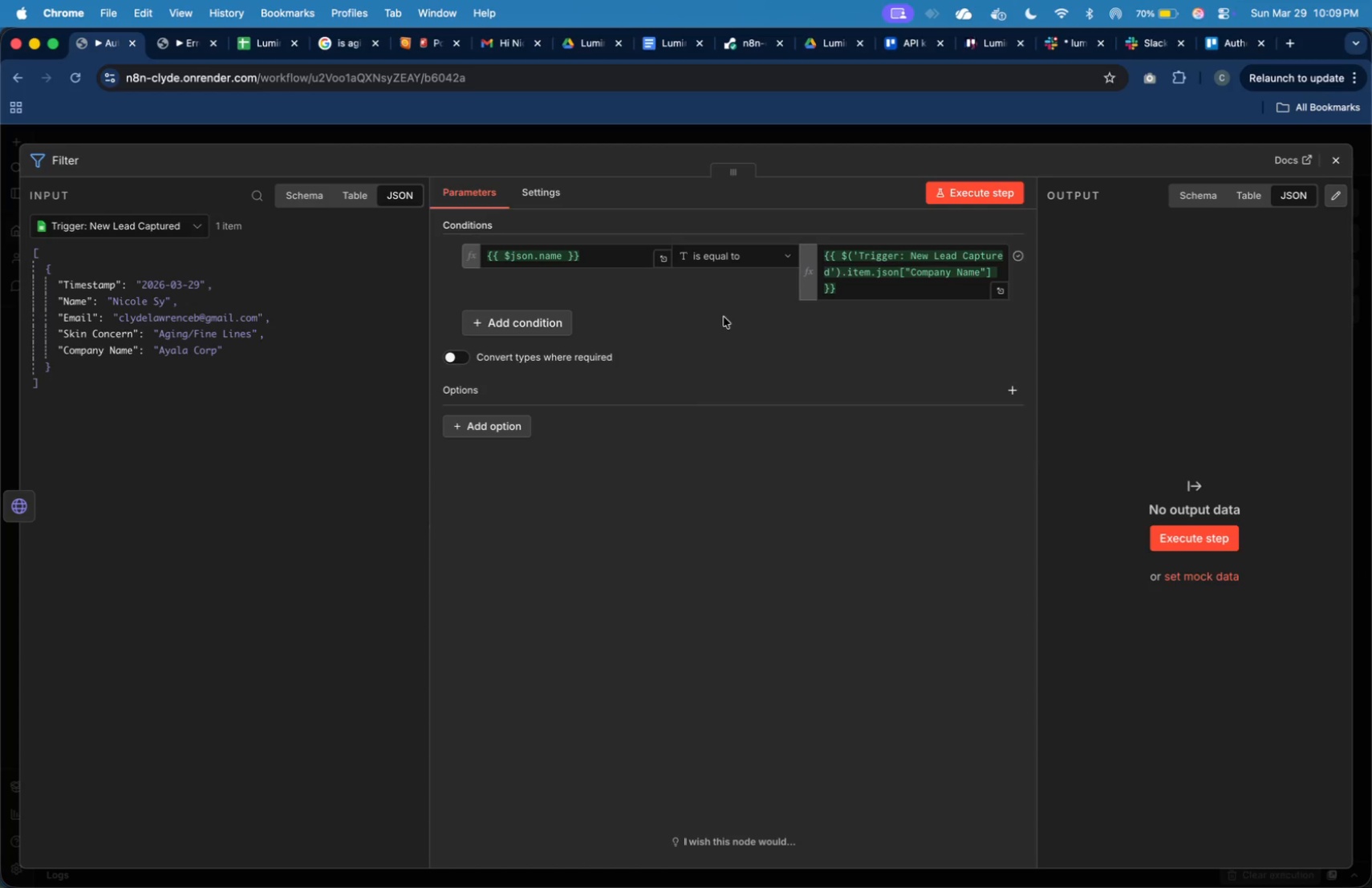 
left_click([980, 199])
 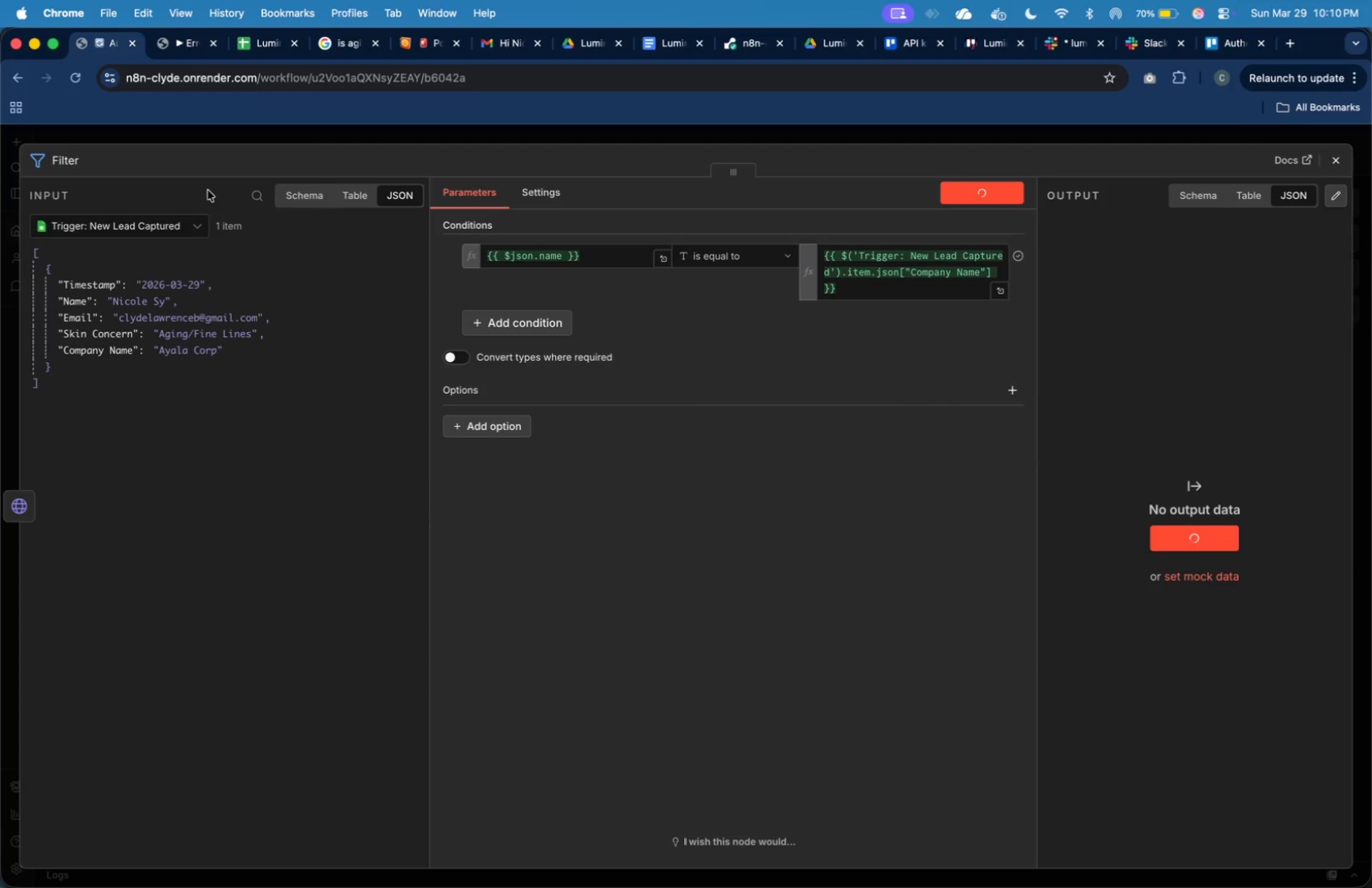 
left_click([193, 223])
 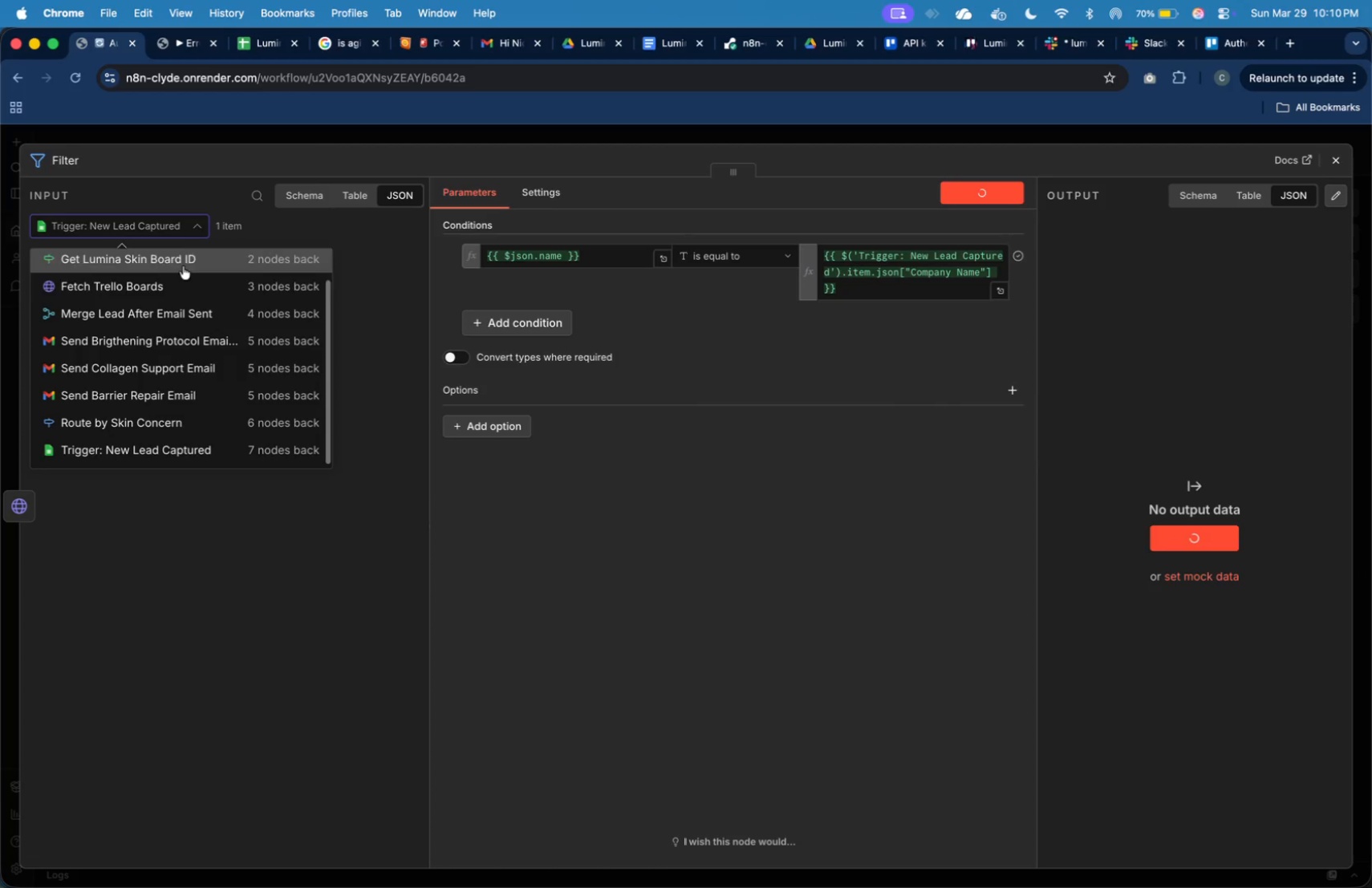 
scroll: coordinate [205, 278], scroll_direction: up, amount: 33.0
 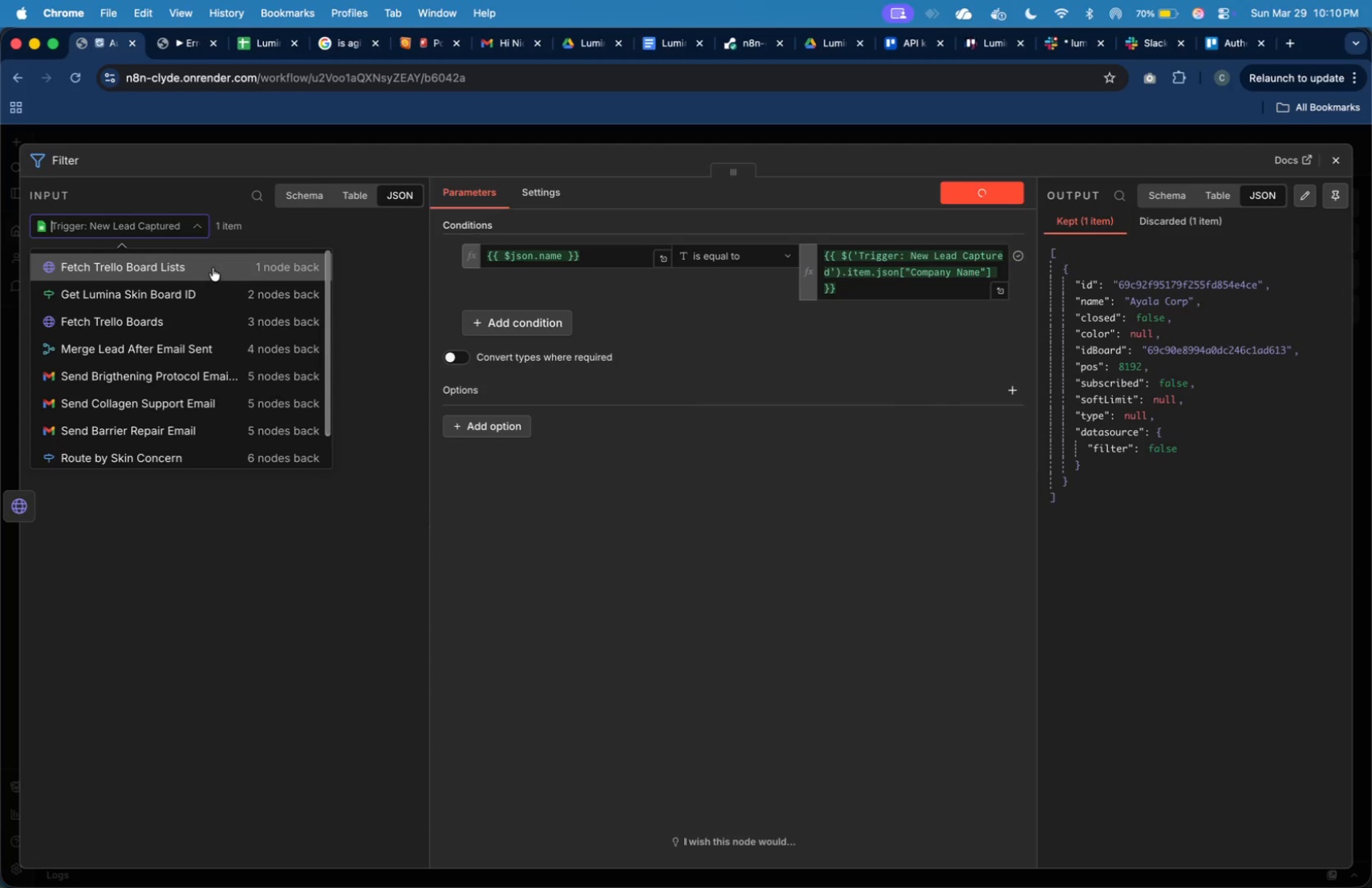 
left_click([213, 268])
 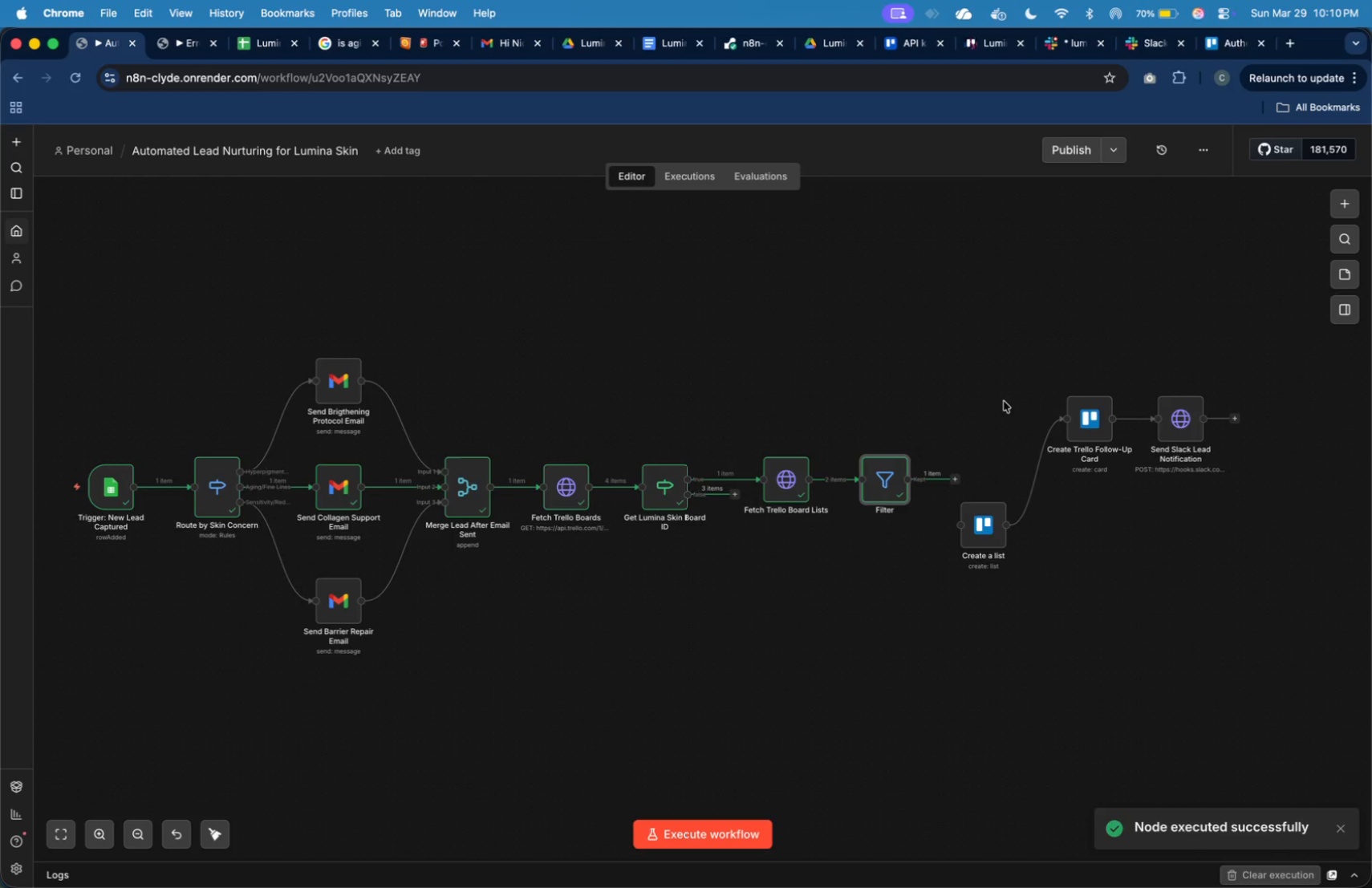 
left_click_drag(start_coordinate=[985, 531], to_coordinate=[1020, 525])
 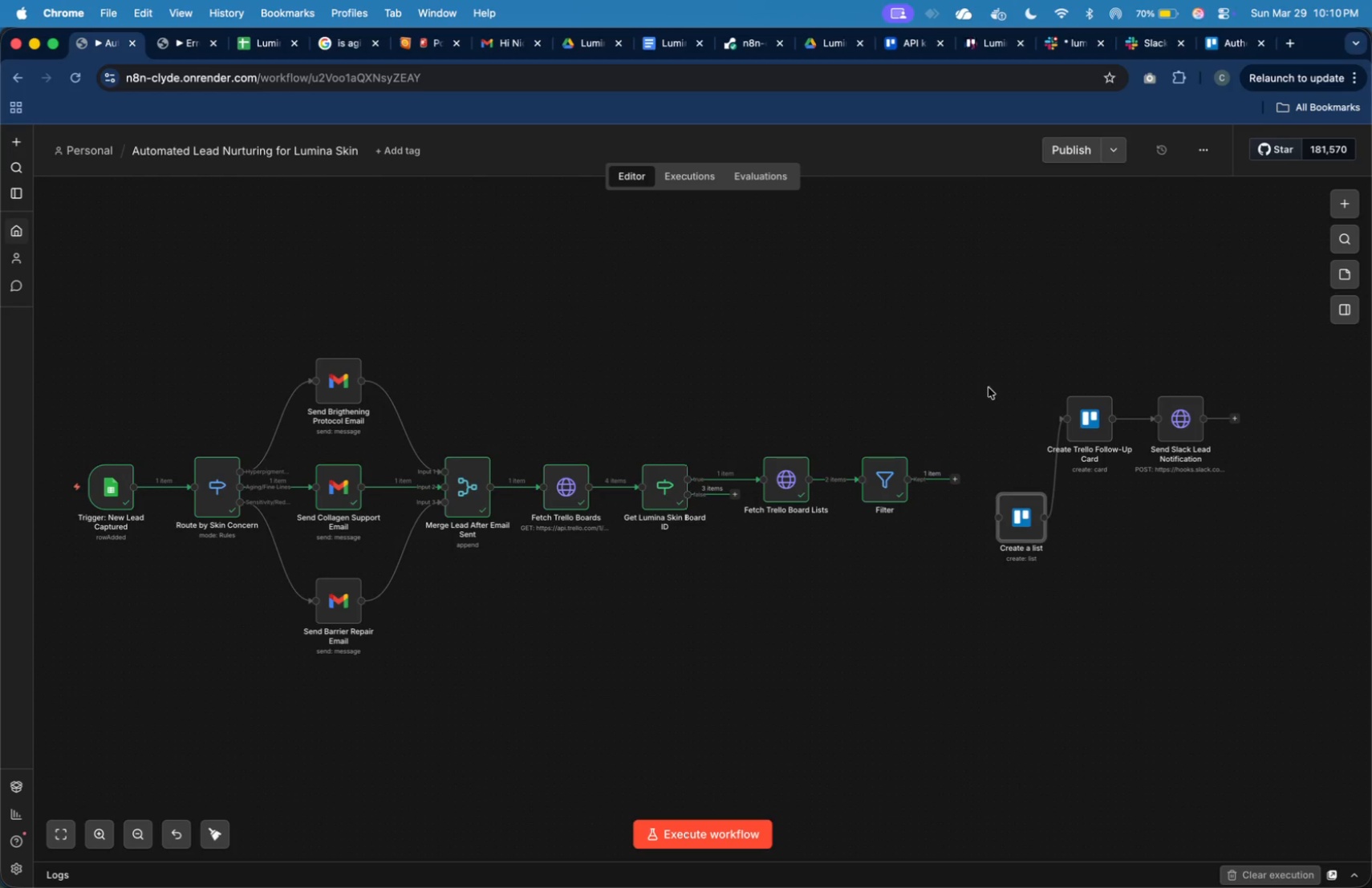 
left_click_drag(start_coordinate=[989, 386], to_coordinate=[1269, 620])
 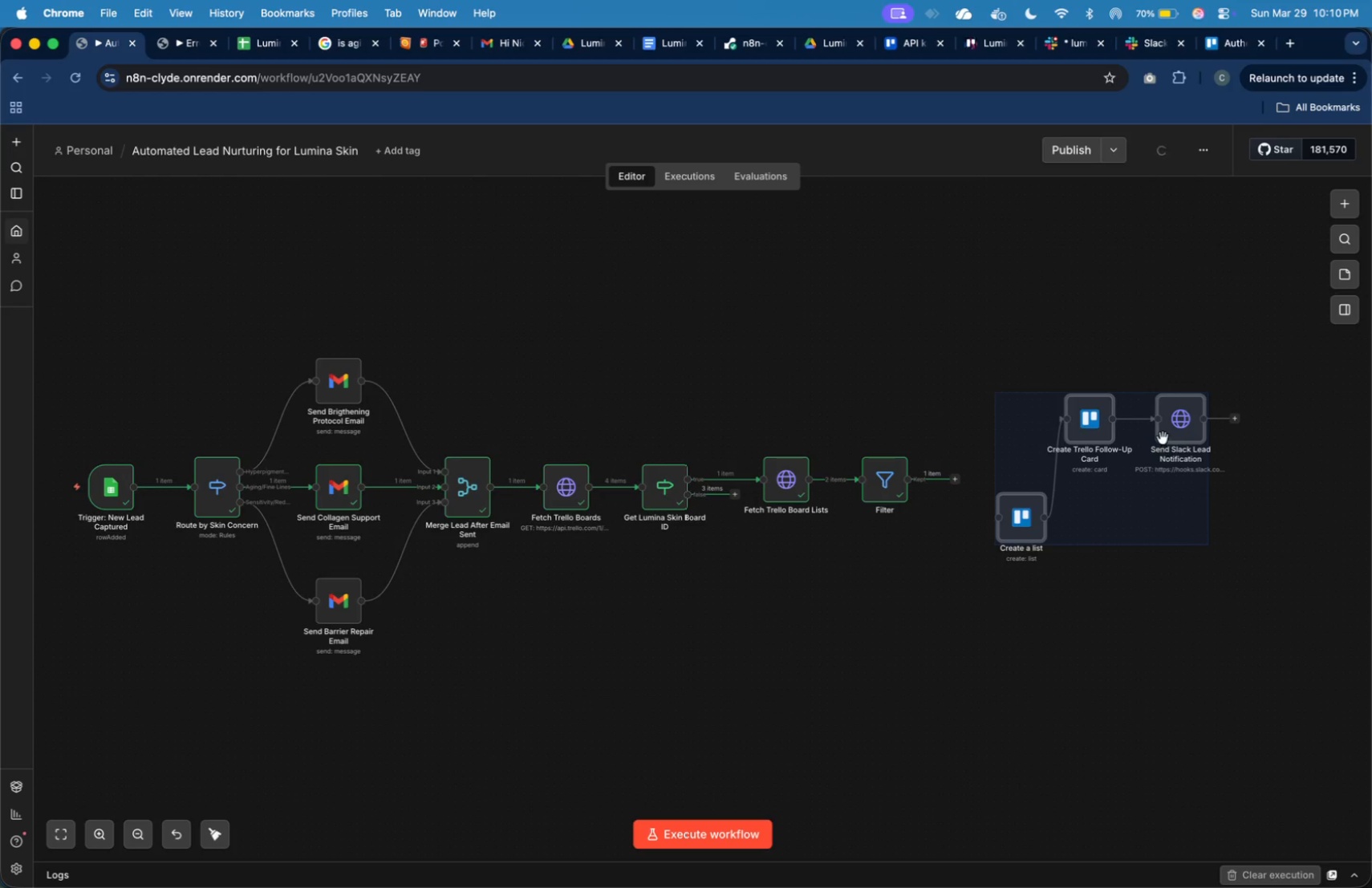 
left_click_drag(start_coordinate=[1163, 438], to_coordinate=[1228, 438])
 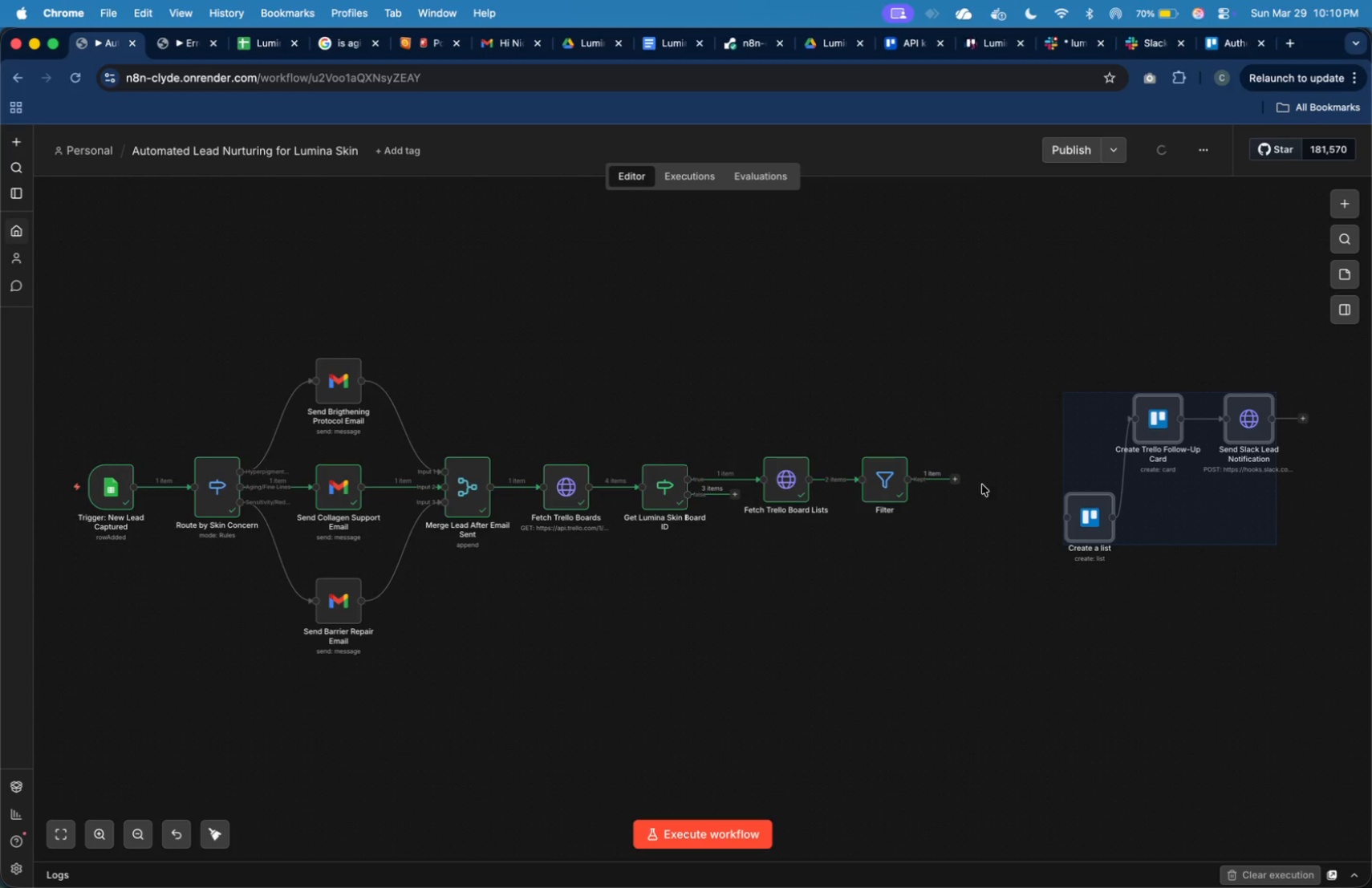 
left_click([982, 485])
 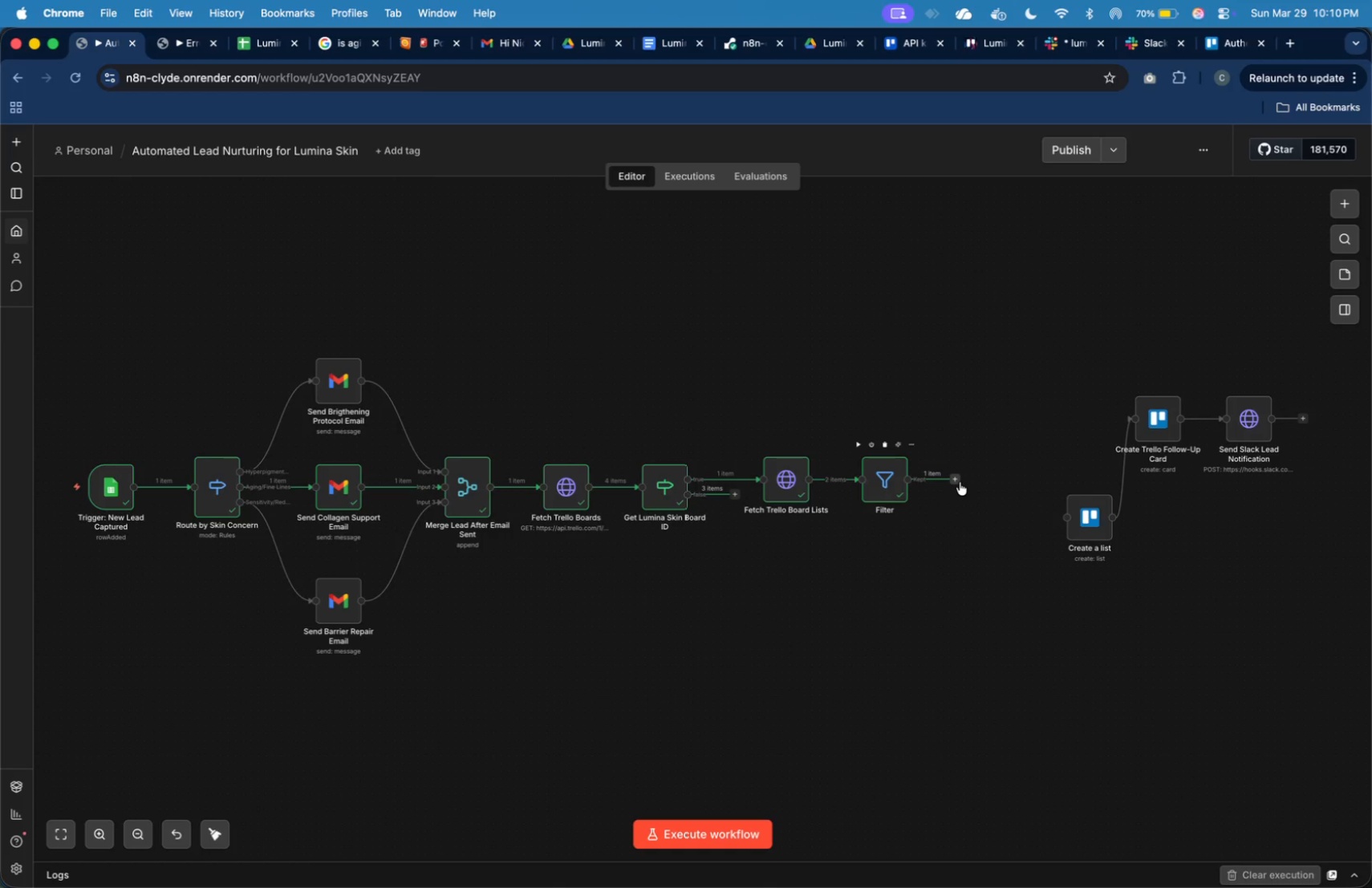 
wait(6.22)
 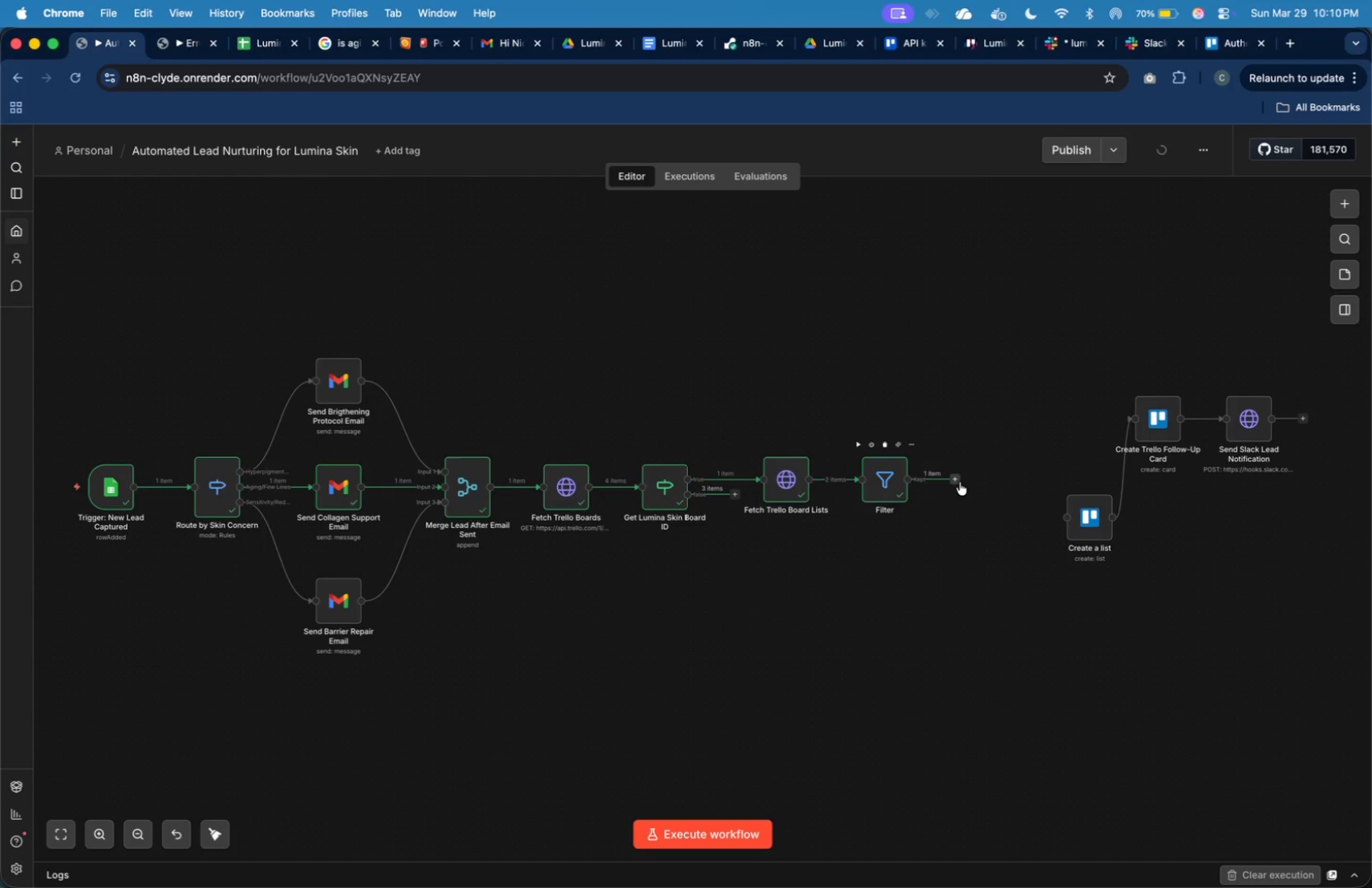 
left_click([960, 482])
 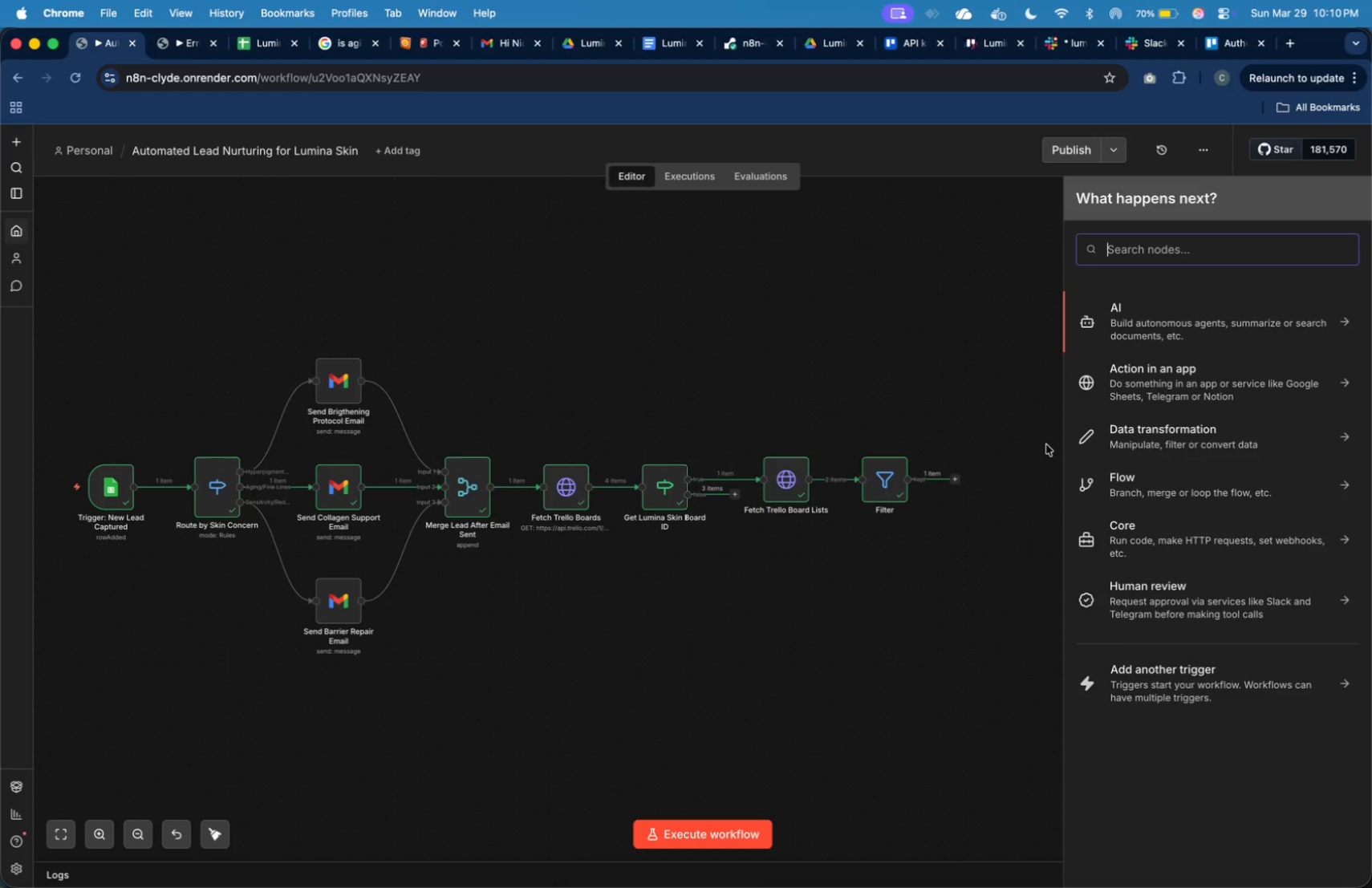 
wait(17.13)
 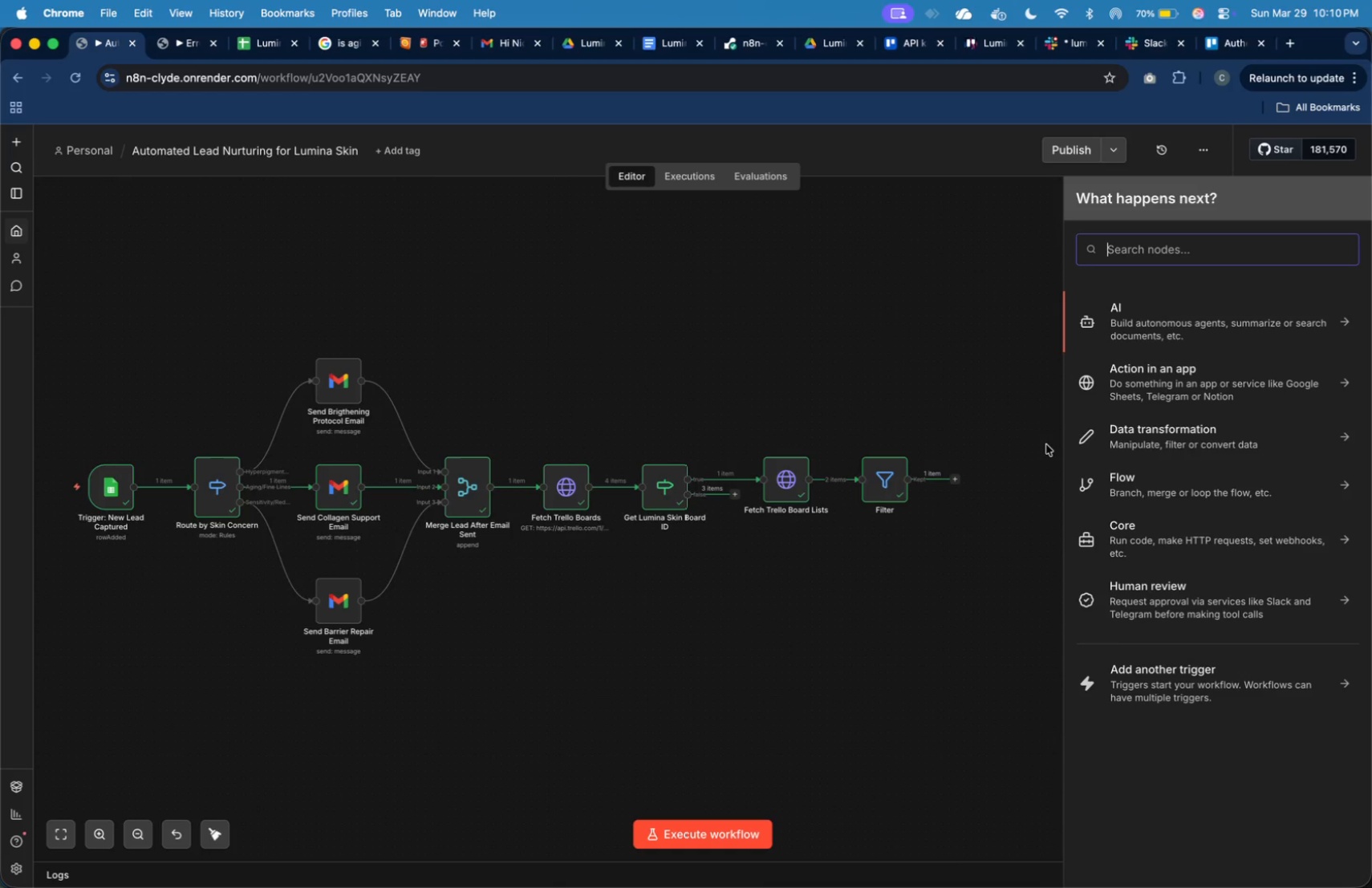 
left_click([900, 487])
 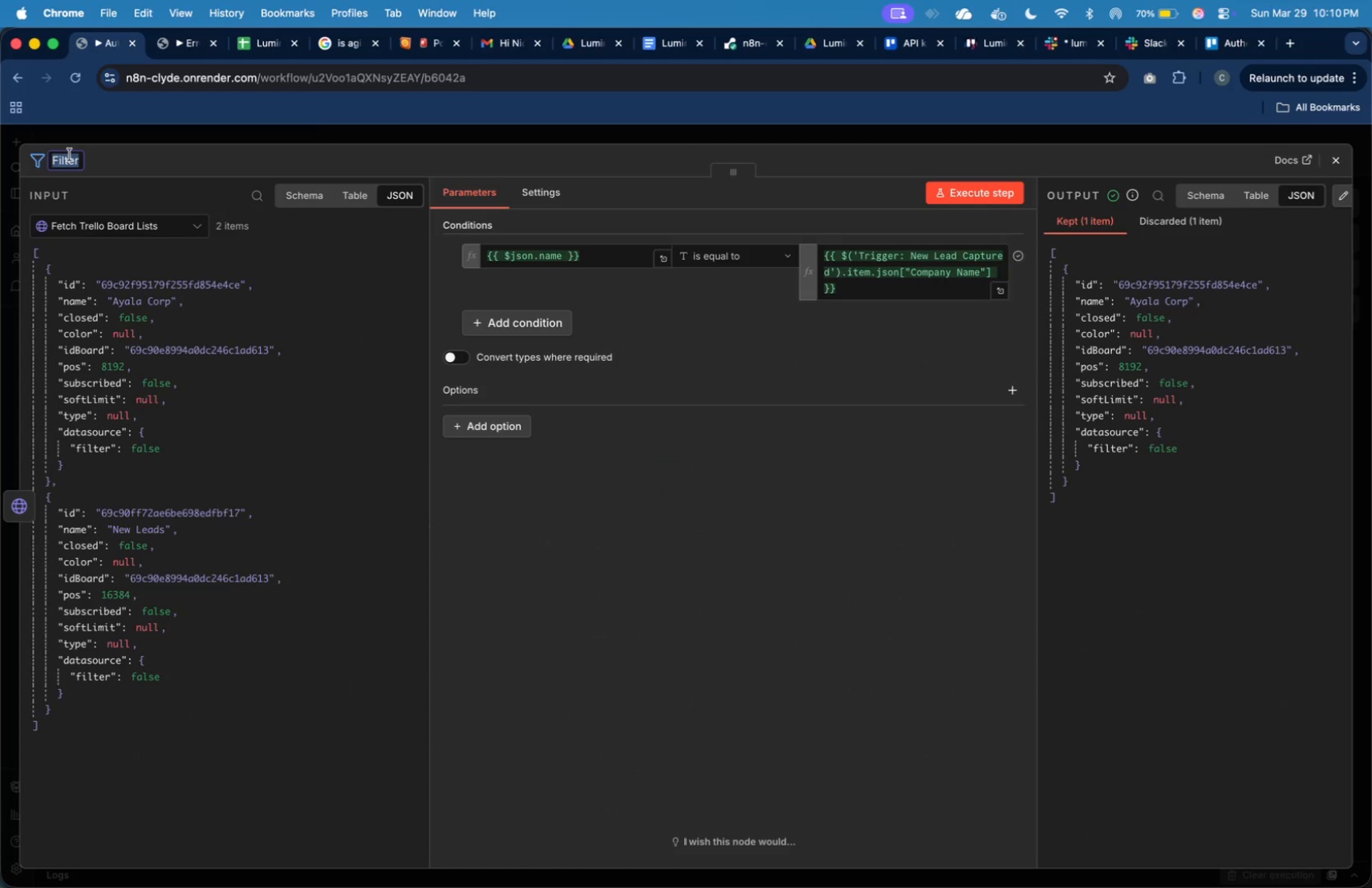 
key(ArrowRight)
 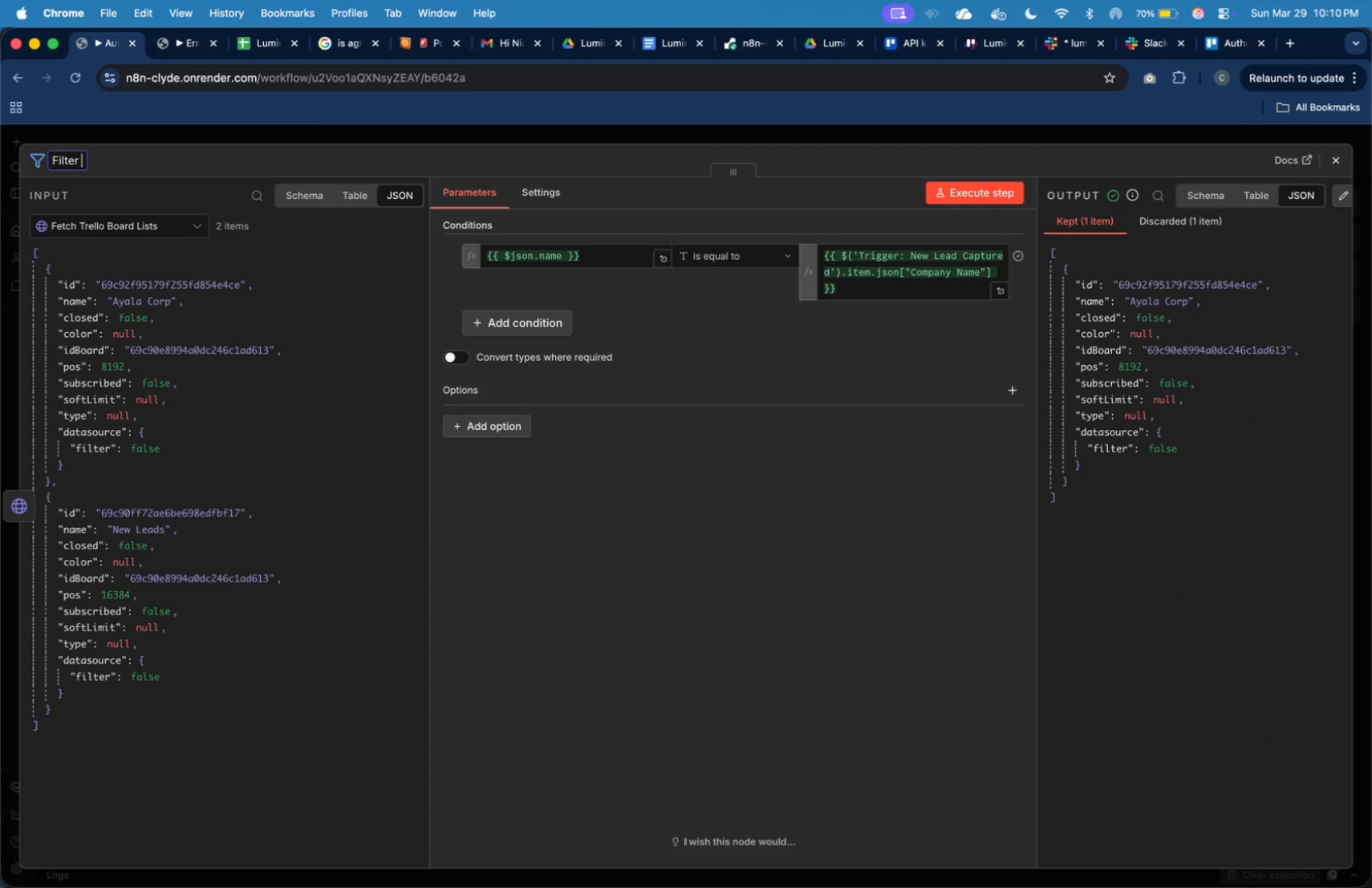 
type( Matching Company List)
 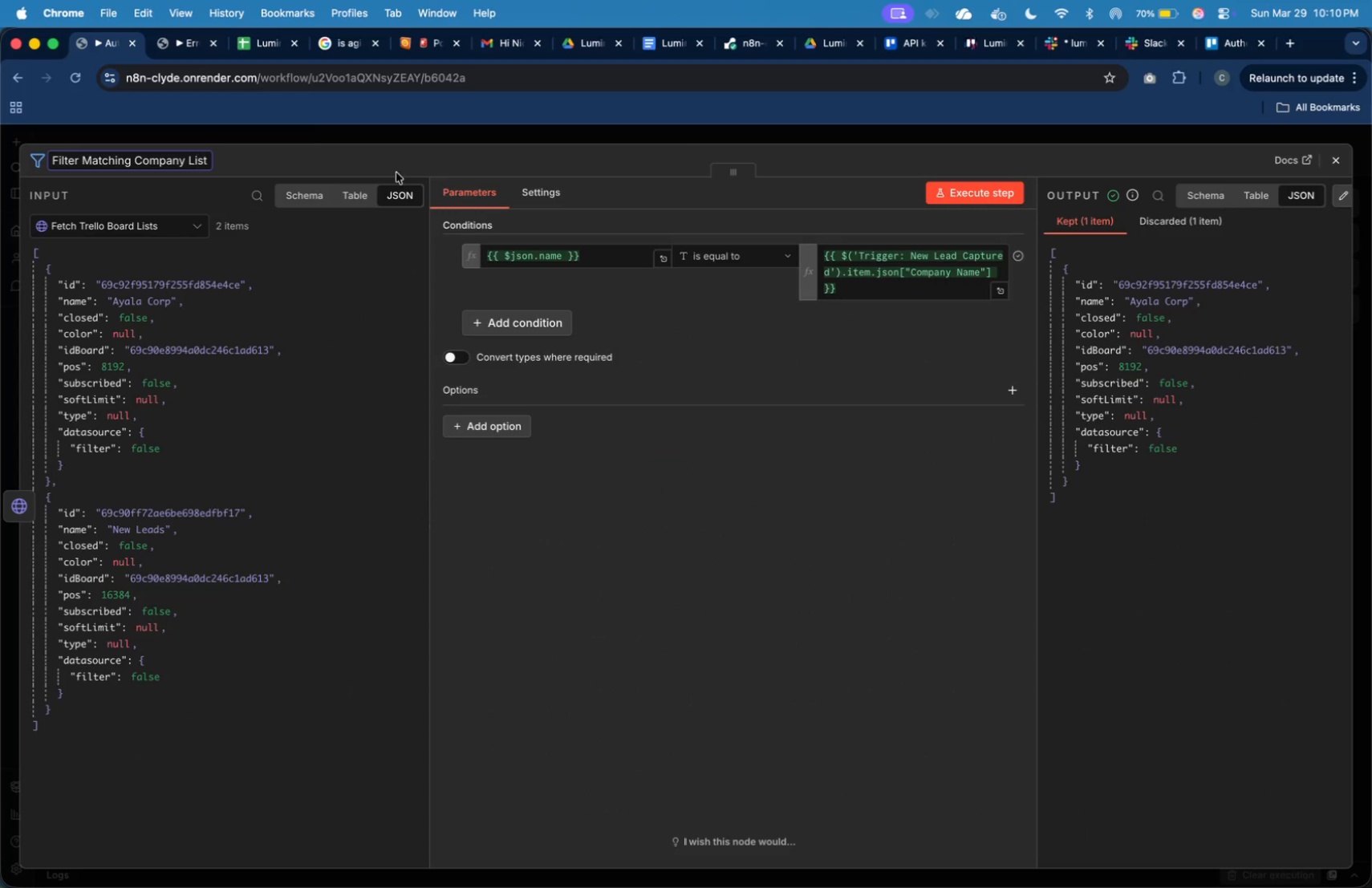 
left_click([952, 477])
 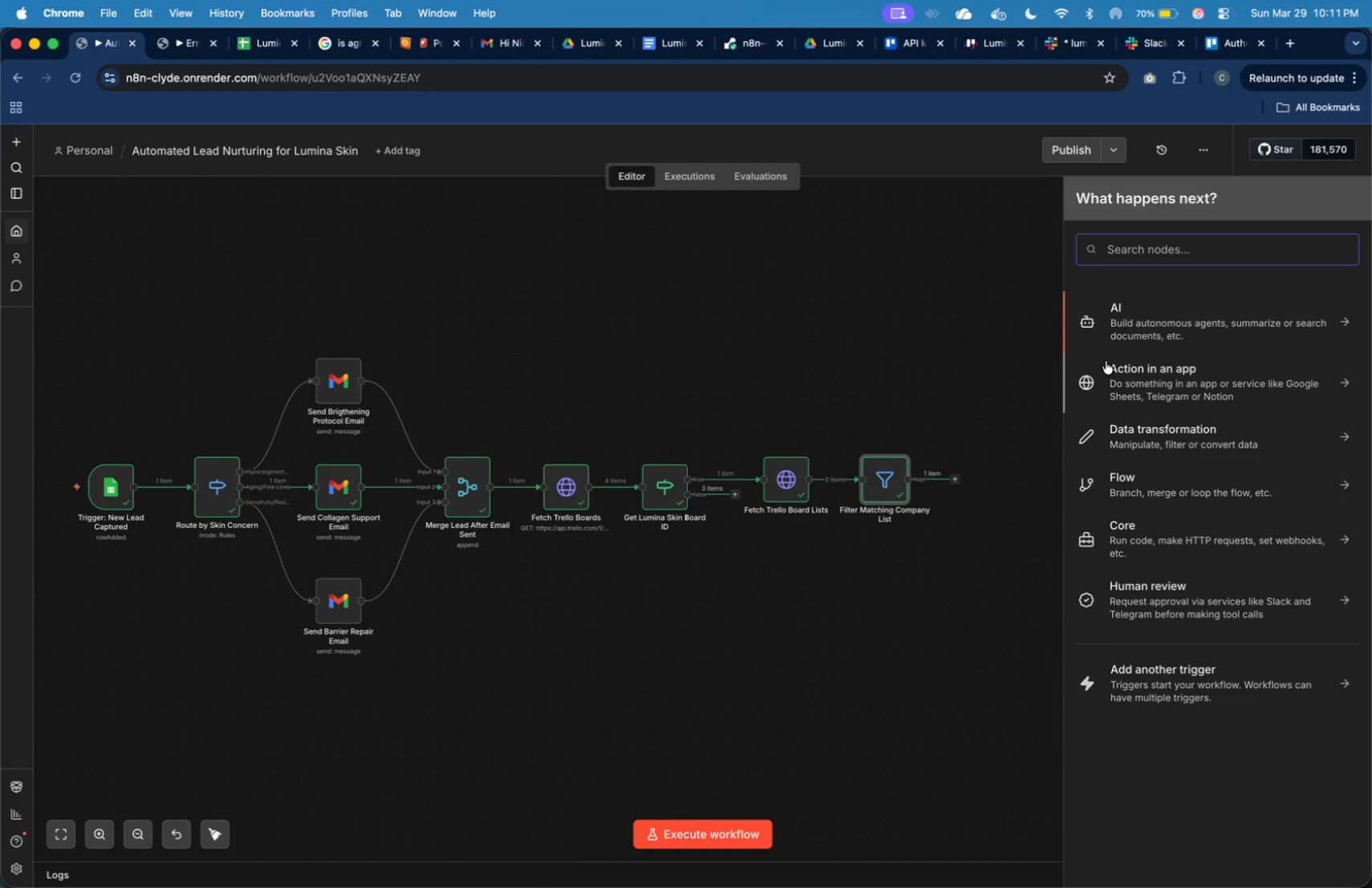 
wait(16.73)
 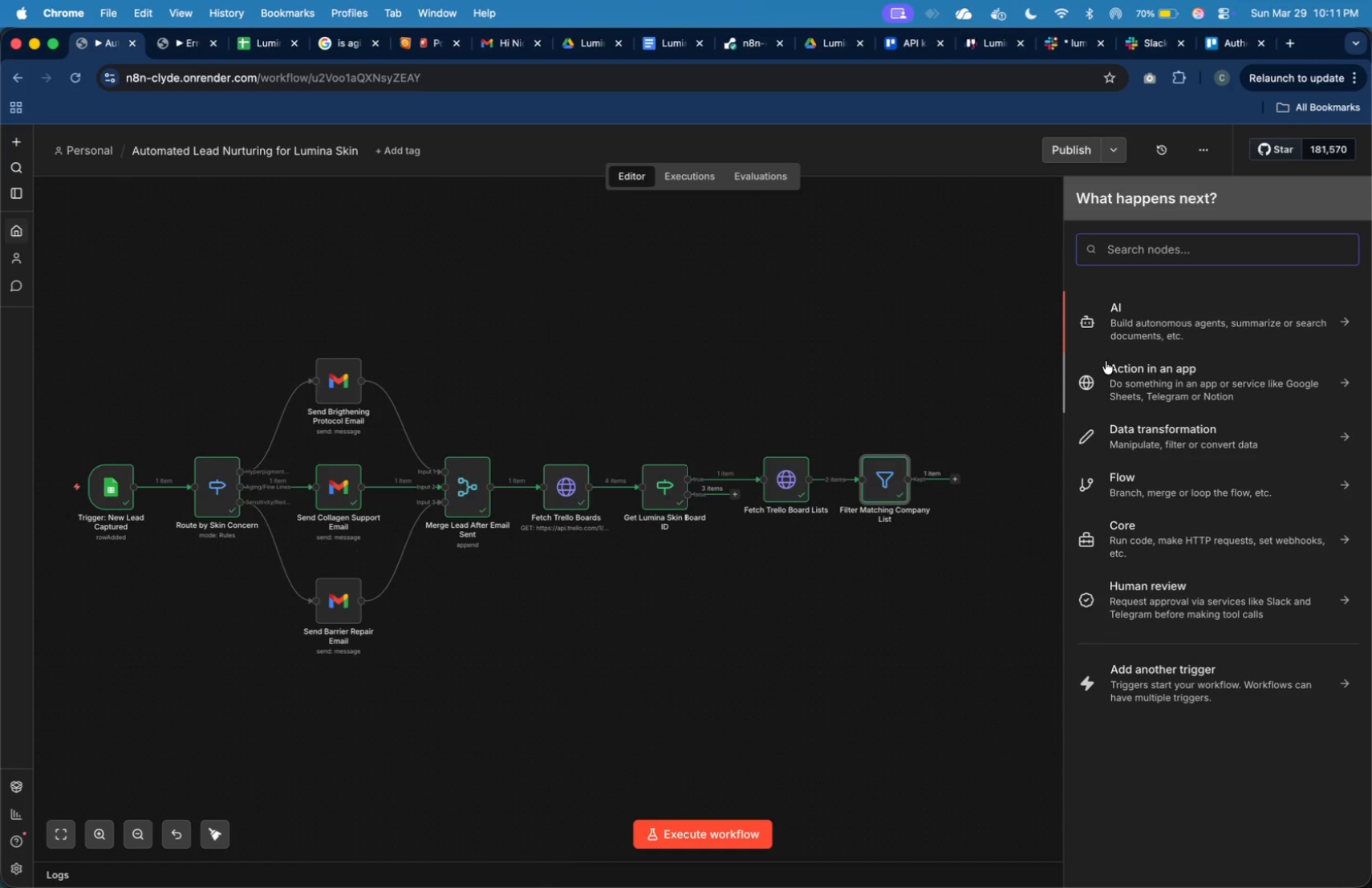 
type(if)
 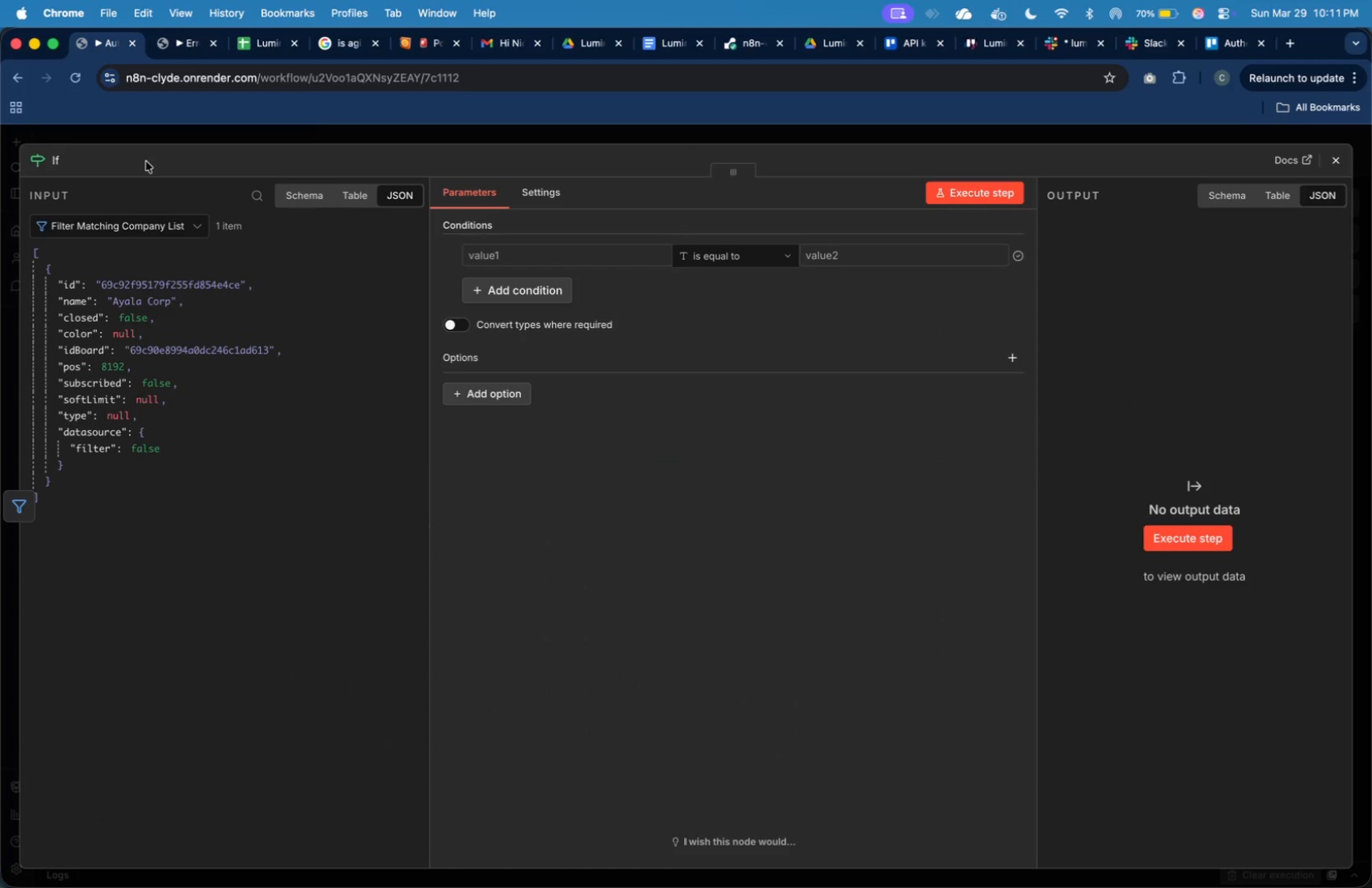 
left_click([57, 160])
 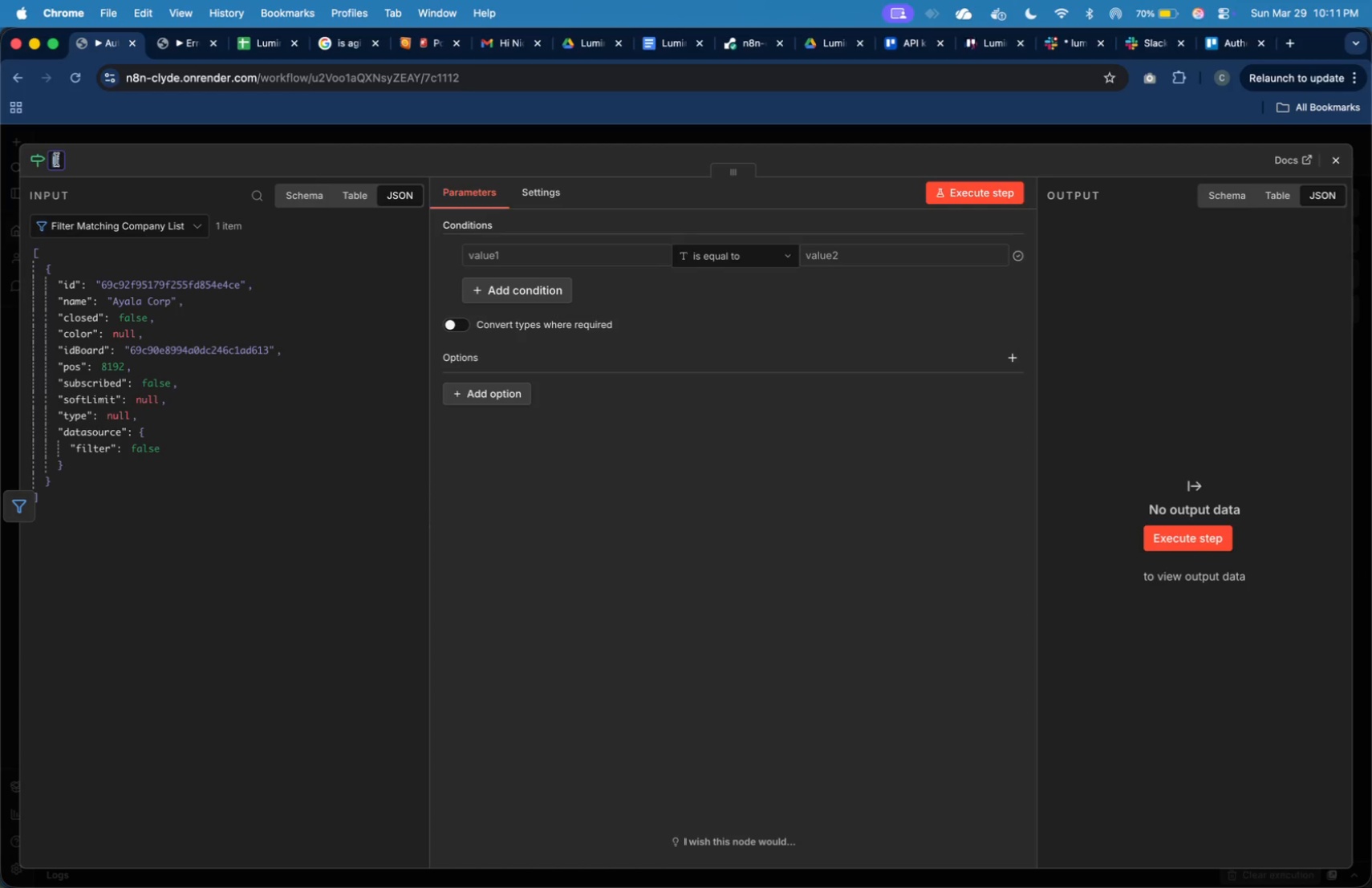 
type(Did Matching List Exist?)
 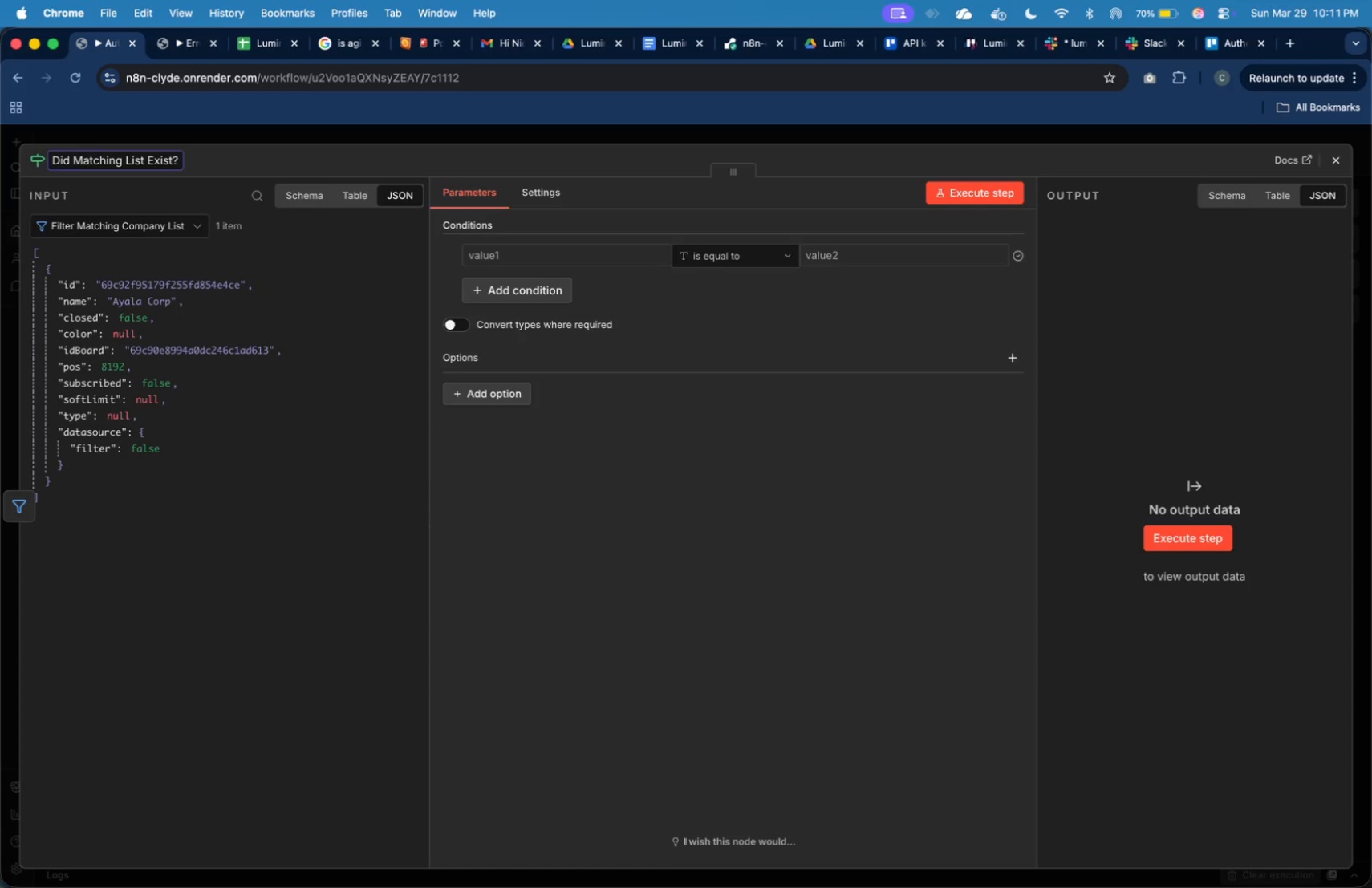 
left_click([213, 267])
 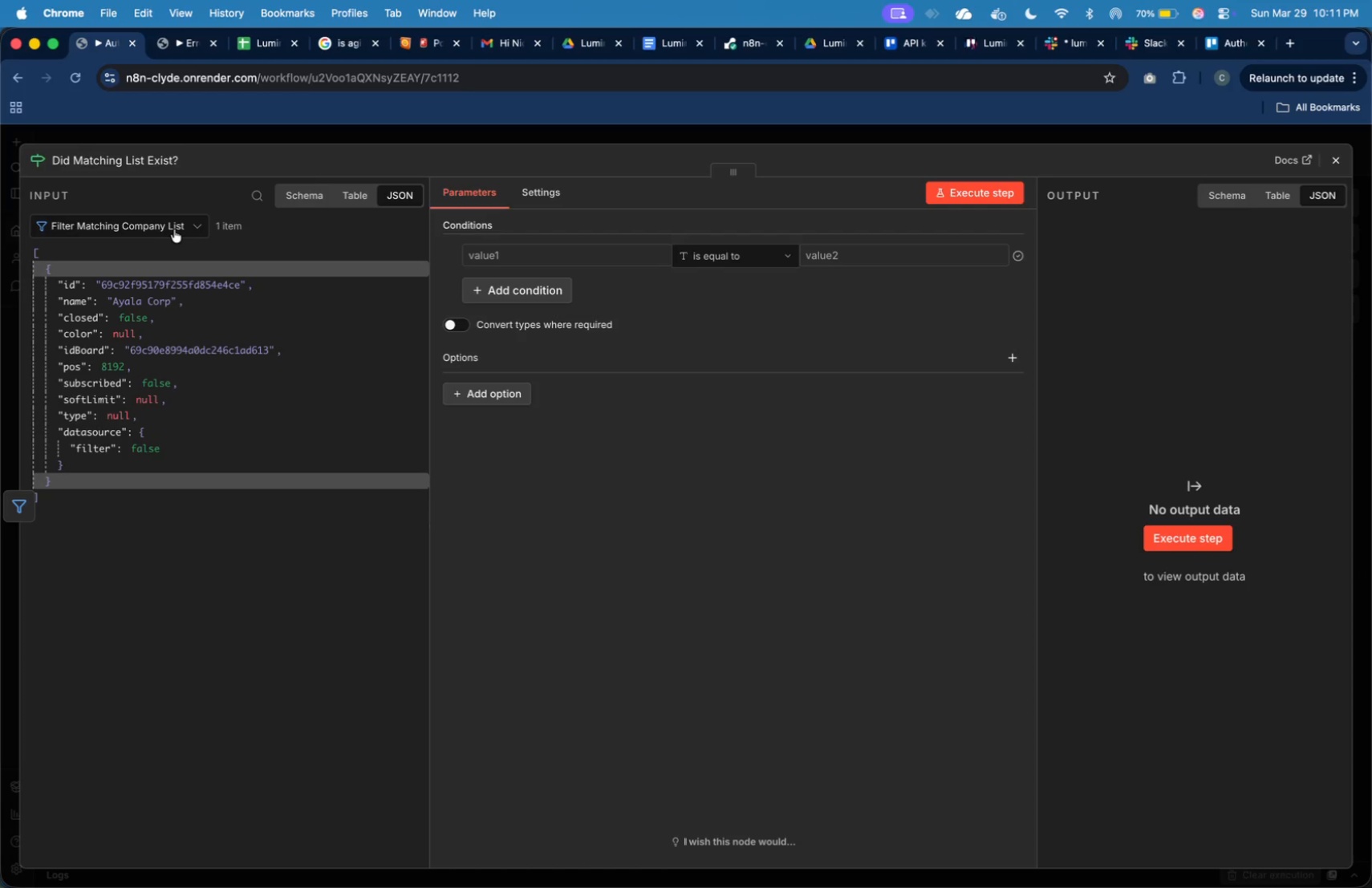 
wait(5.69)
 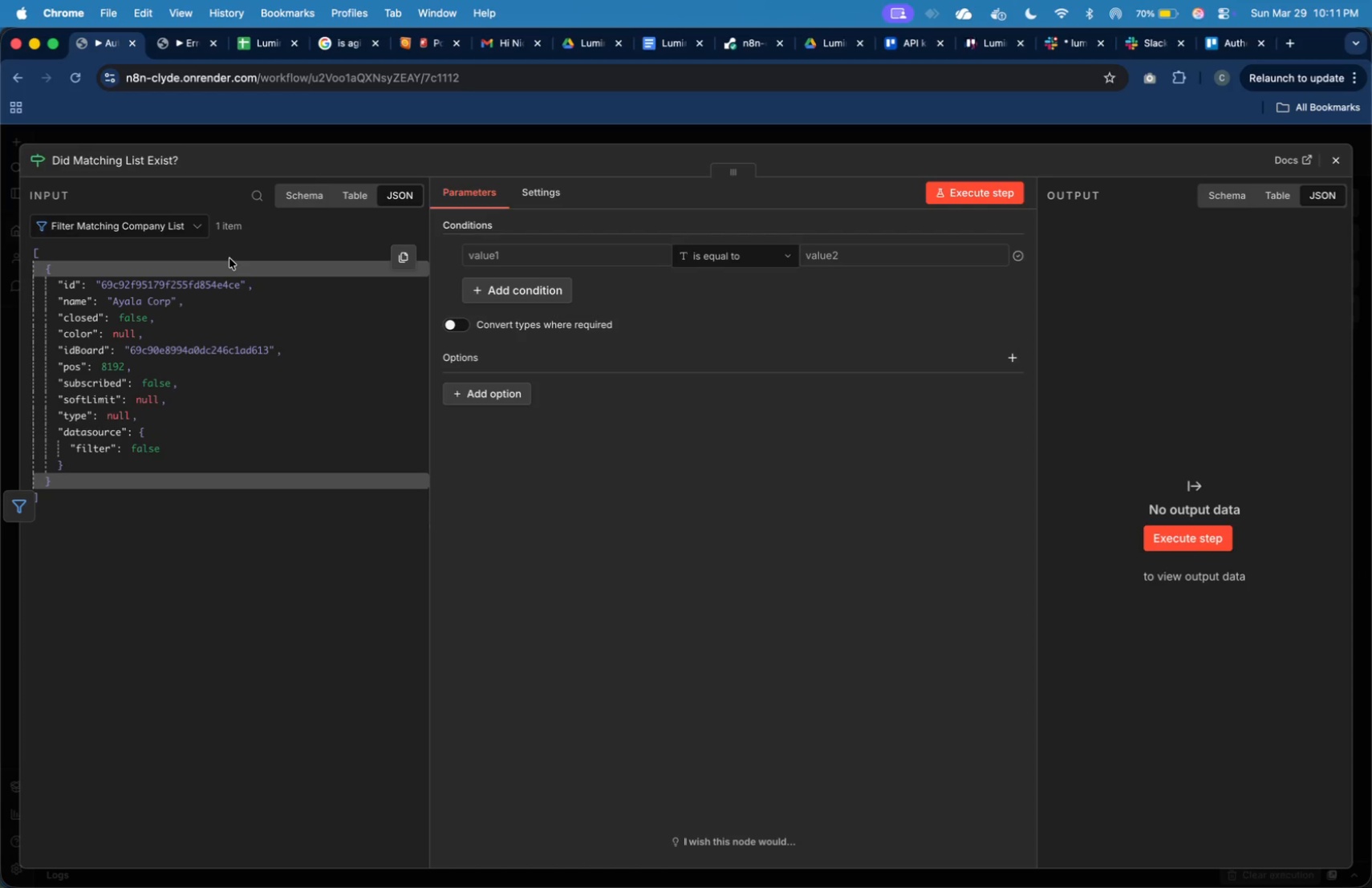 
left_click([484, 247])
 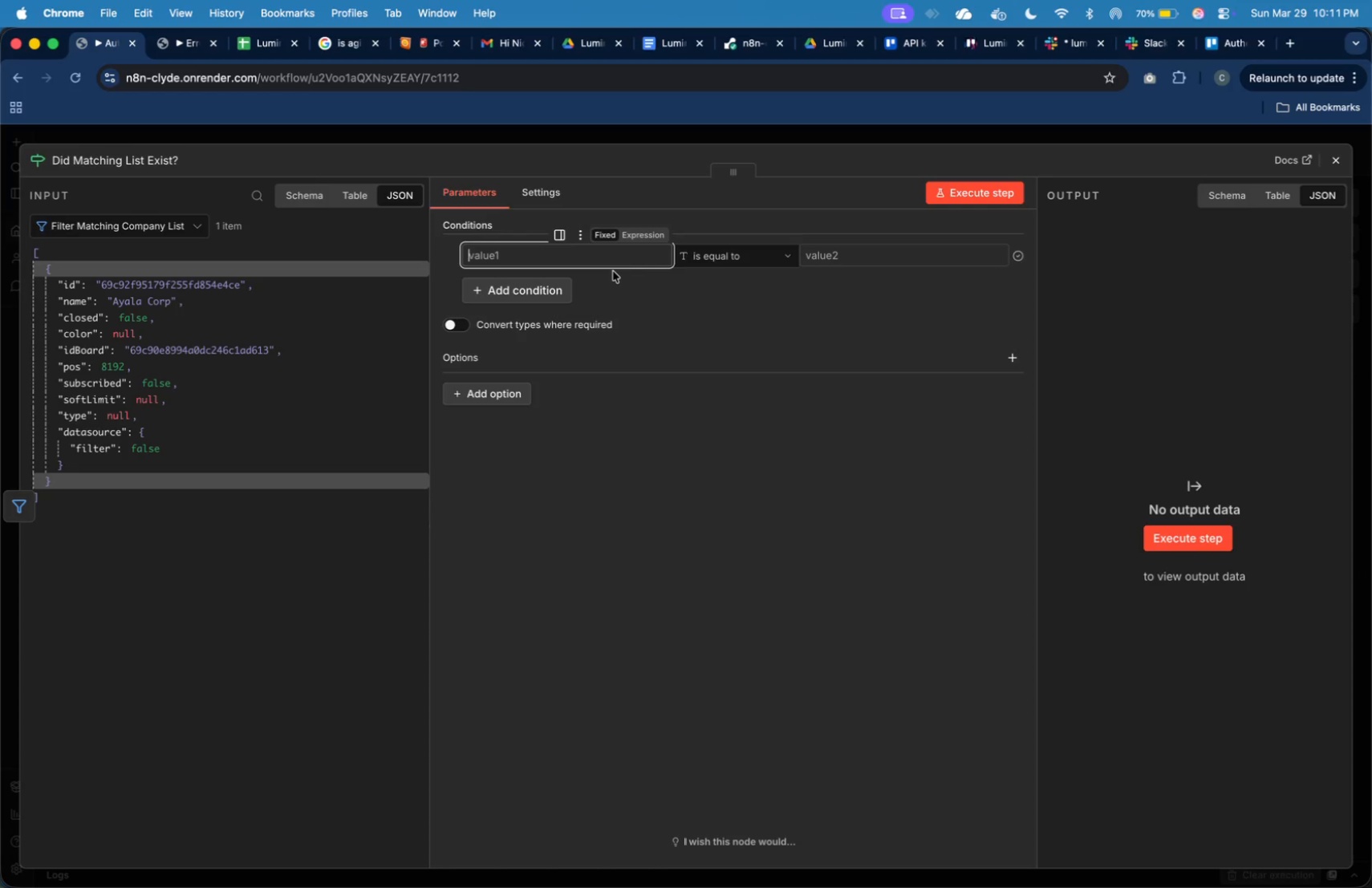 
wait(7.19)
 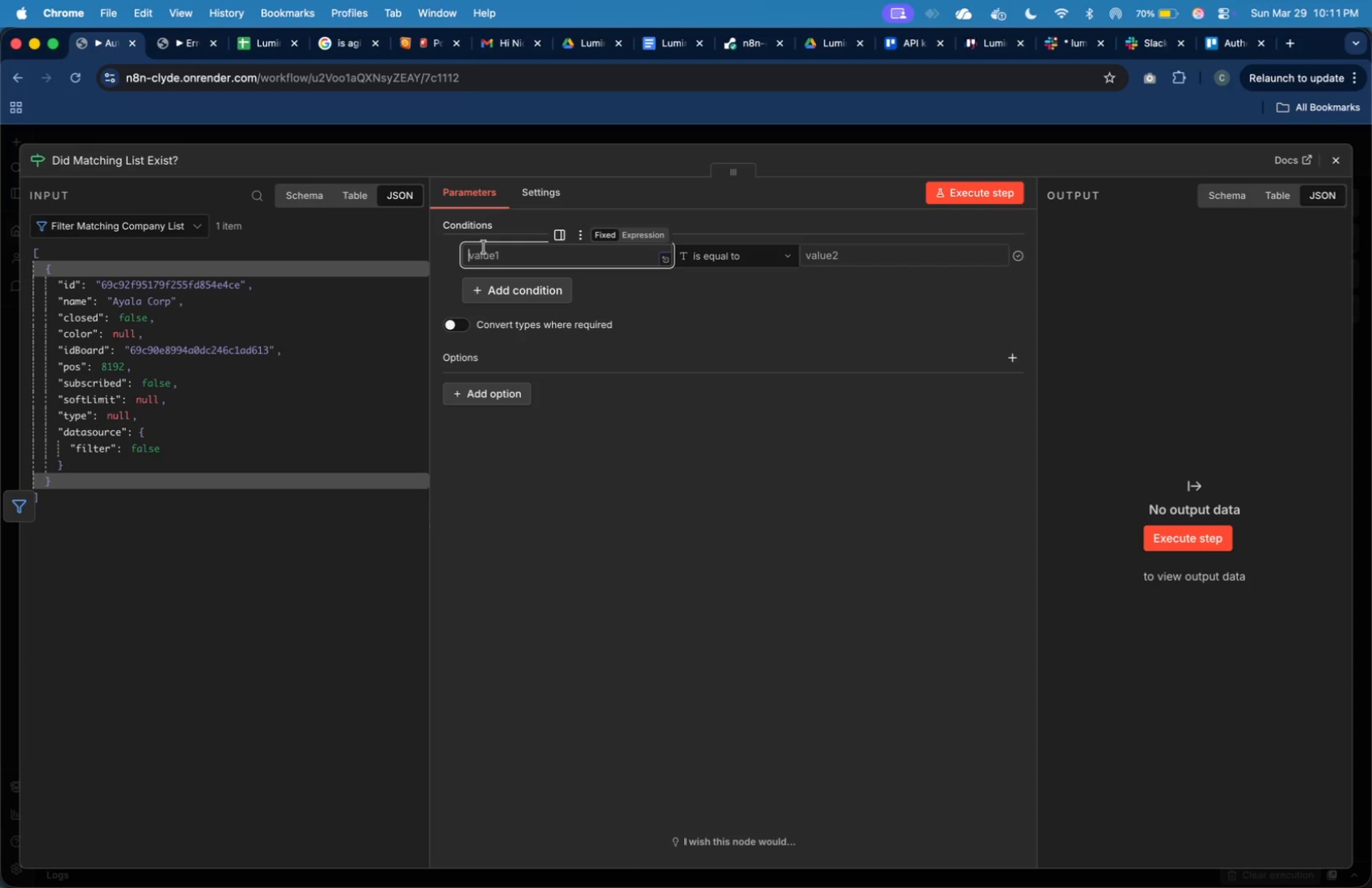 
left_click([651, 237])
 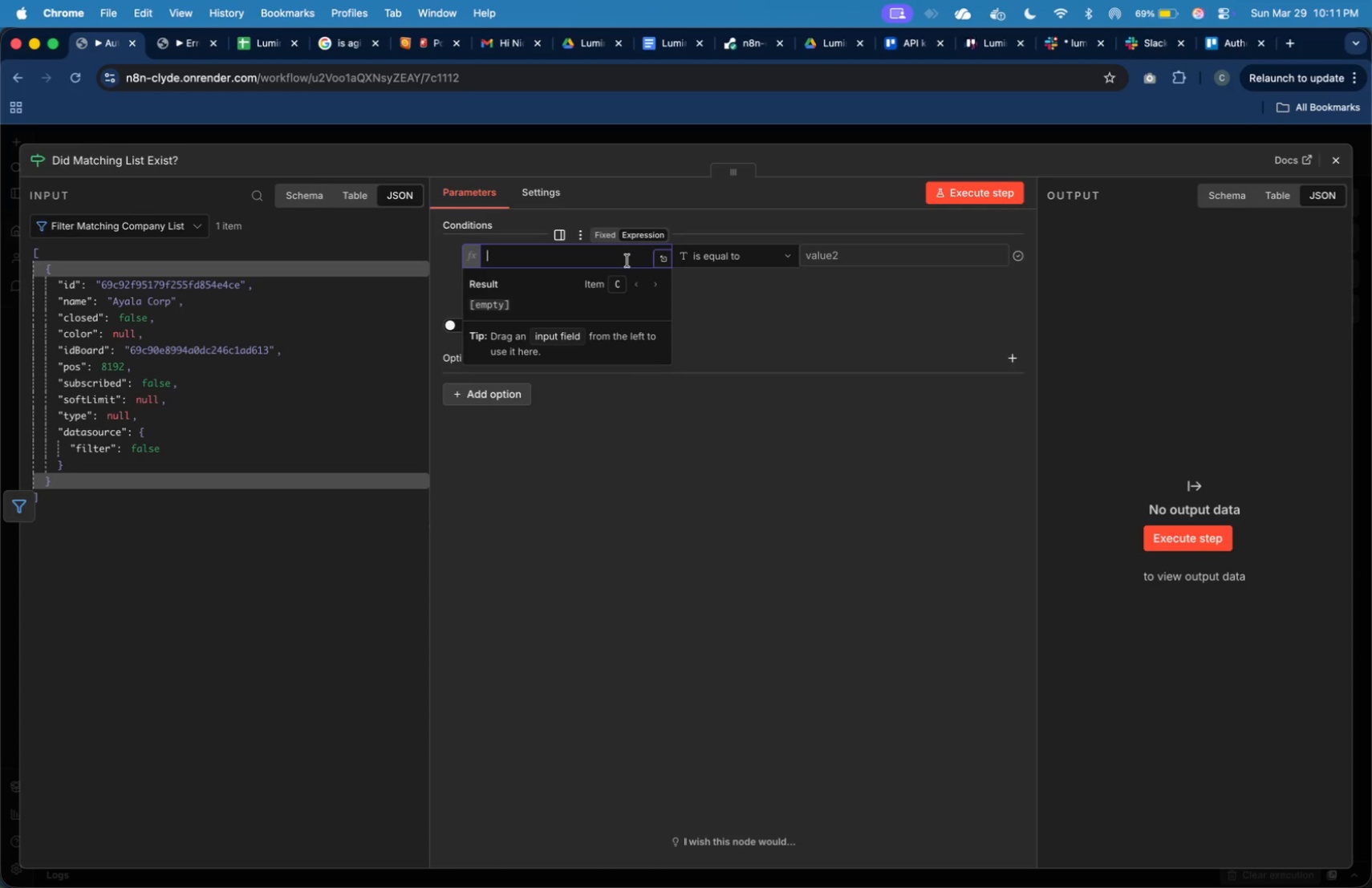 
left_click([627, 261])
 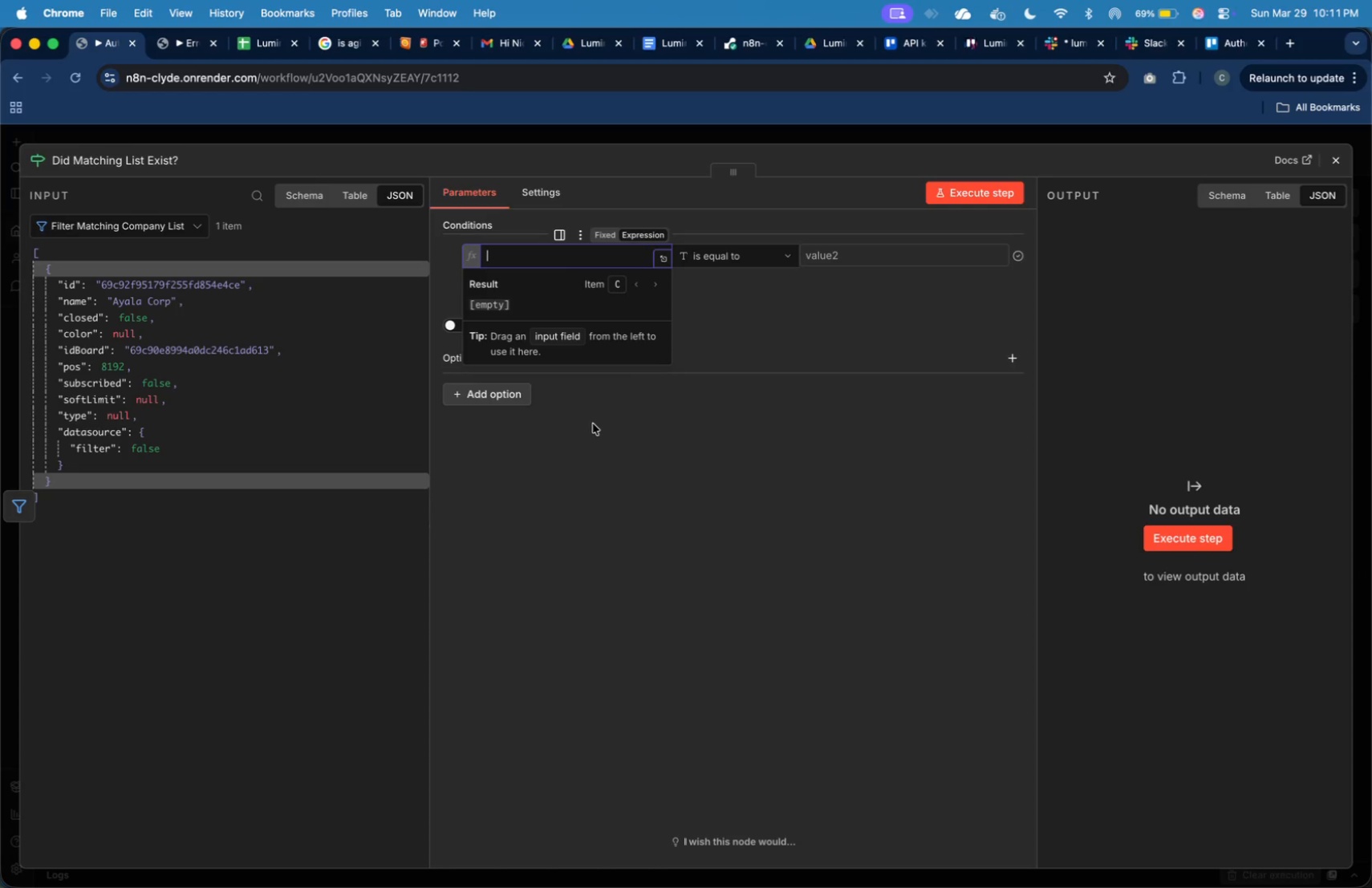 
wait(6.02)
 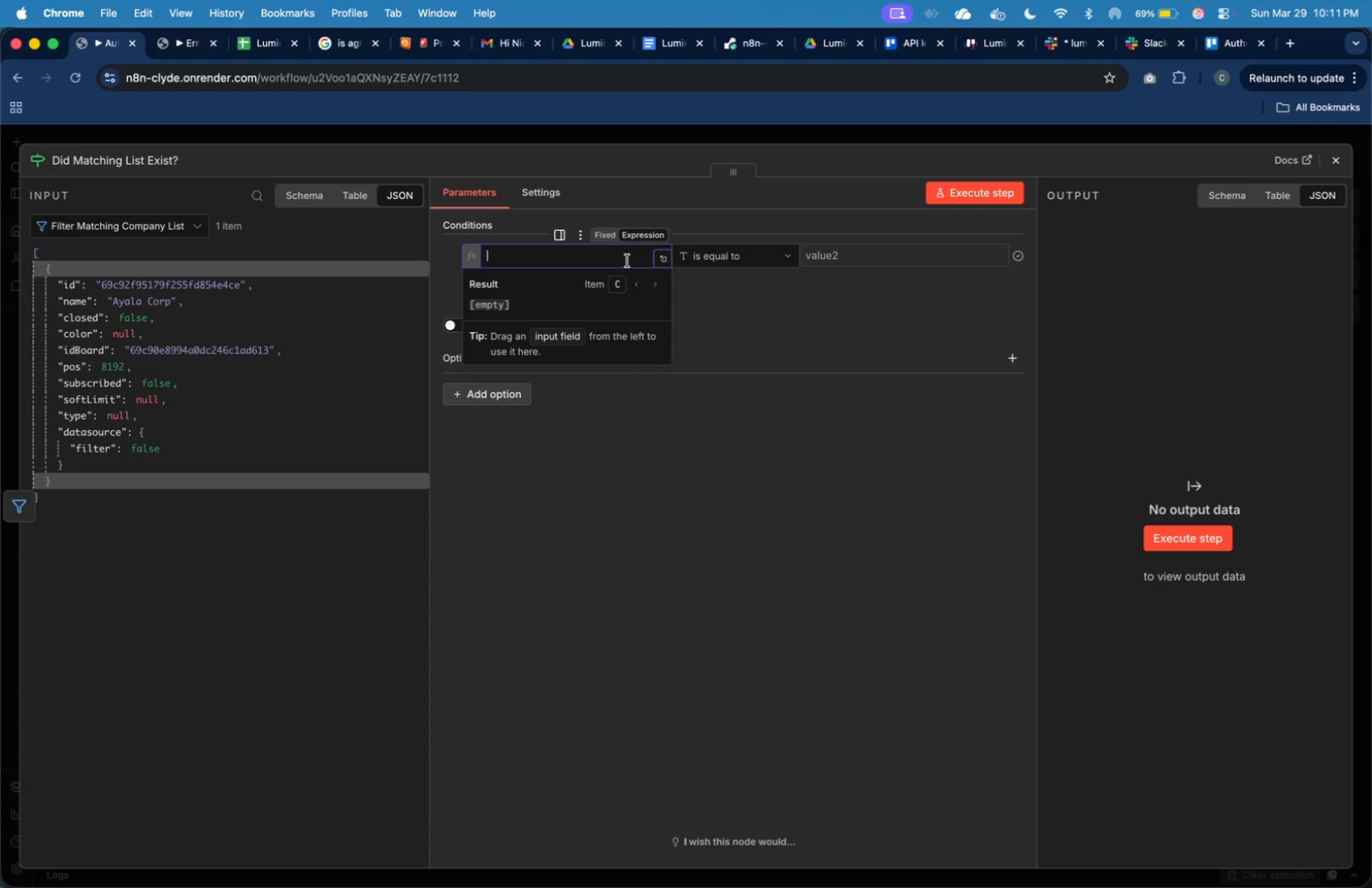 
type({{$items)
key(Backspace)
key(Backspace)
key(Backspace)
key(Backspace)
key(Backspace)
type(nput)
 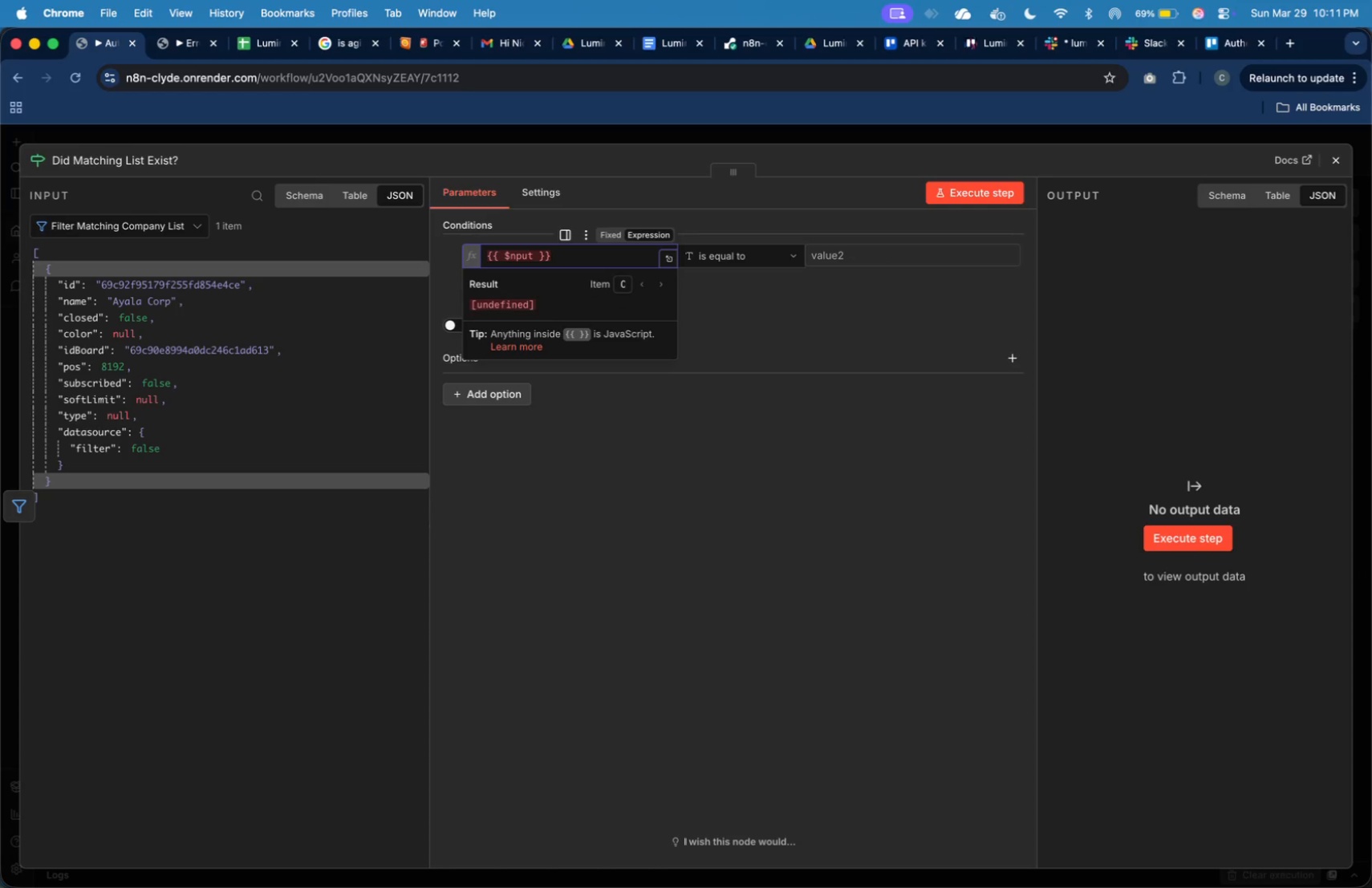 
key(ArrowLeft)
 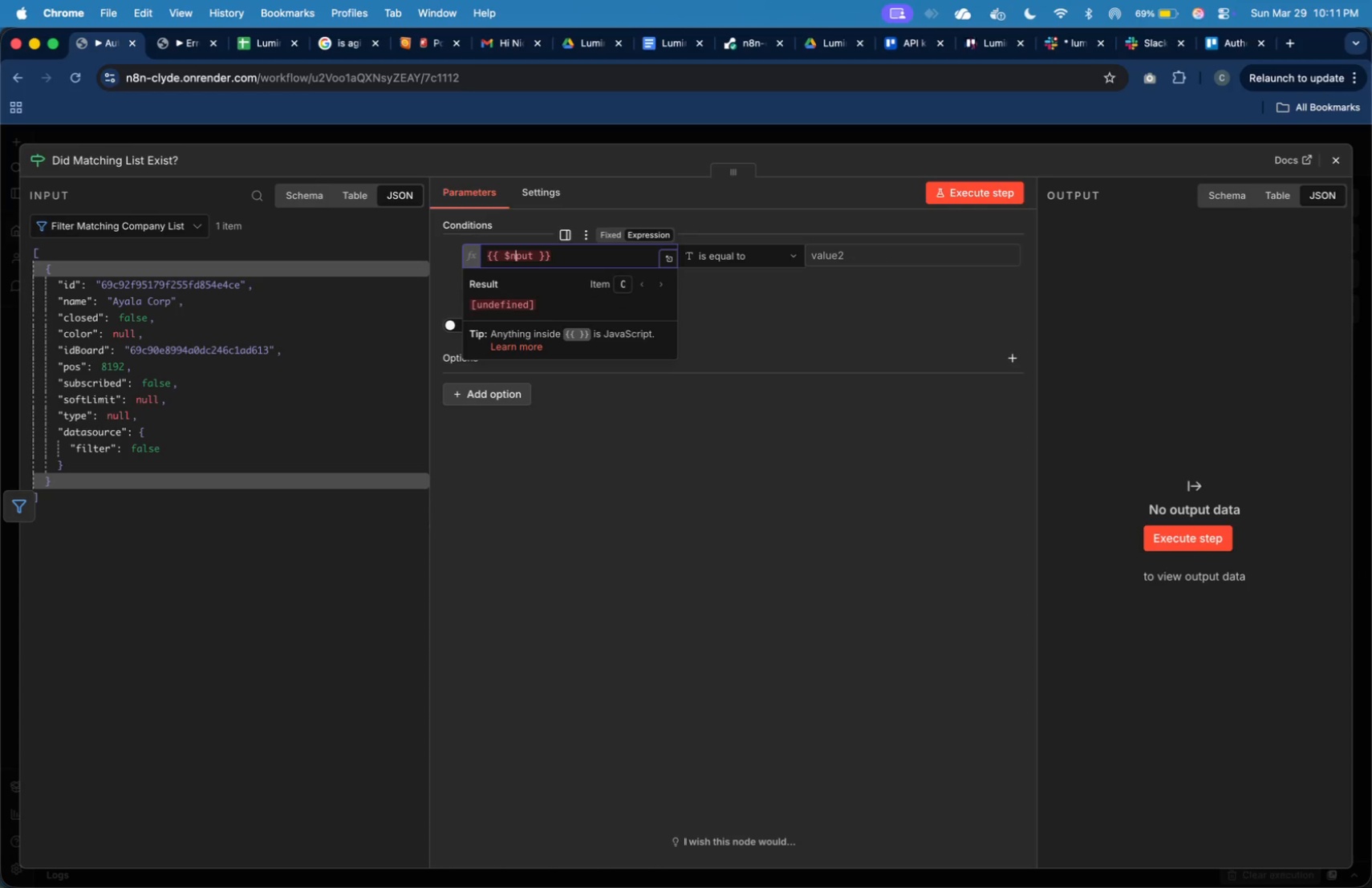 
key(ArrowLeft)
 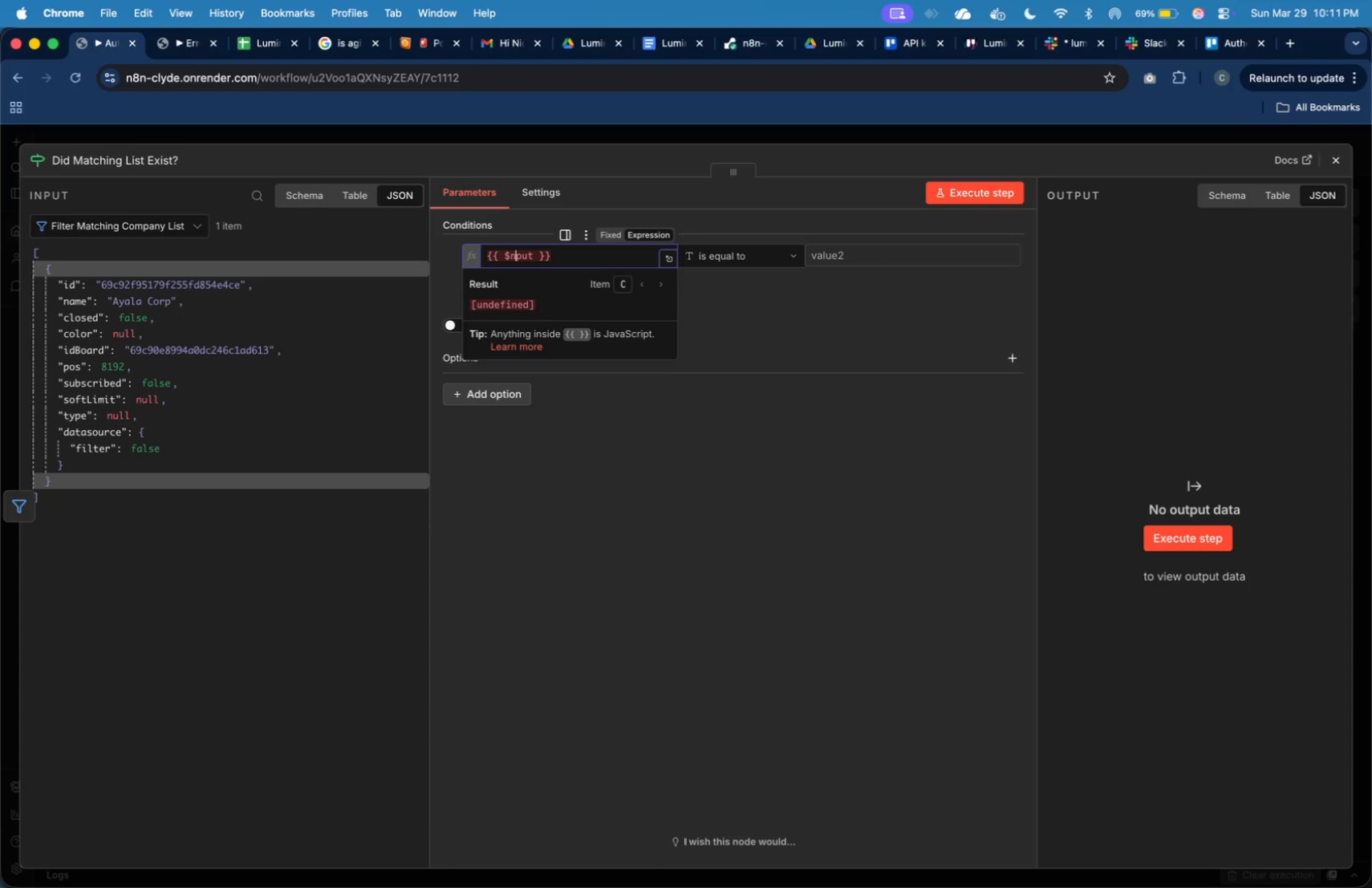 
key(ArrowLeft)
 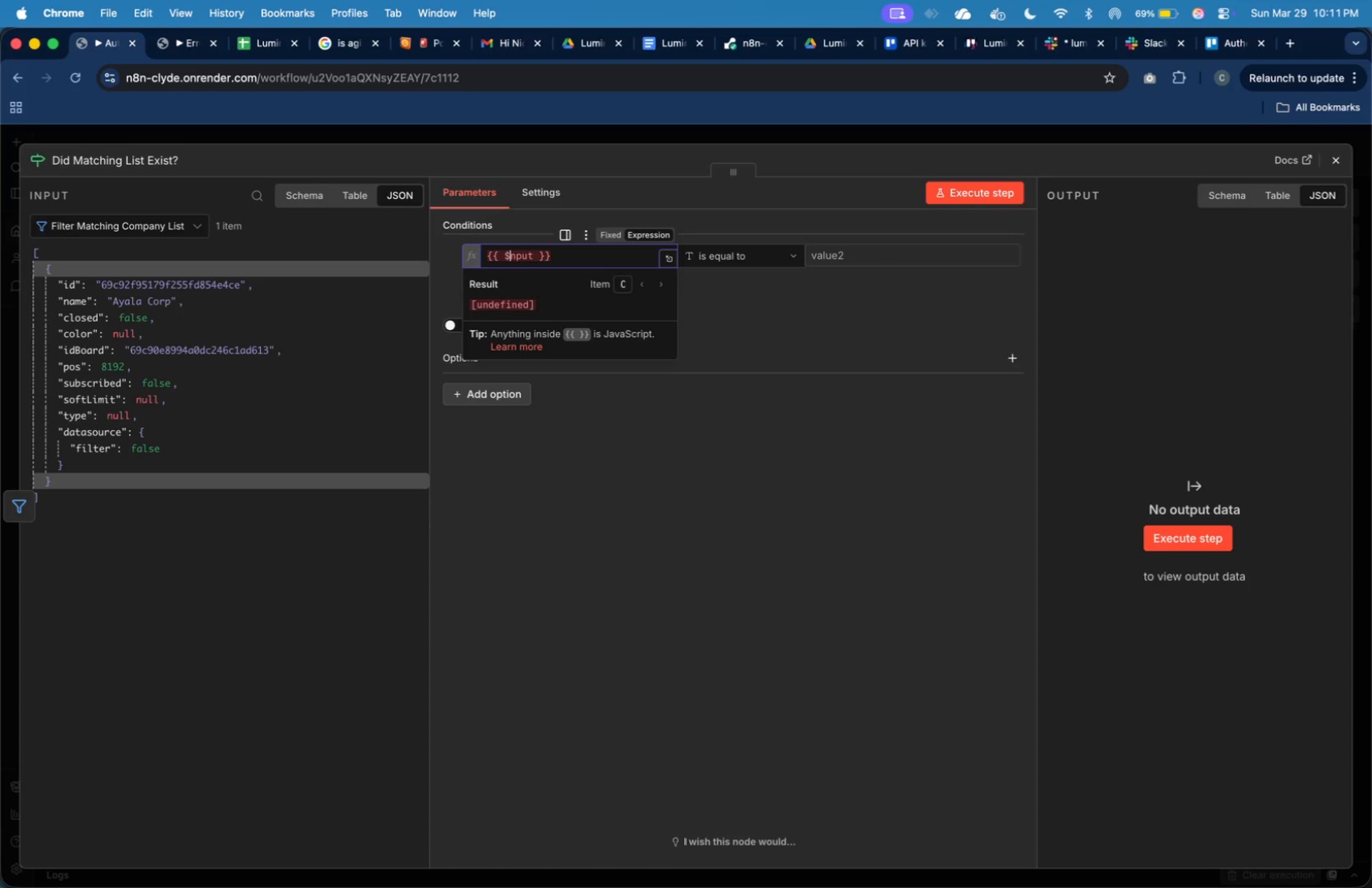 
key(ArrowLeft)
 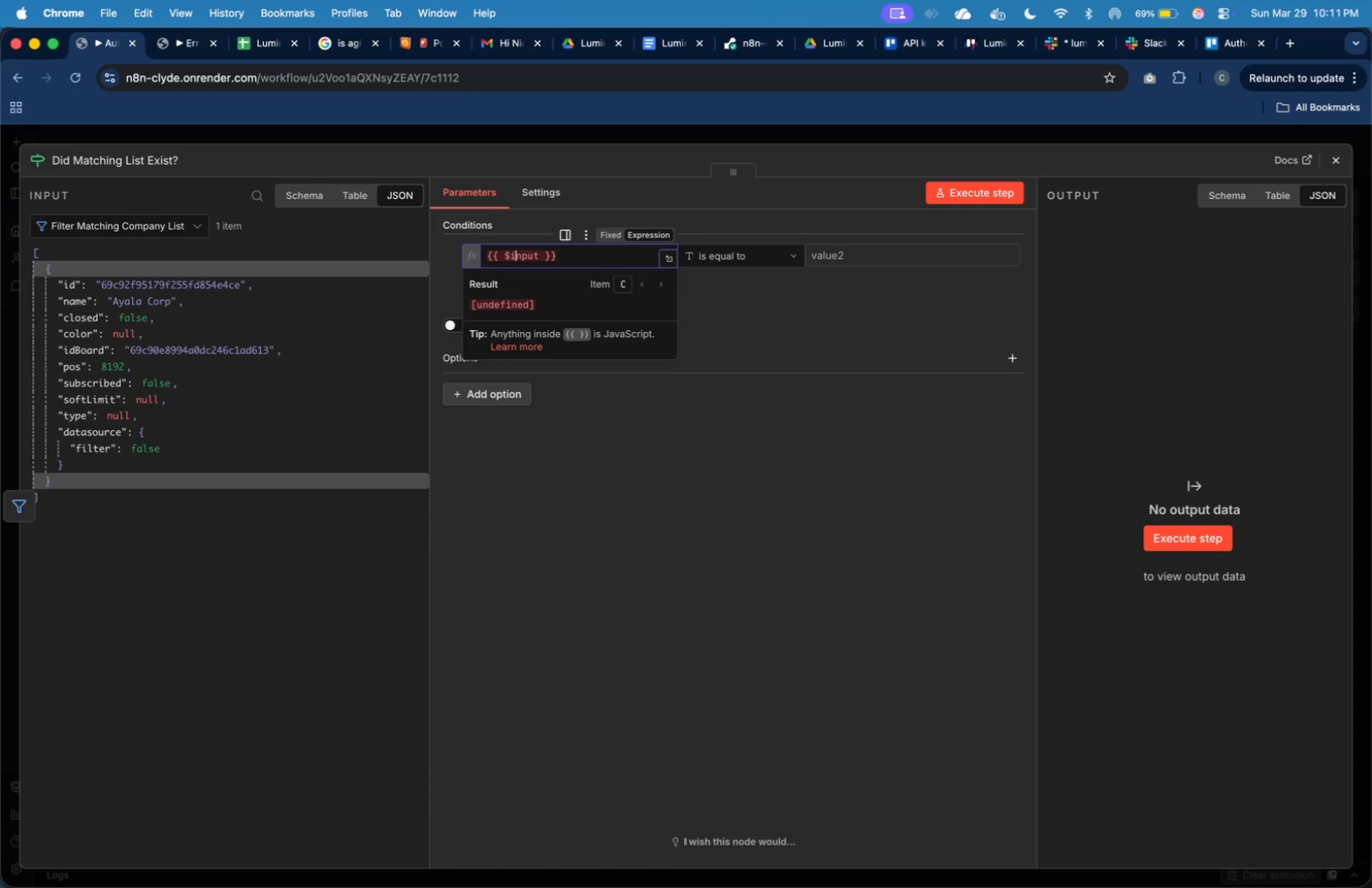 
key(I)
 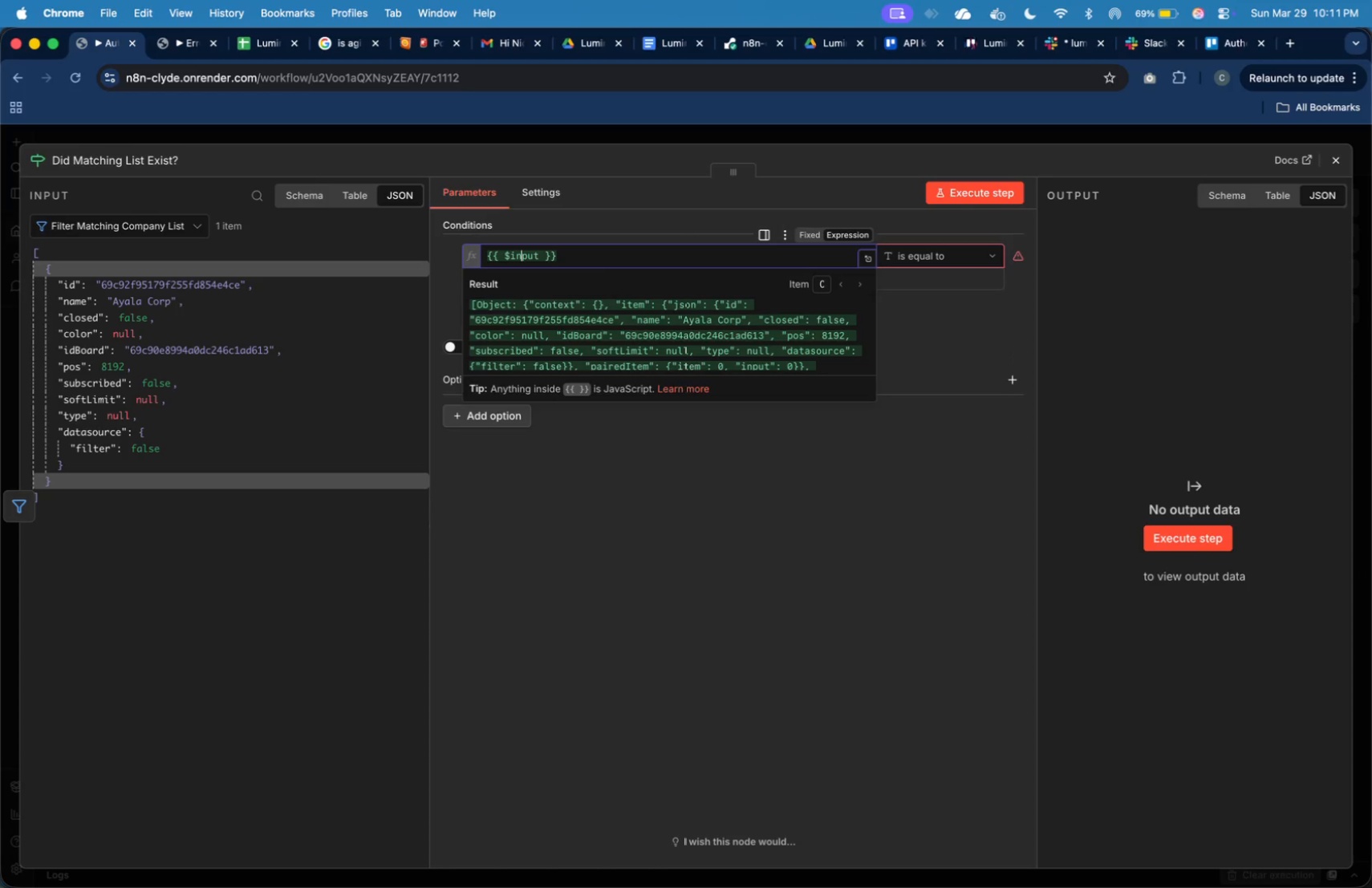 
key(ArrowRight)
 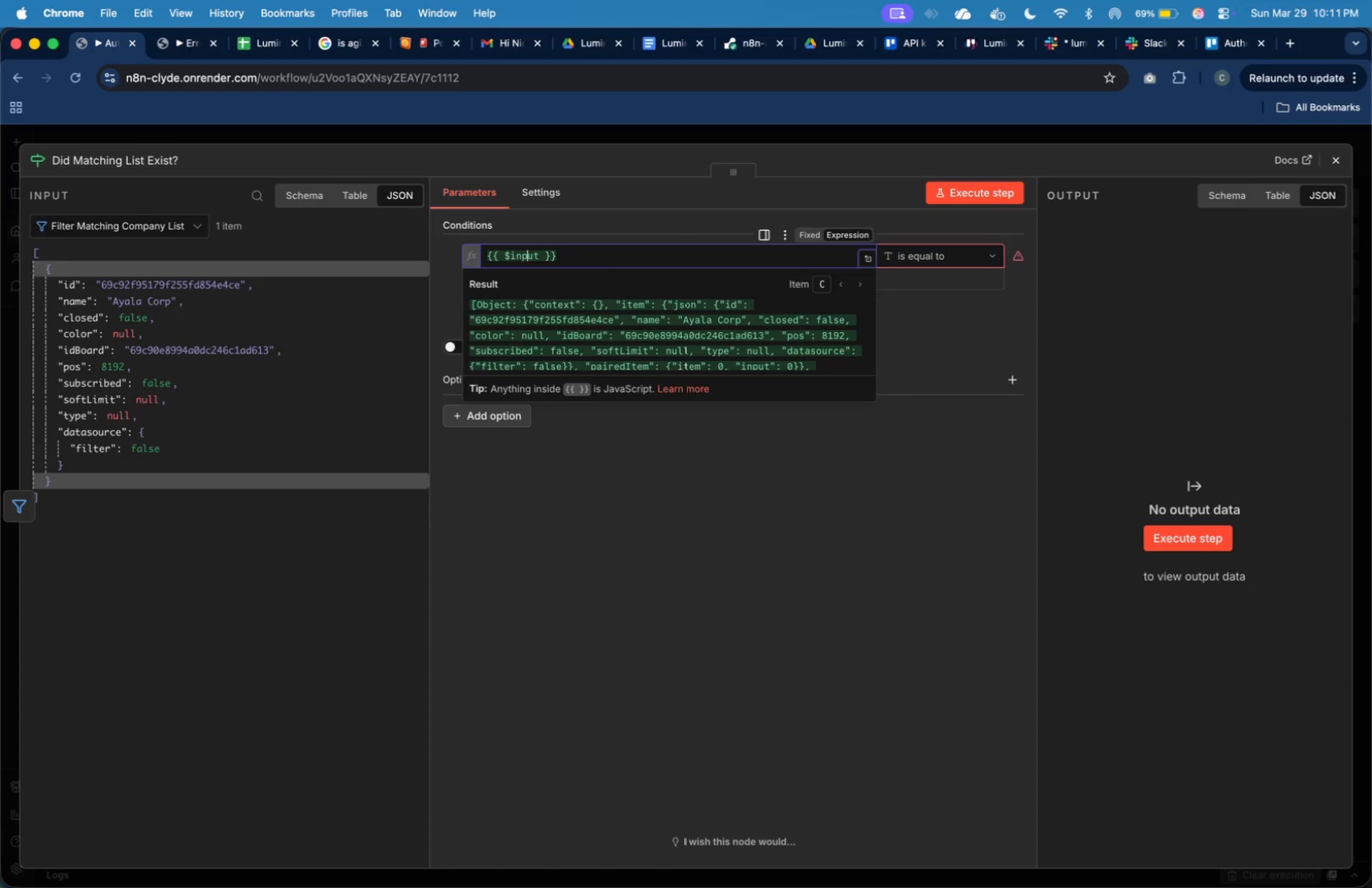 
key(ArrowRight)
 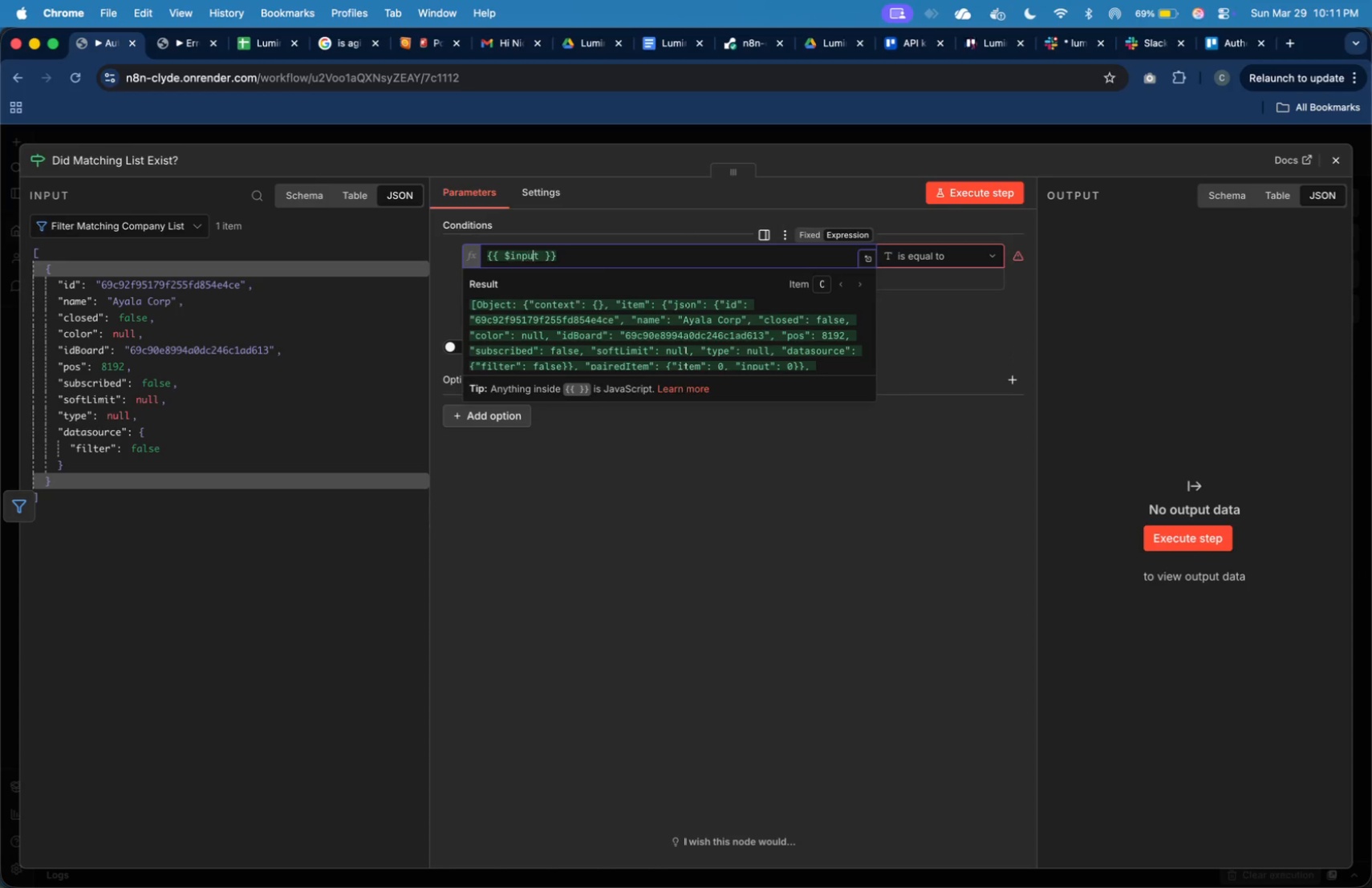 
key(ArrowRight)
 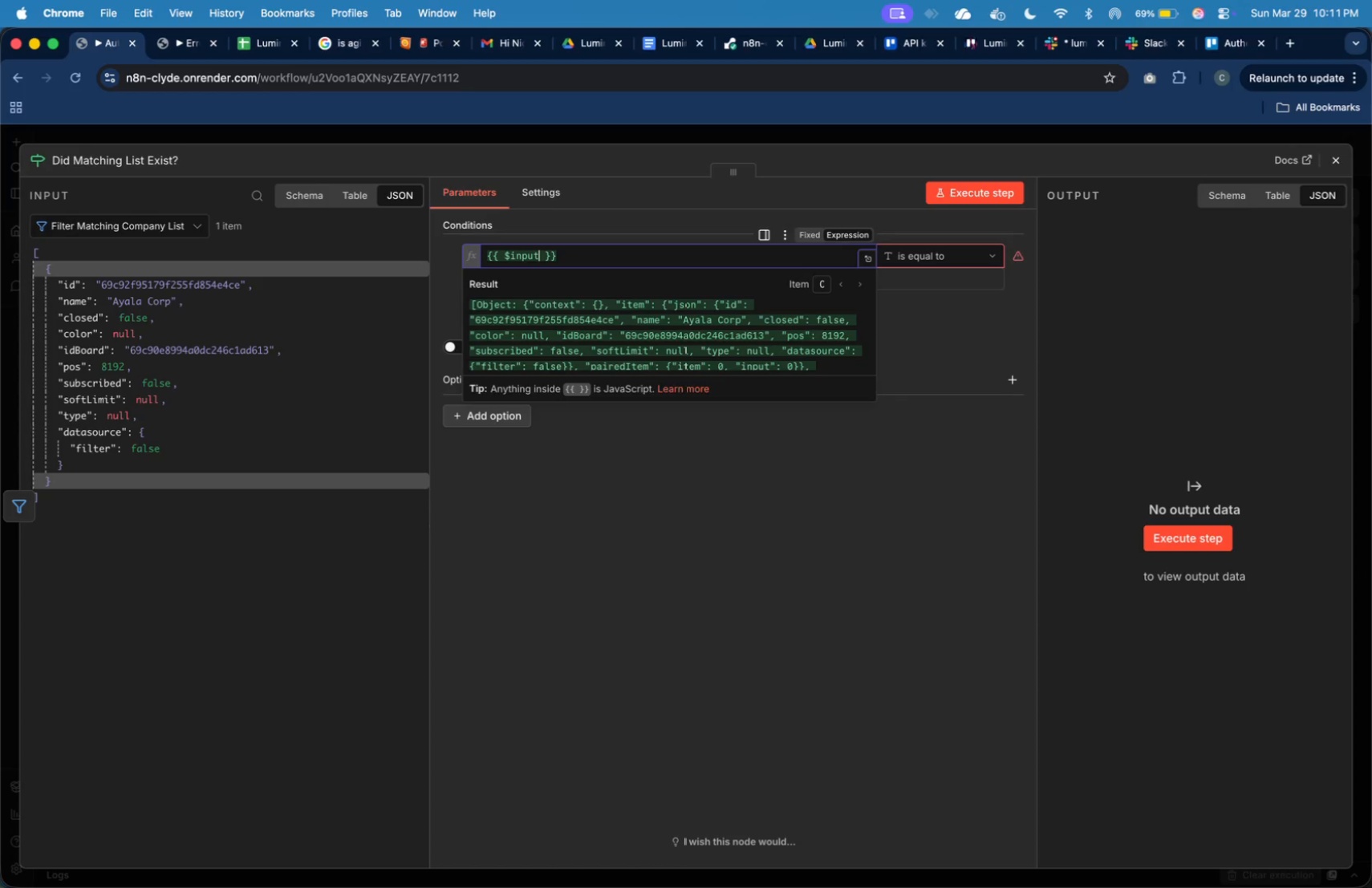 
key(ArrowRight)
 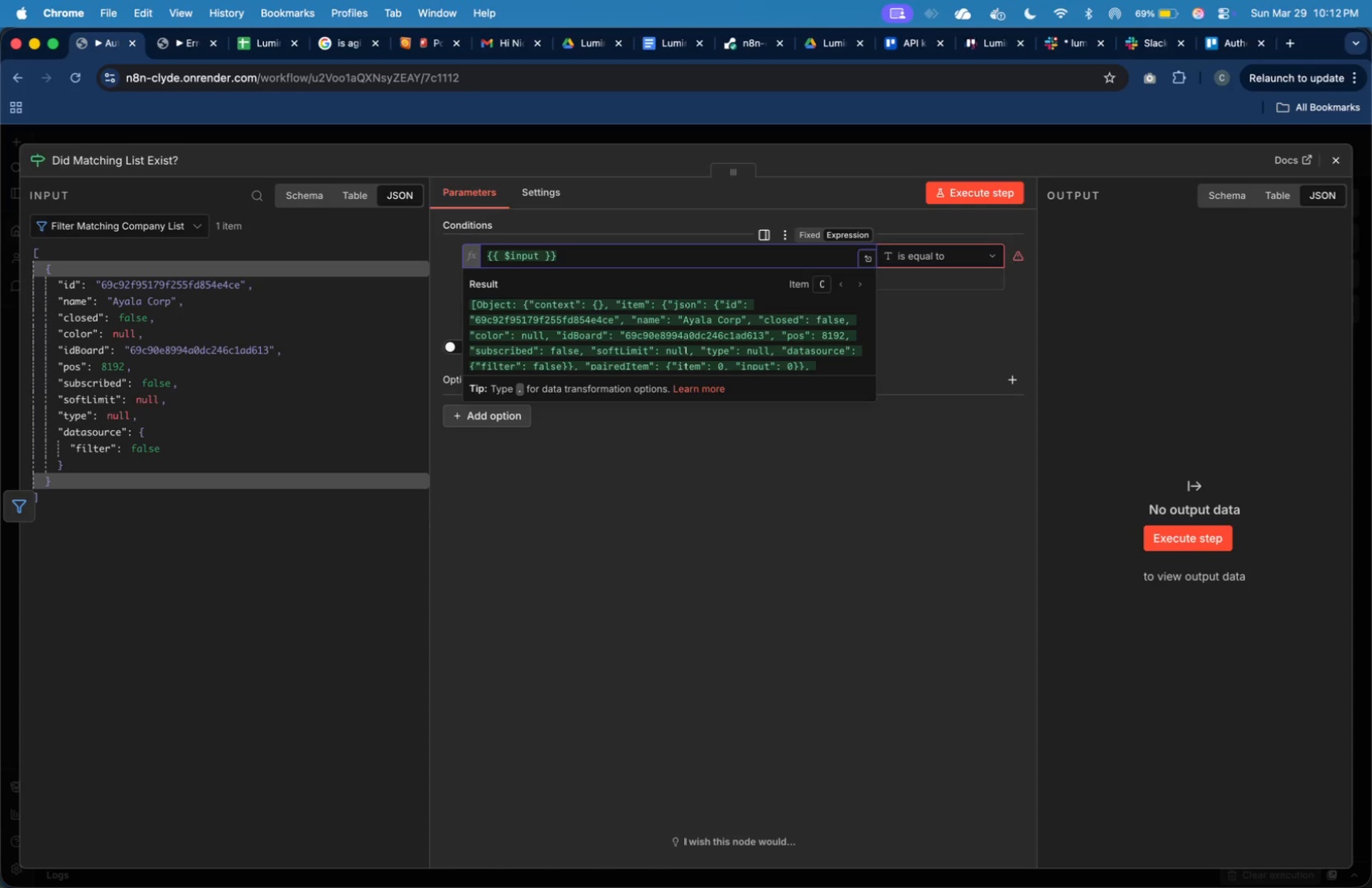 
wait(8.2)
 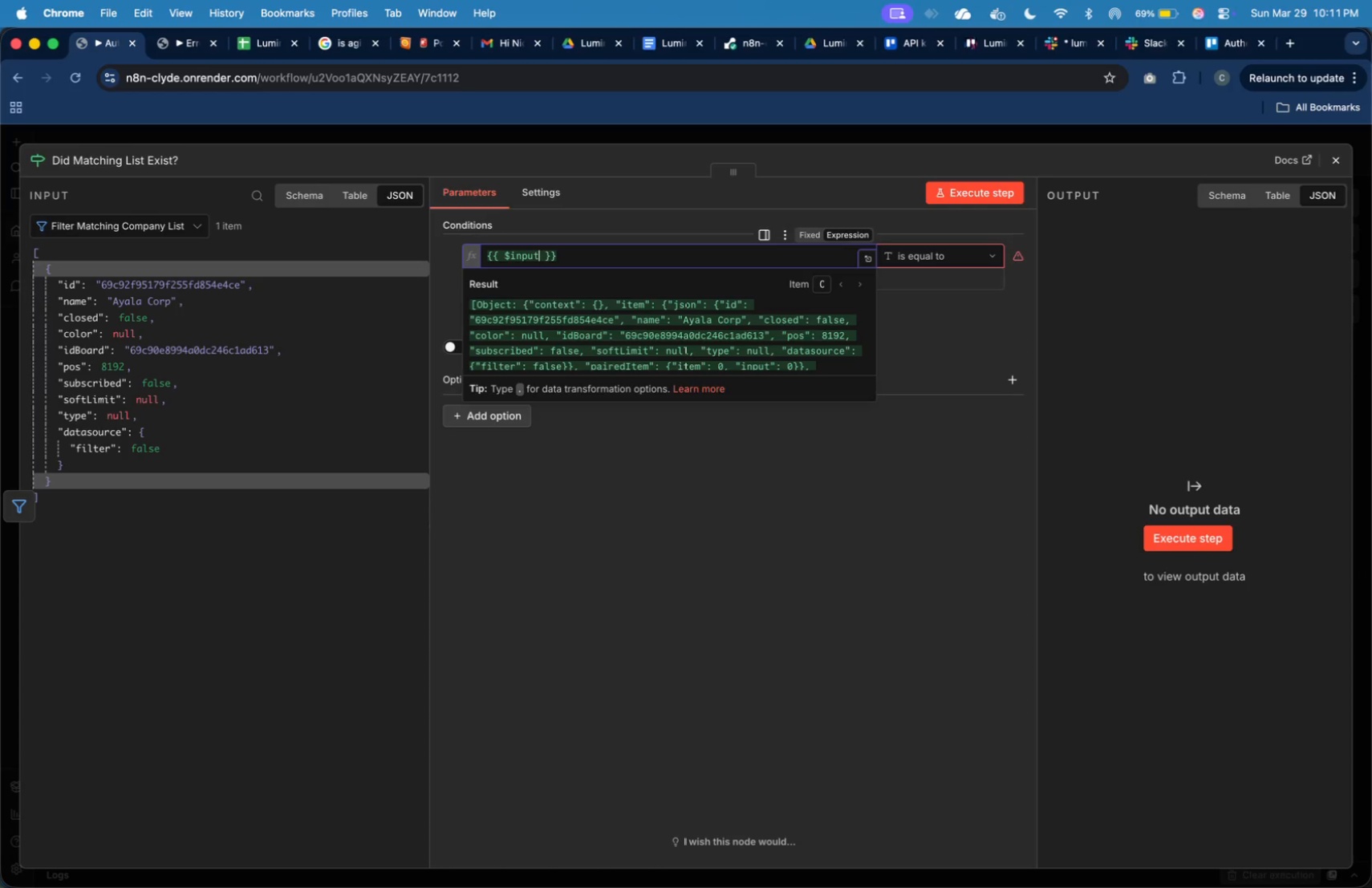 
type(().ln)
key(Backspace)
type(ength)
 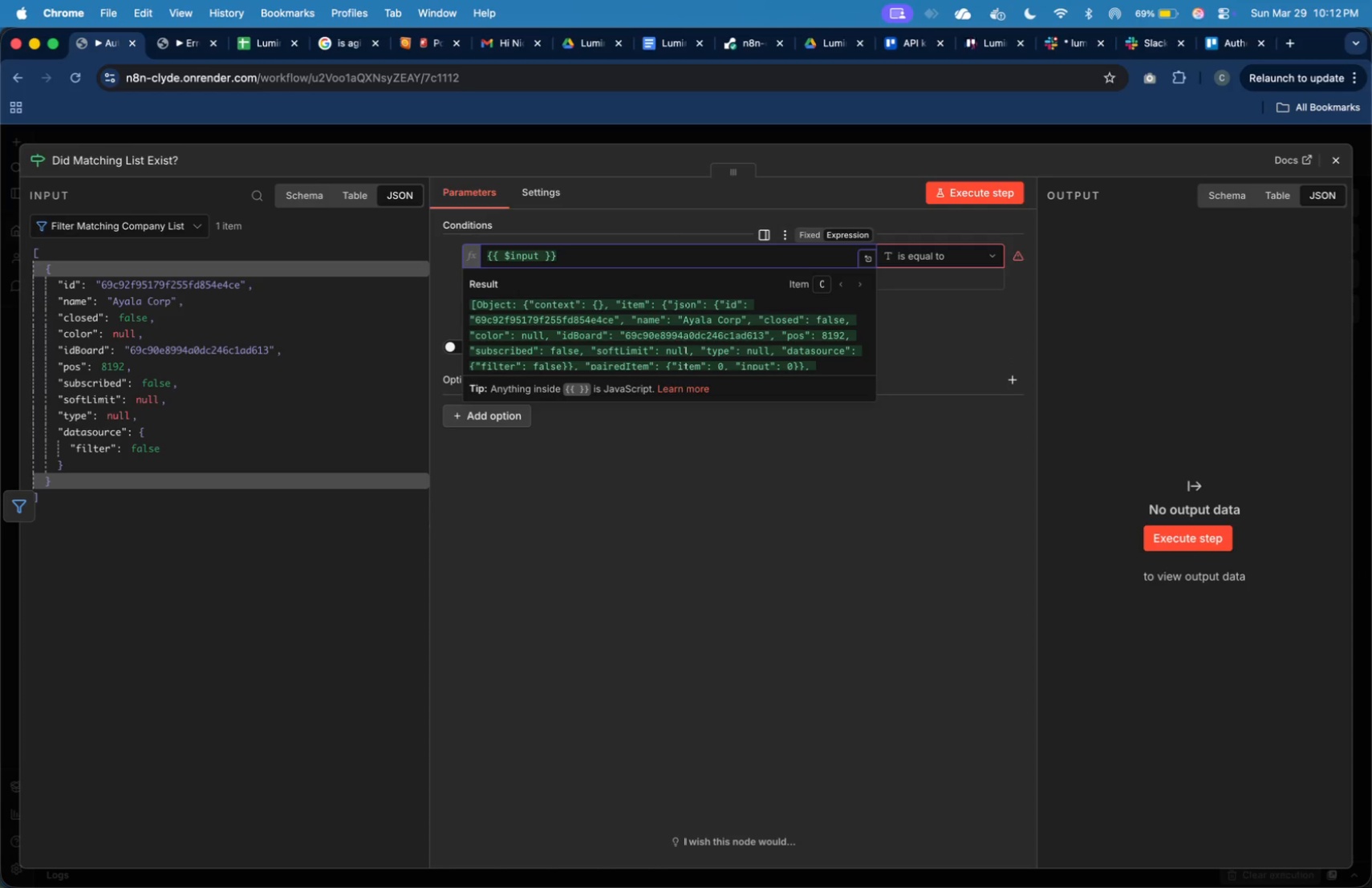 
key(ArrowRight)
 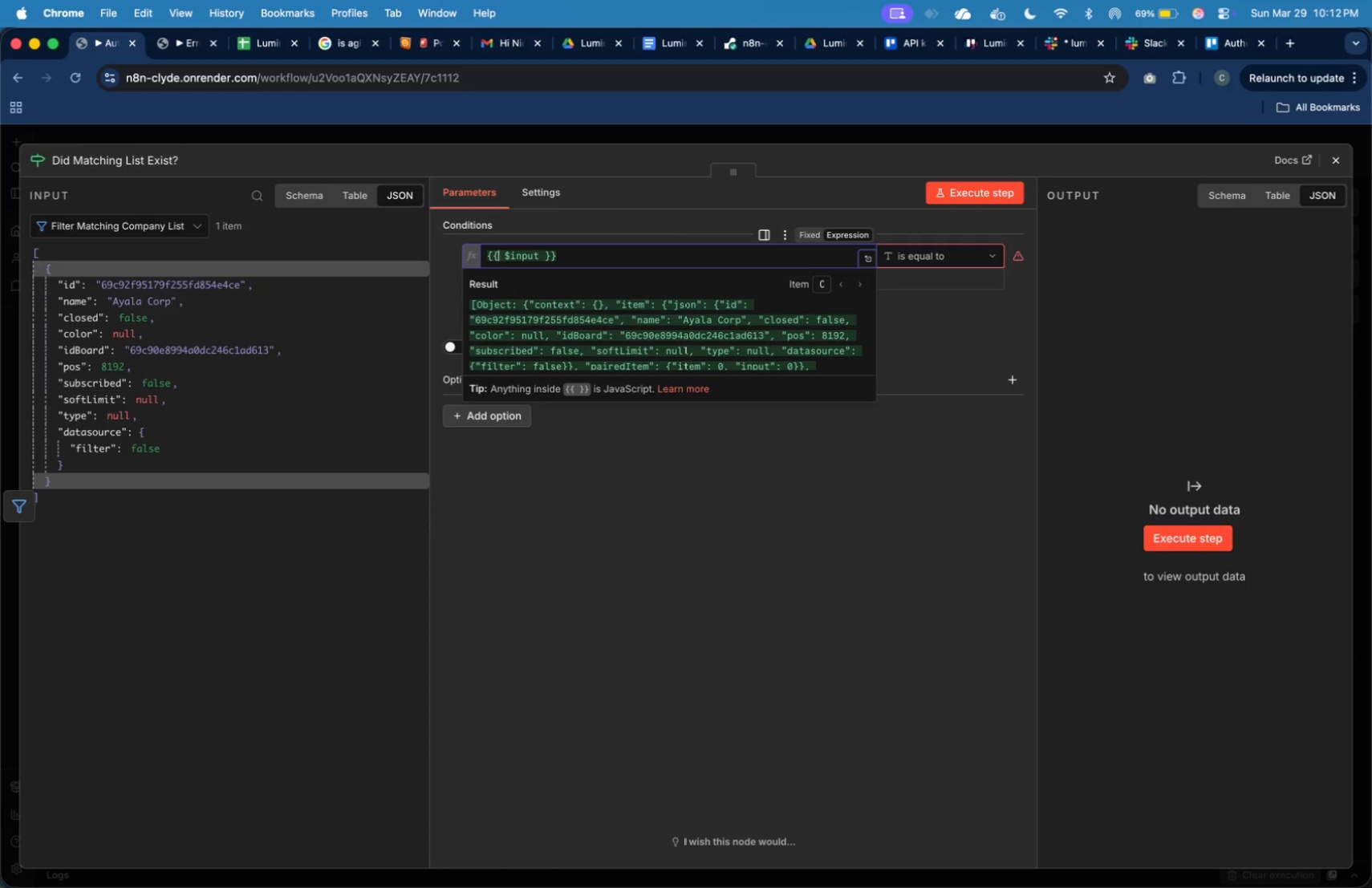 
key(ArrowRight)
 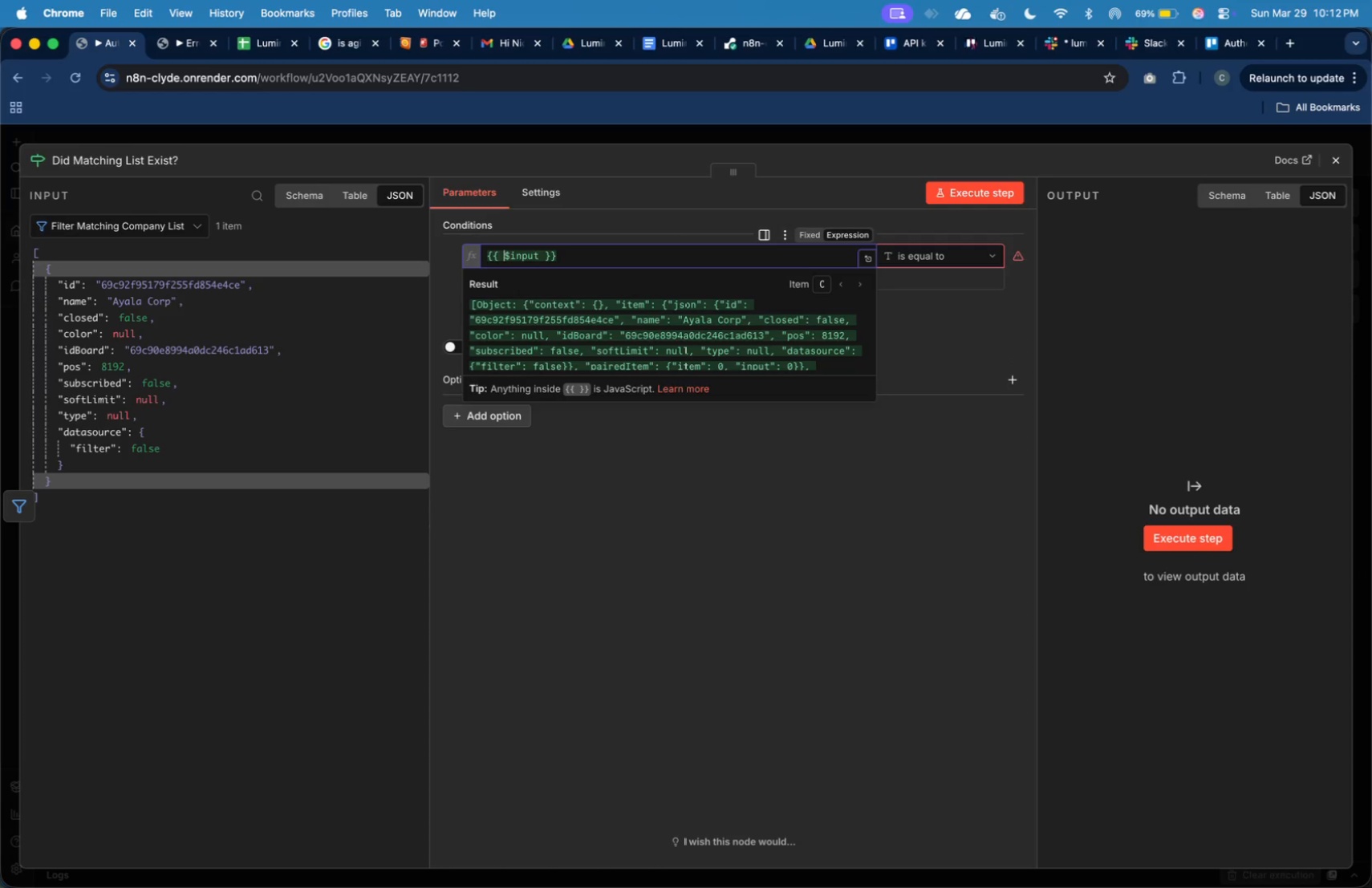 
key(ArrowRight)
 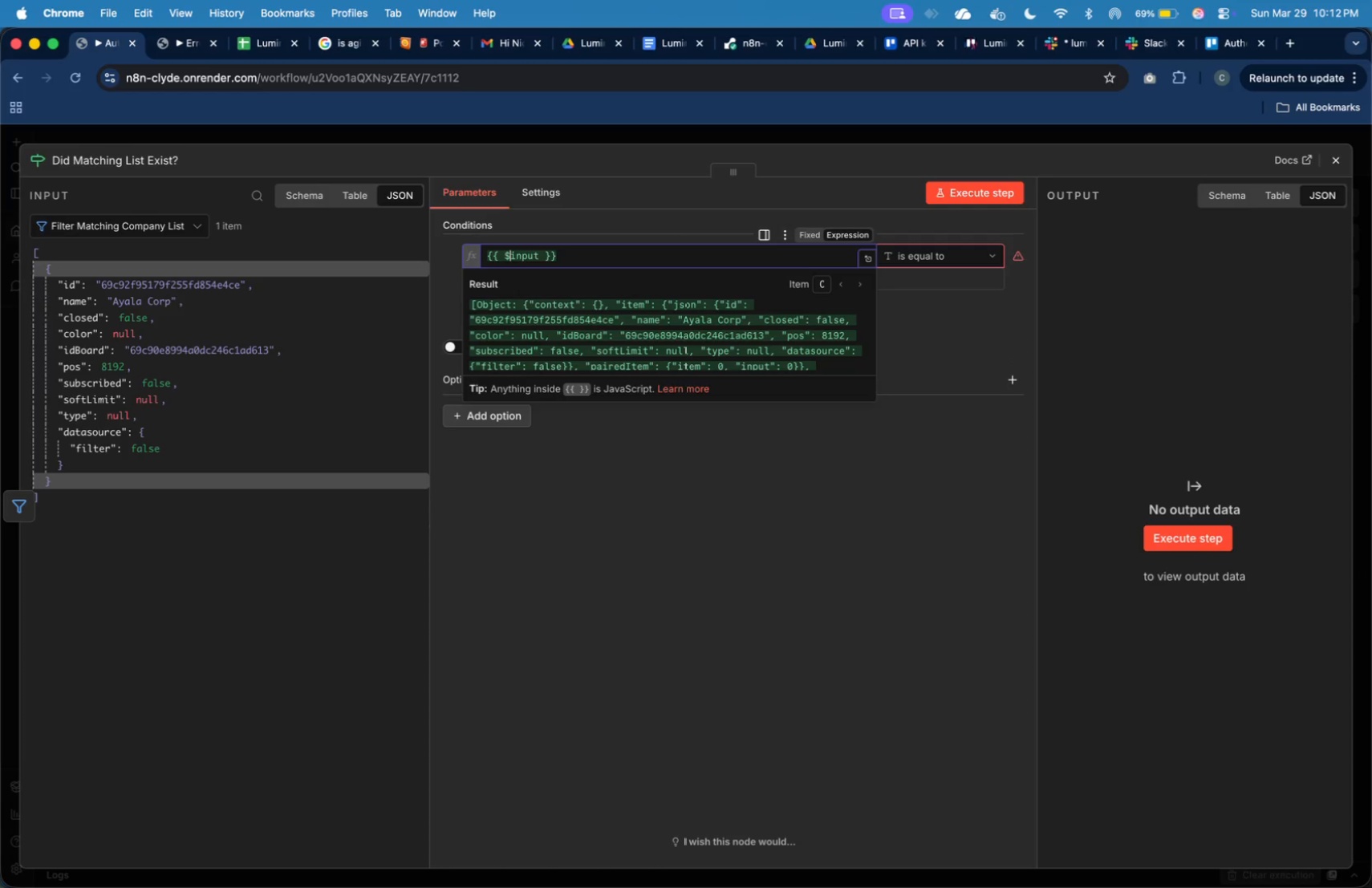 
key(ArrowRight)
 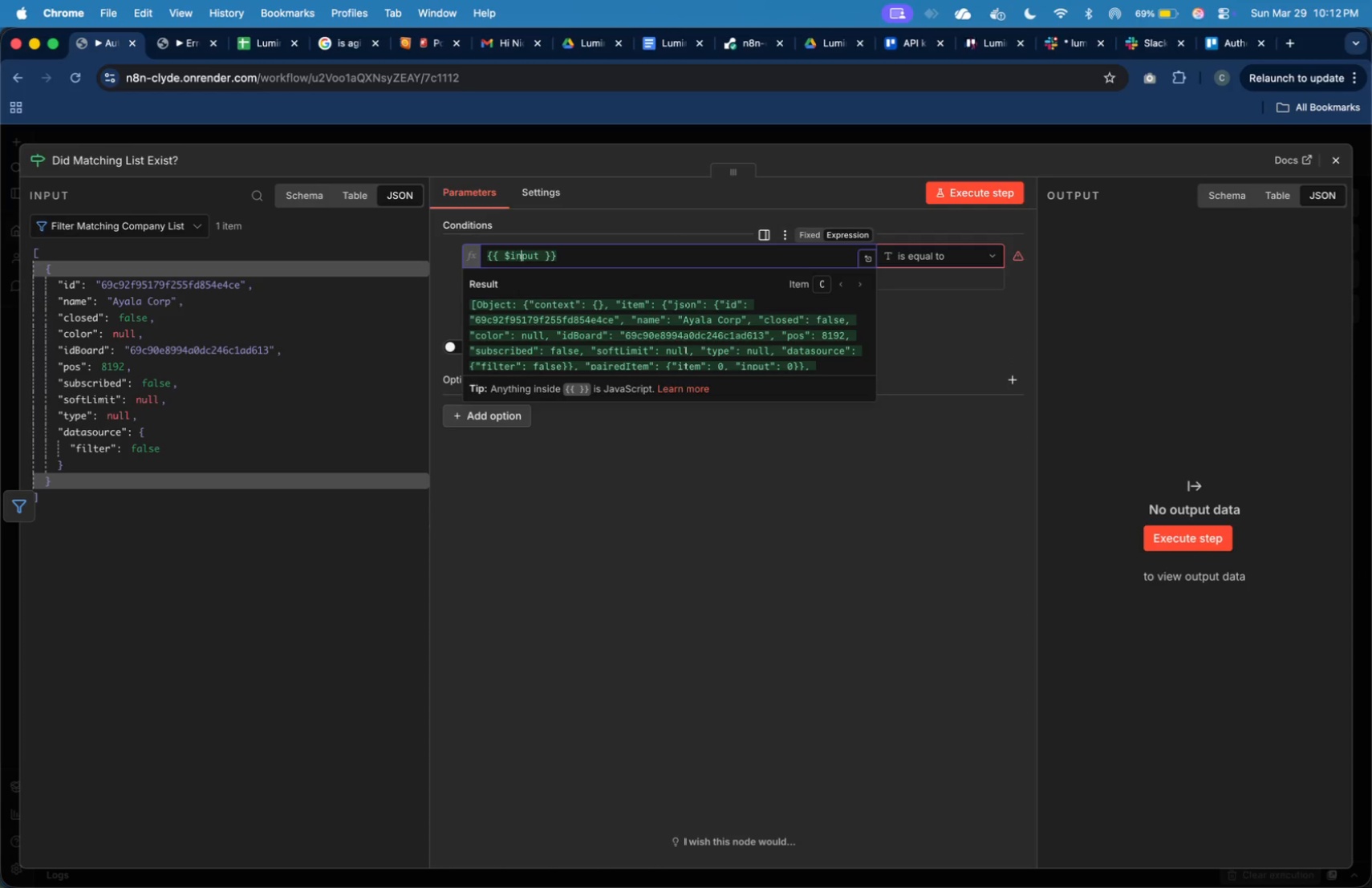 
key(ArrowRight)
 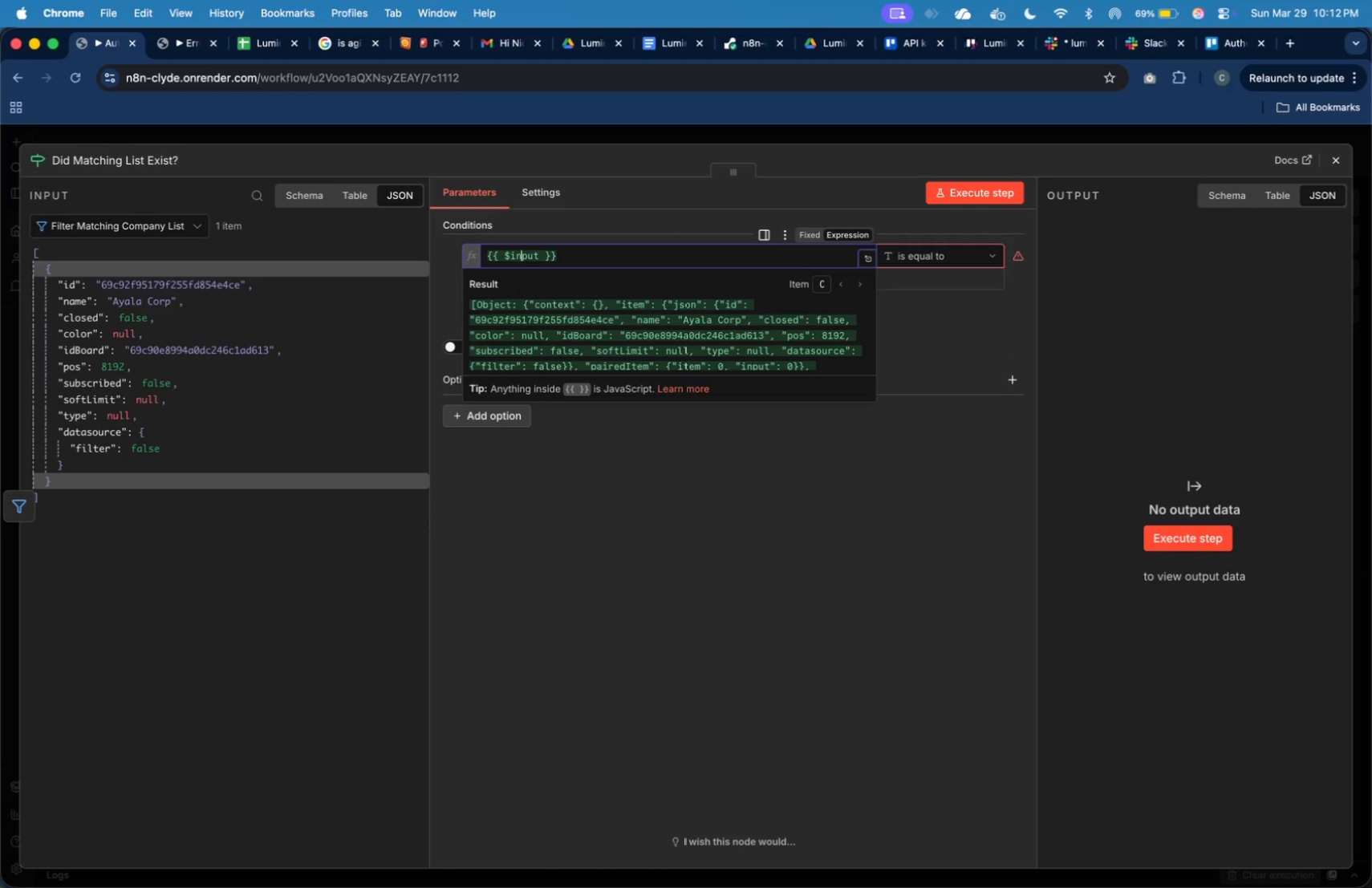 
key(ArrowRight)
 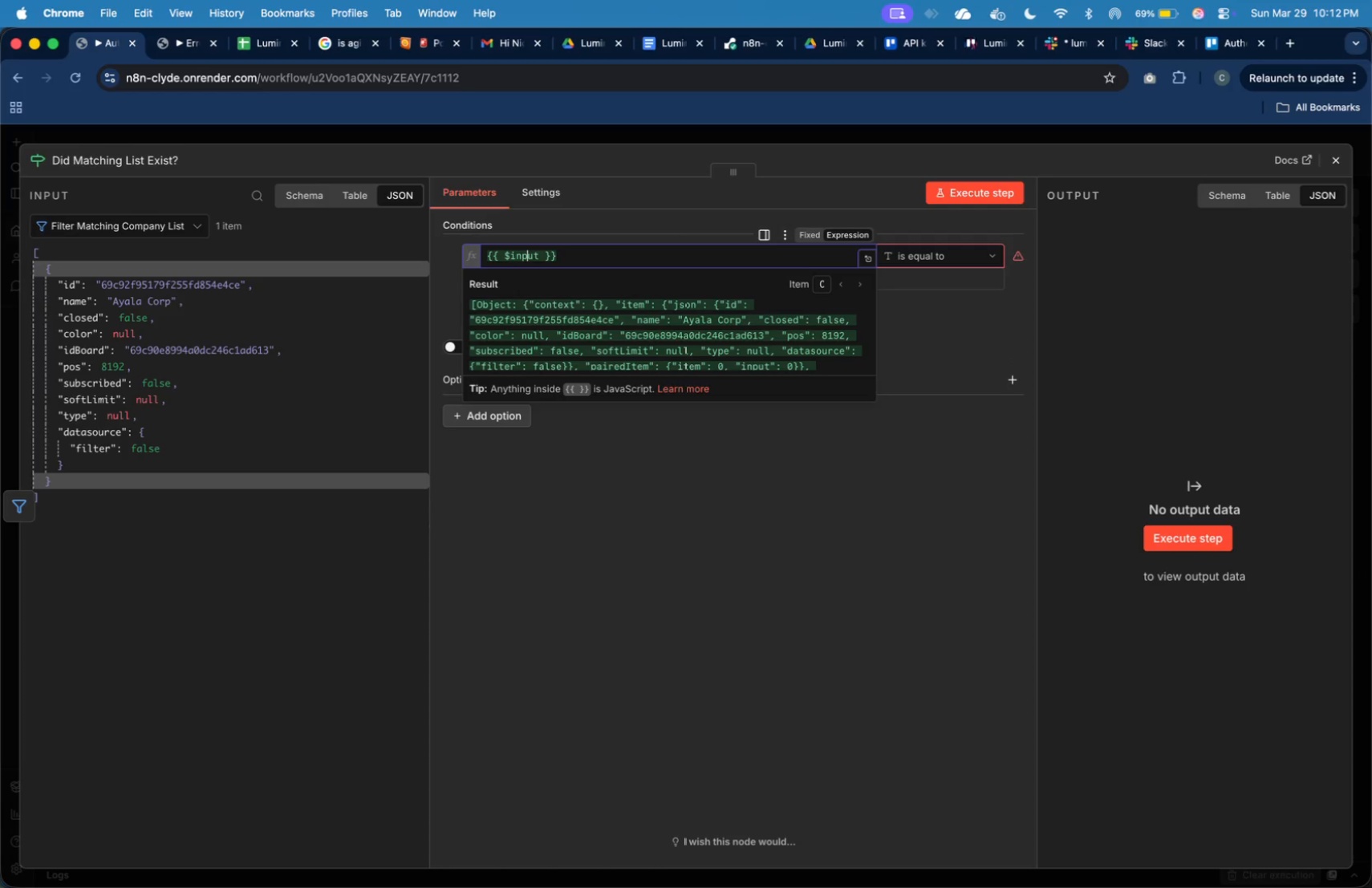 
key(ArrowRight)
 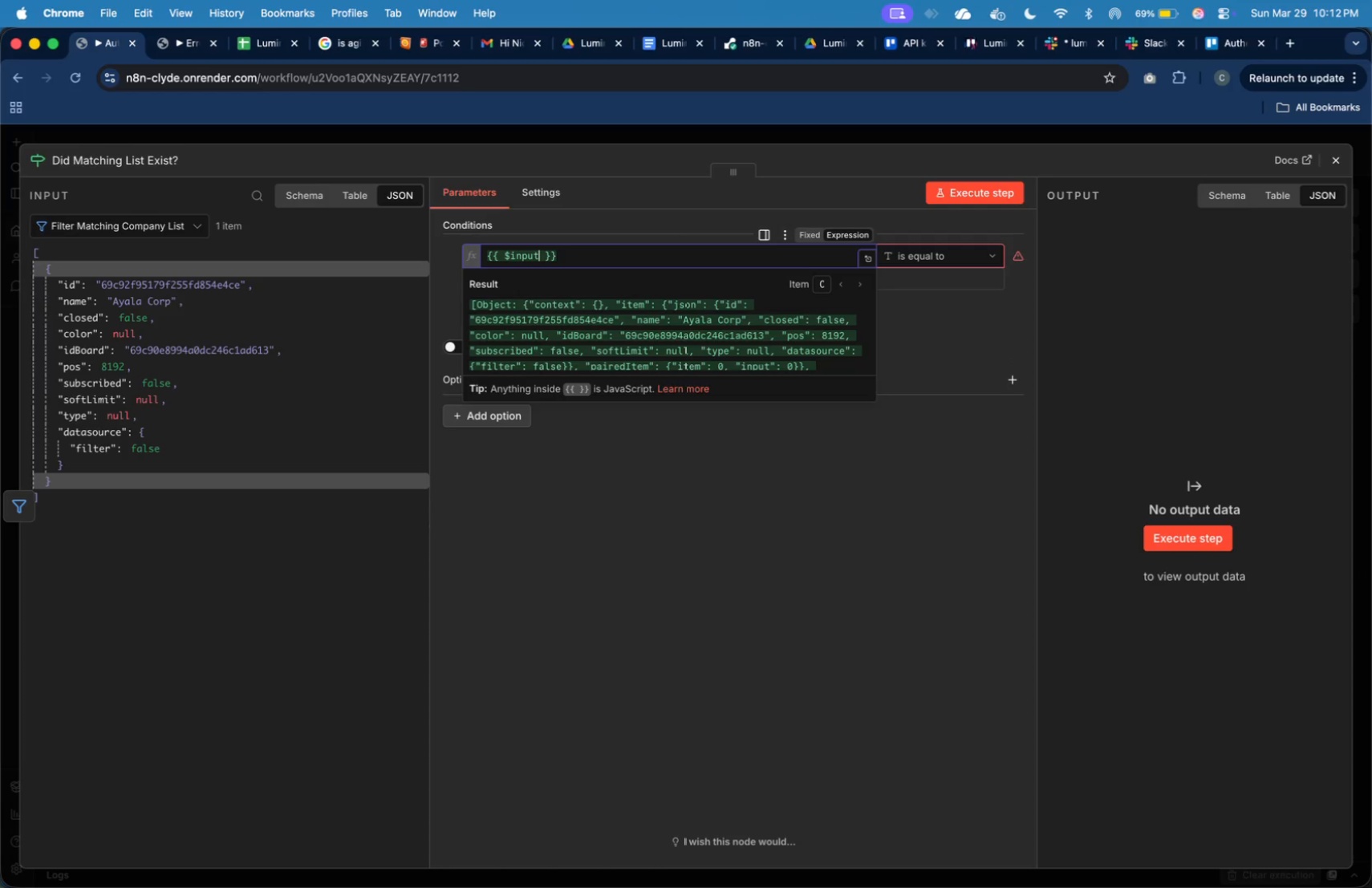 
key(ArrowRight)
 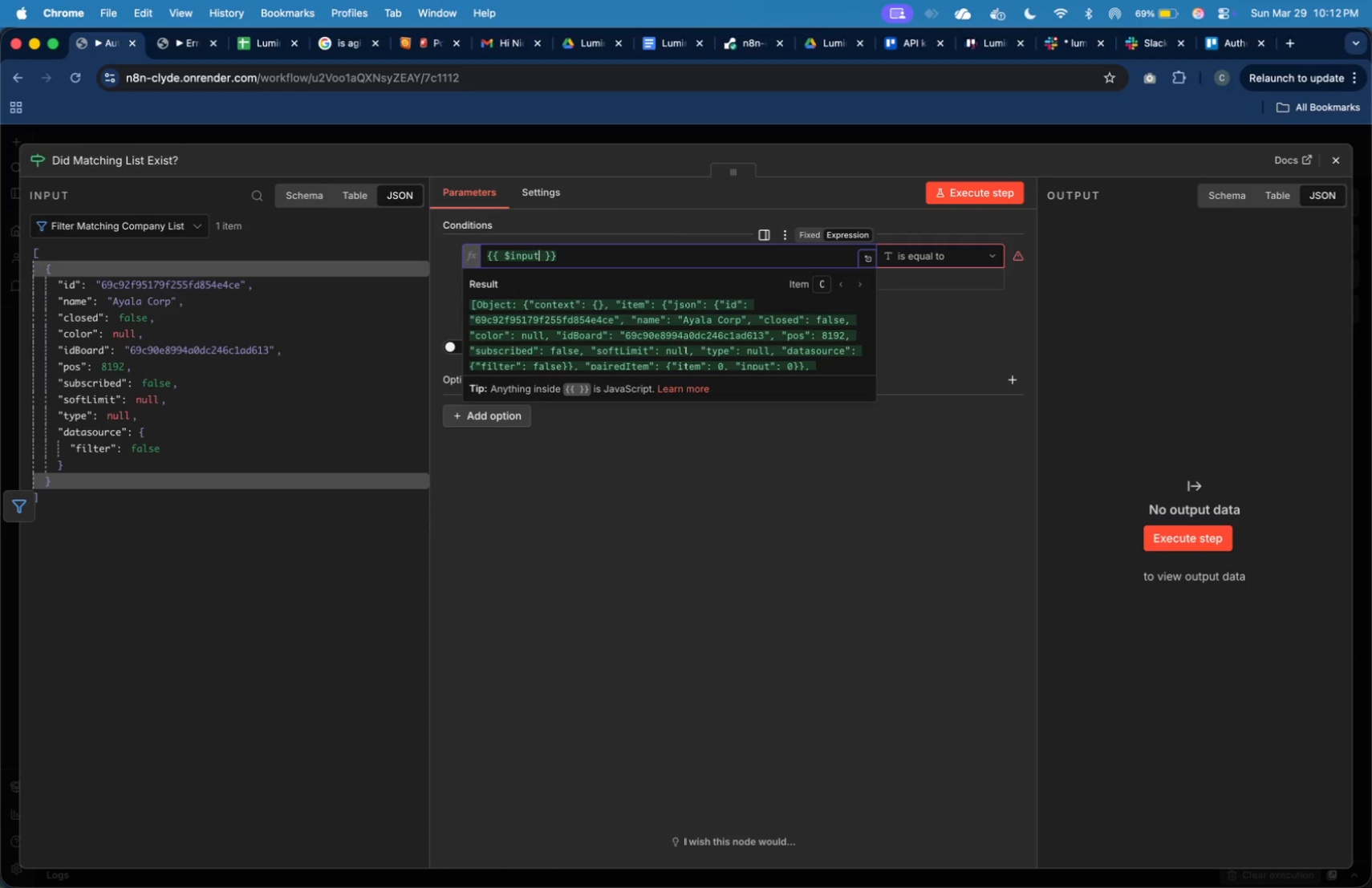 
key(ArrowRight)
 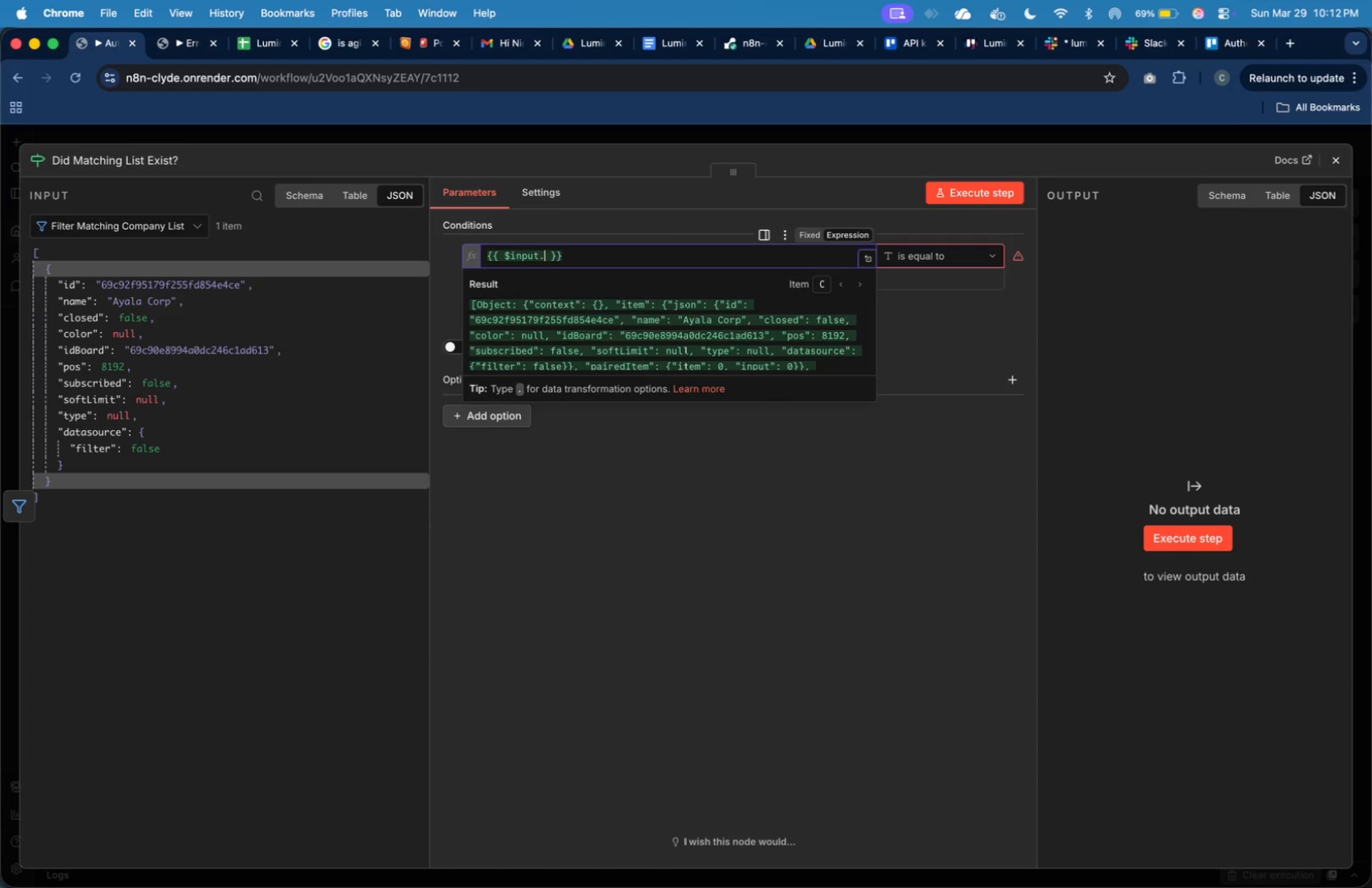 
type(.length)
 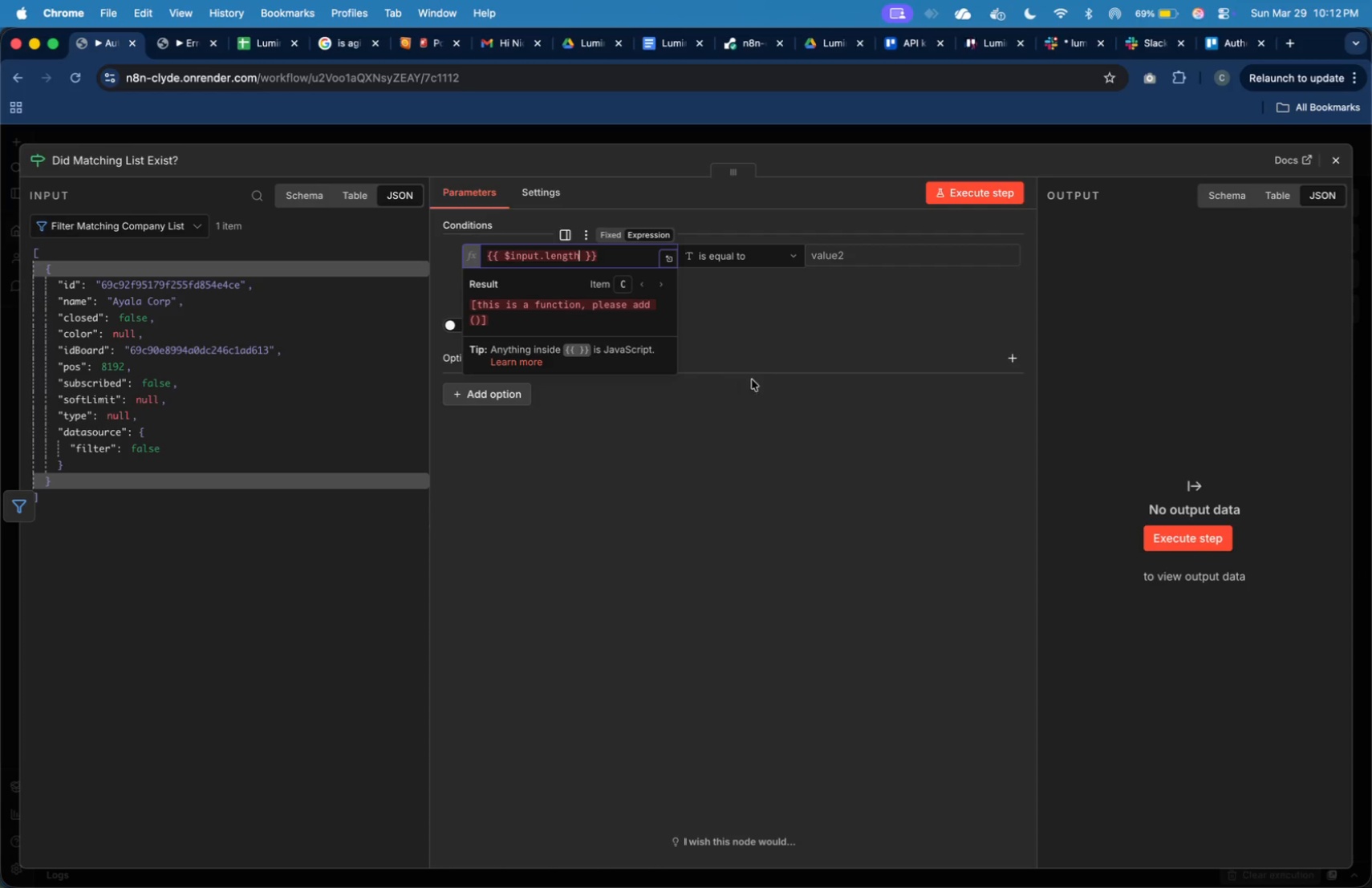 
left_click([798, 253])
 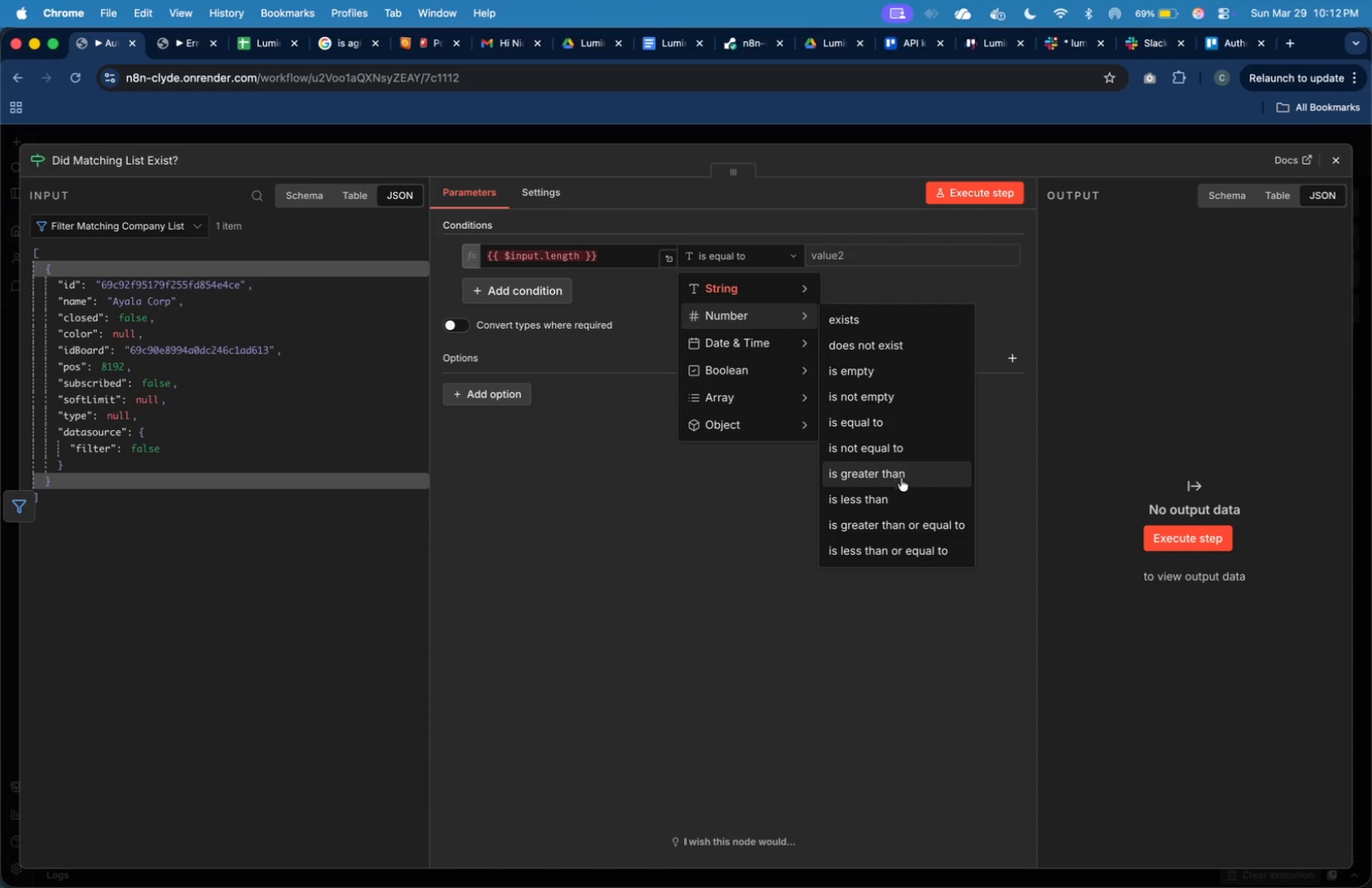 
left_click([906, 478])
 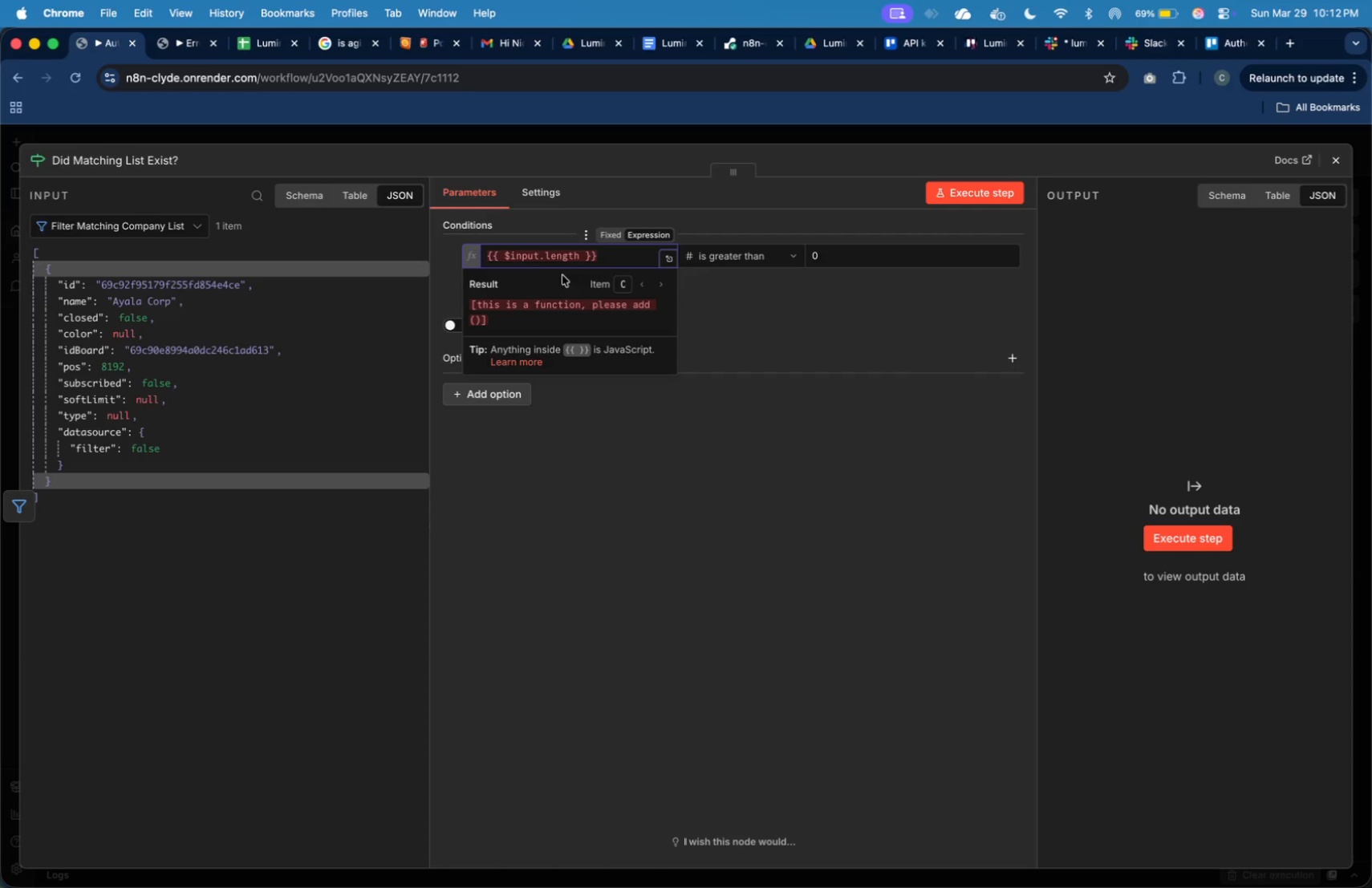 
type(())
 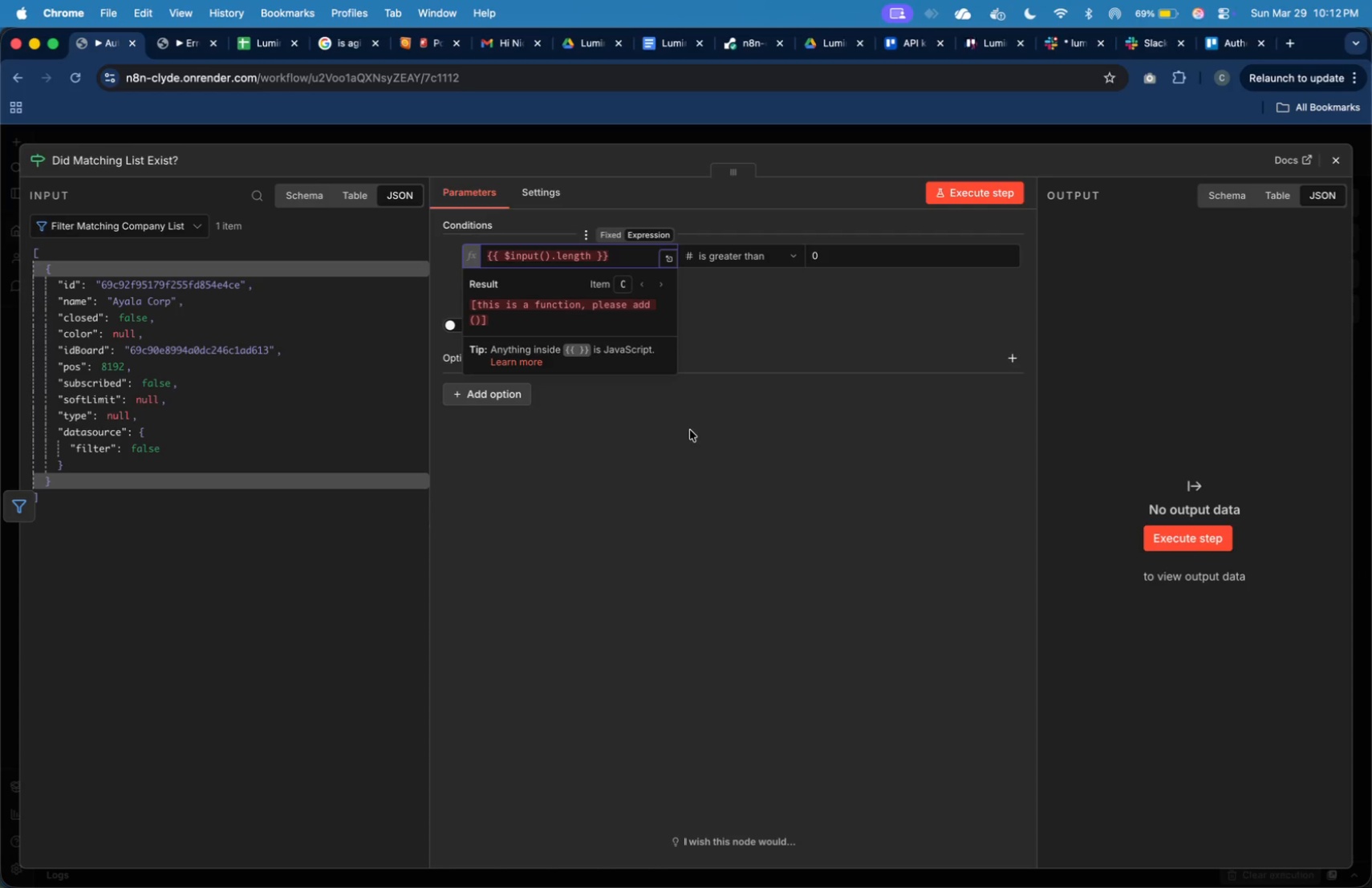 
left_click([690, 430])
 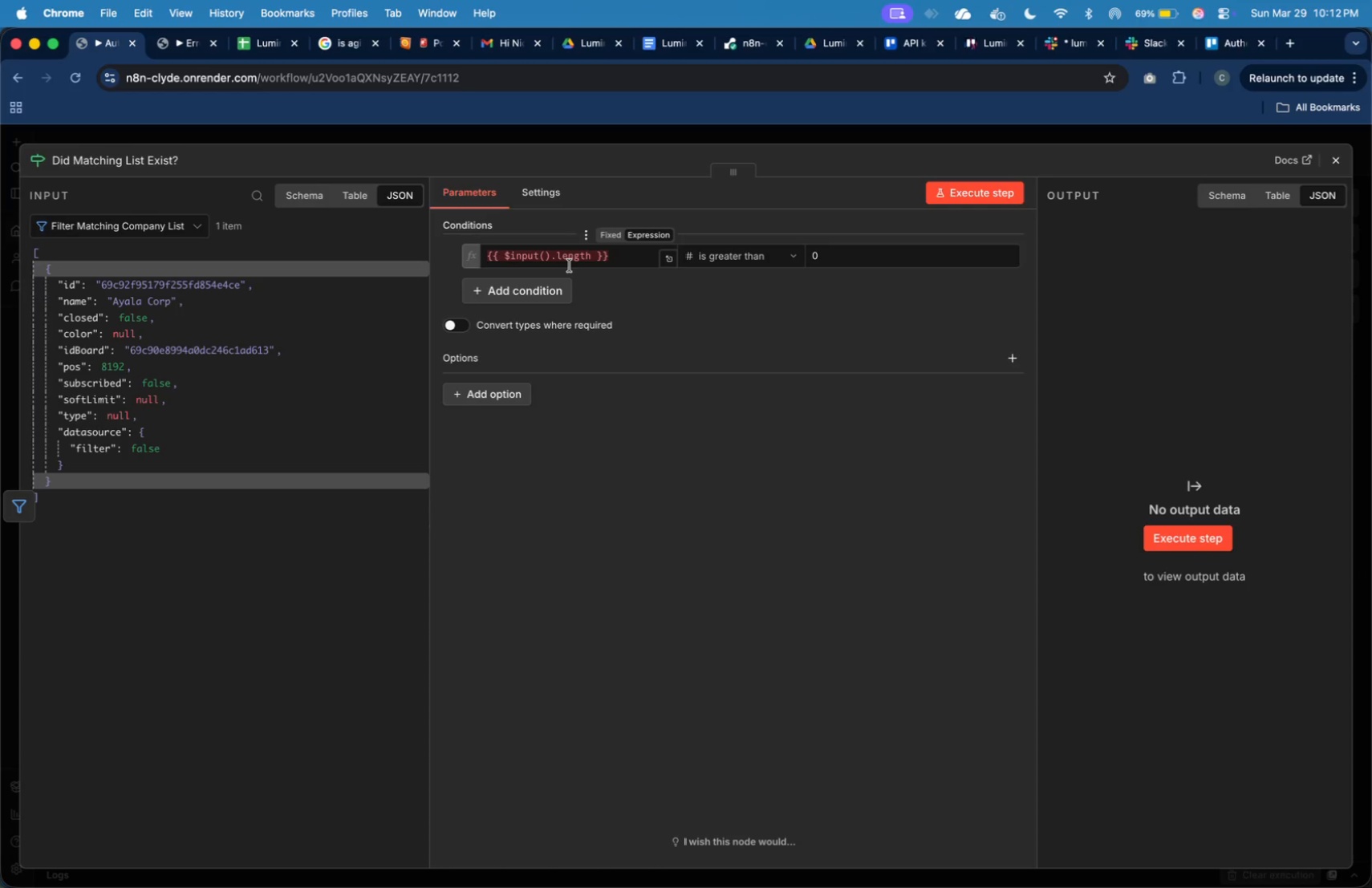 
wait(6.18)
 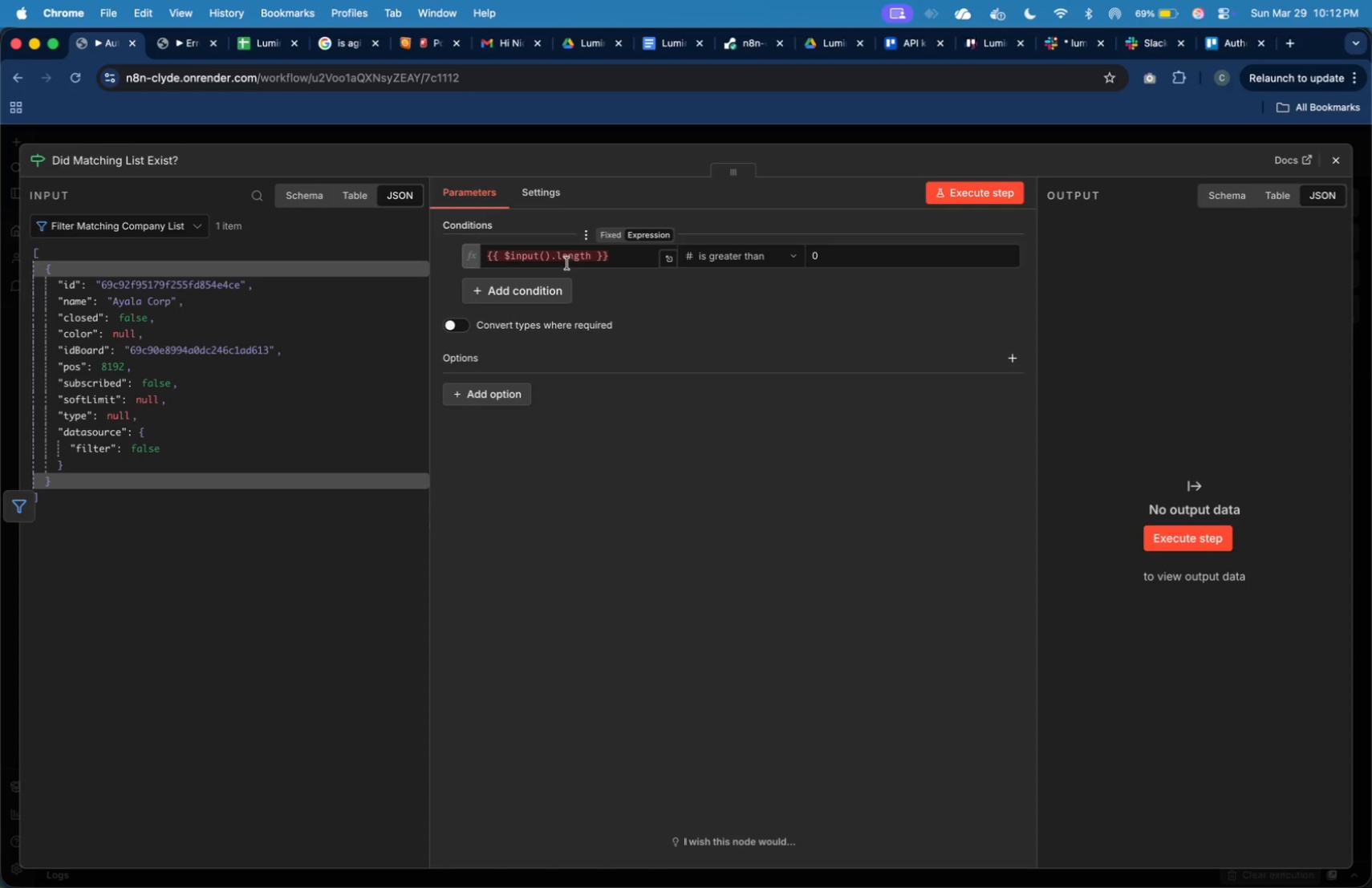 
left_click([556, 259])
 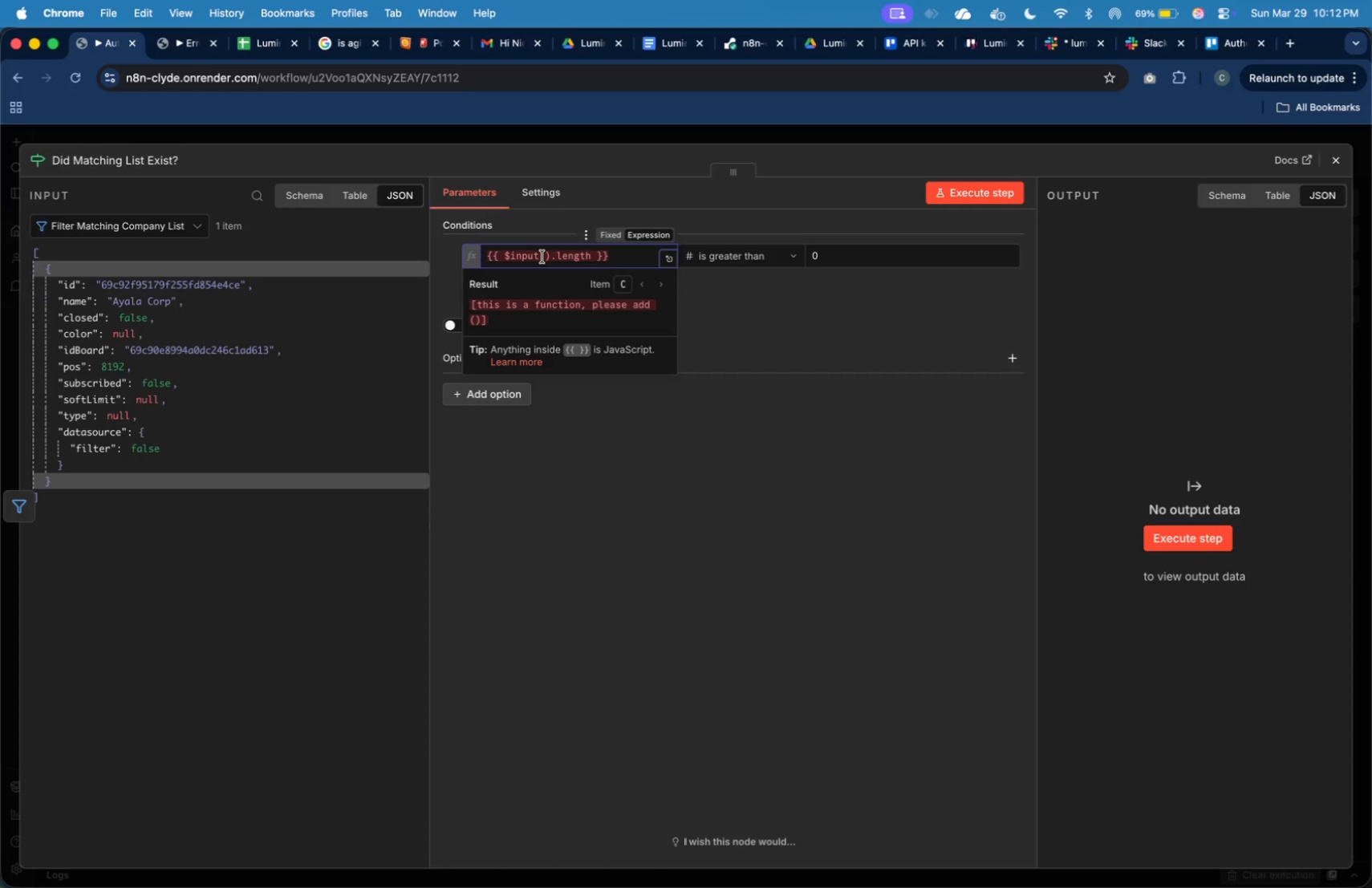 
left_click([542, 256])
 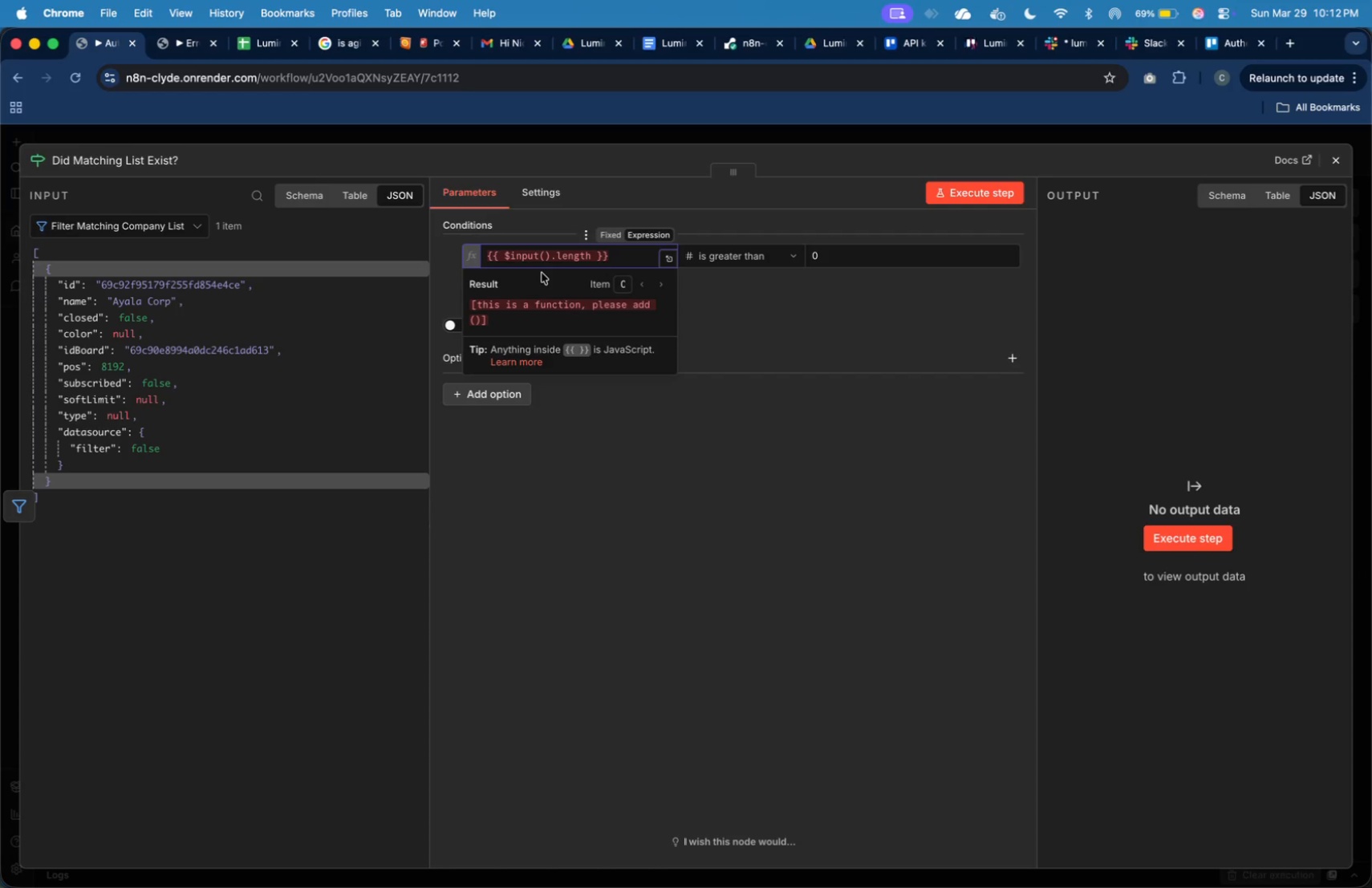 
wait(21.72)
 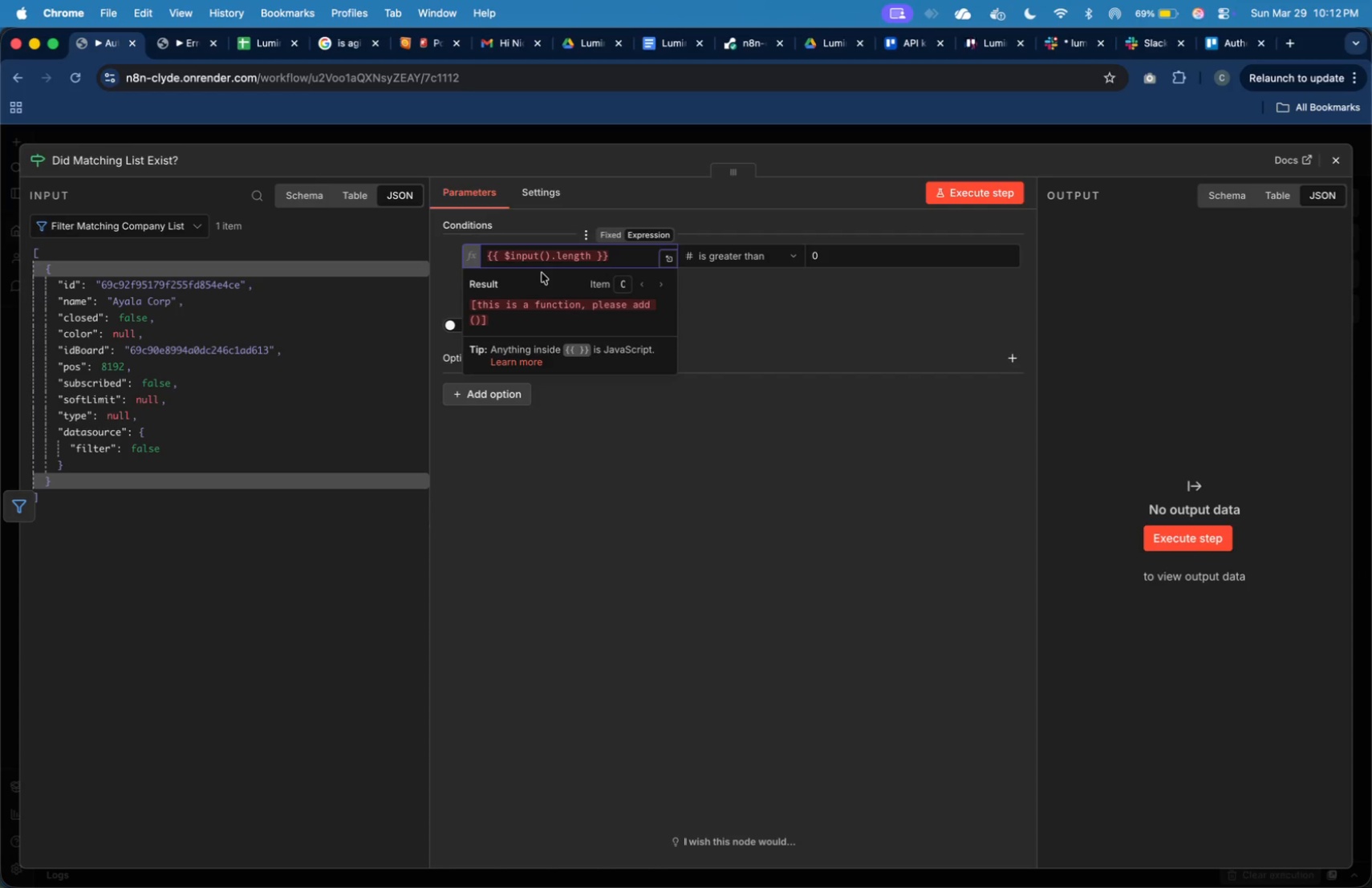 
key(ArrowLeft)
 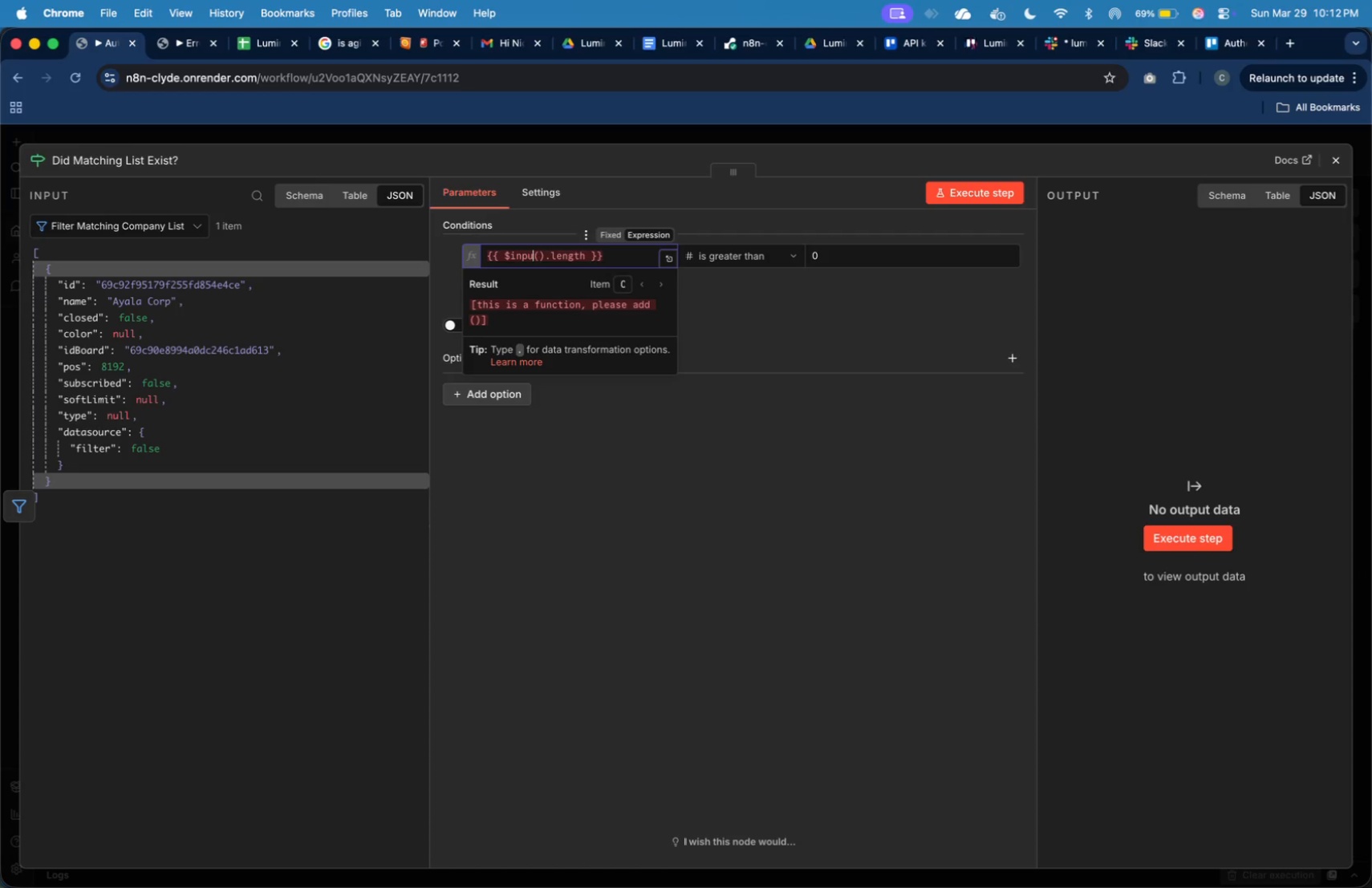 
key(Backspace)
key(Backspace)
key(Backspace)
key(Backspace)
type(tems)
 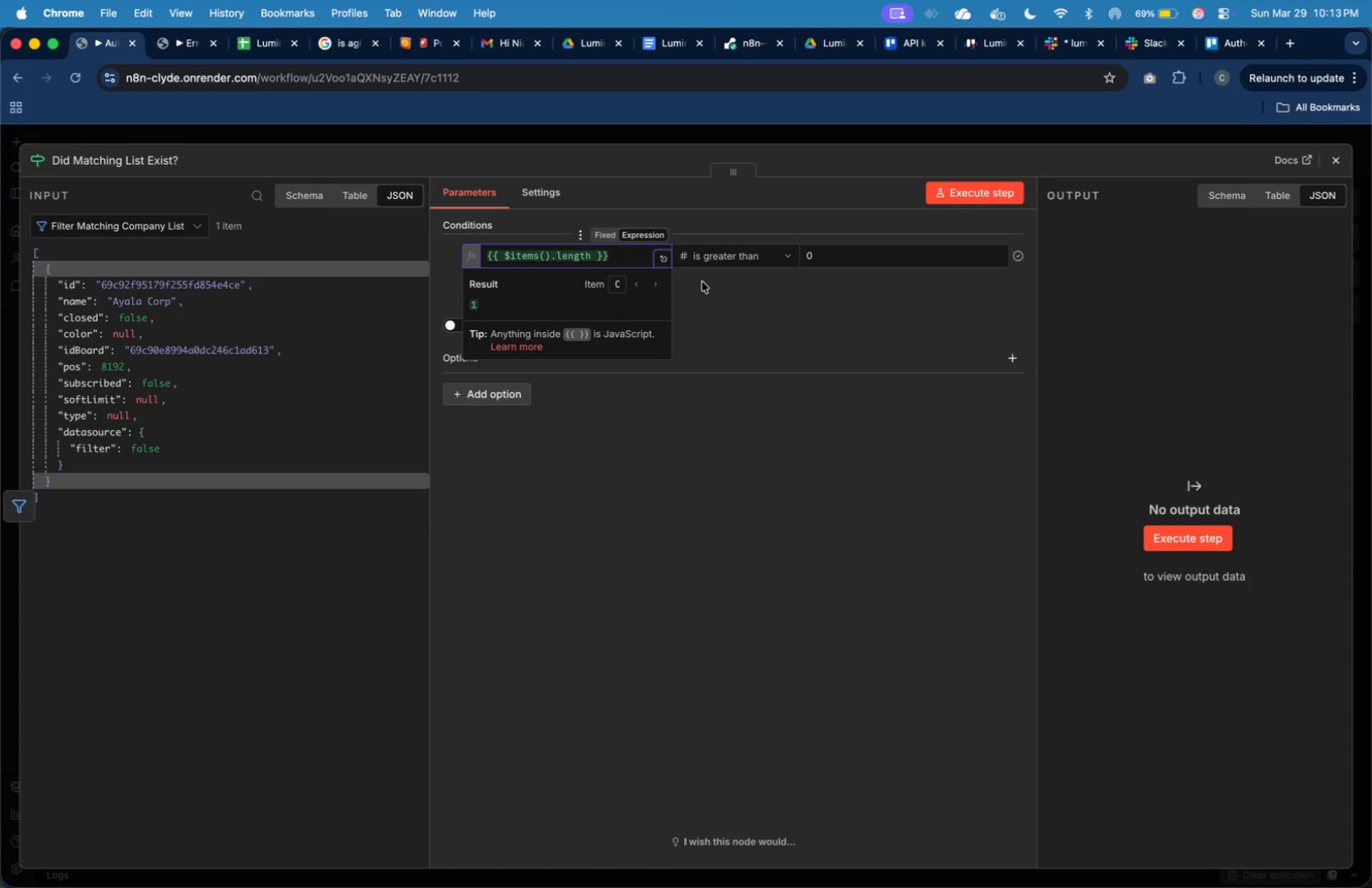 
left_click([732, 297])
 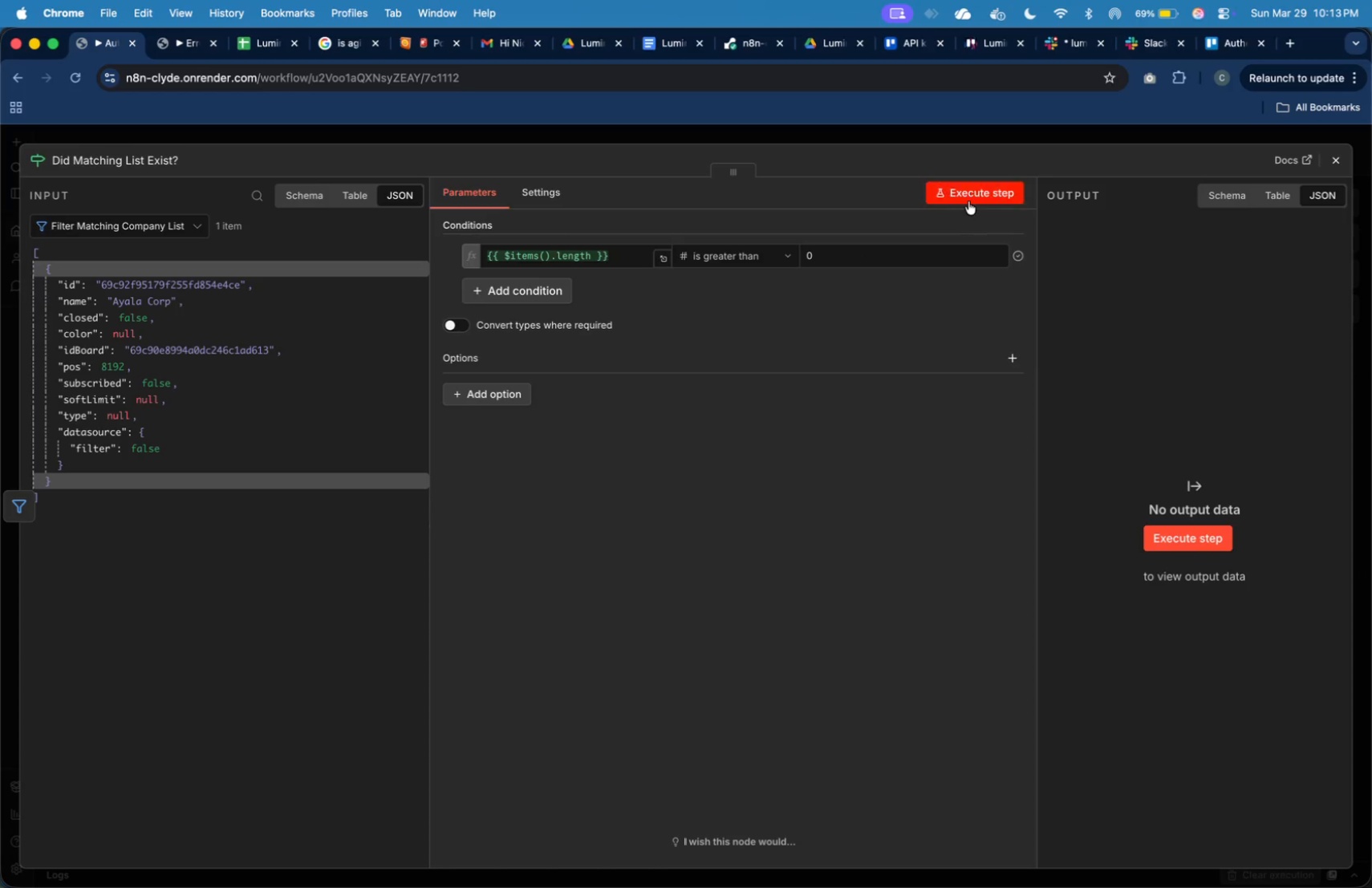 
left_click([969, 198])
 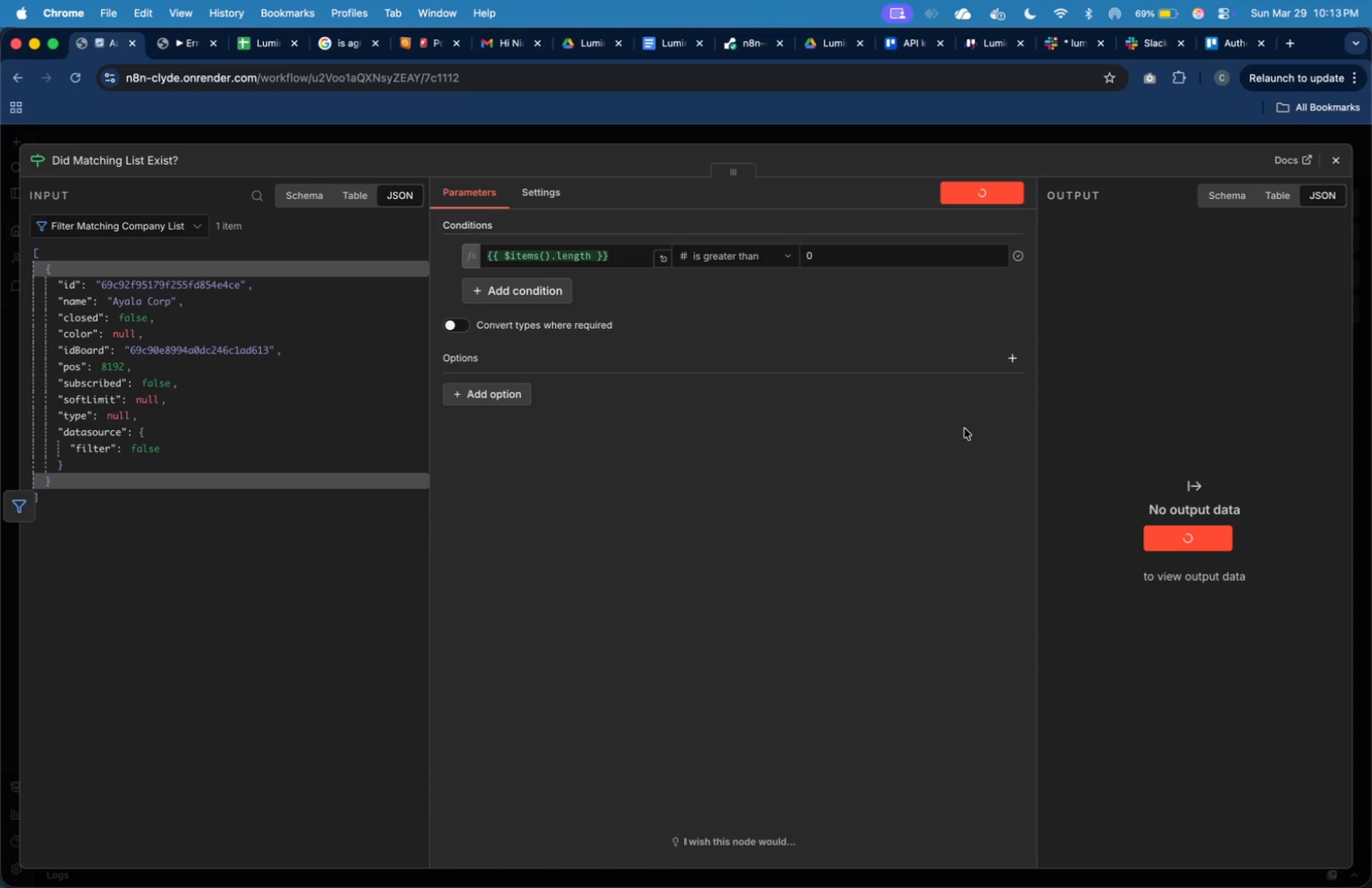 
wait(16.78)
 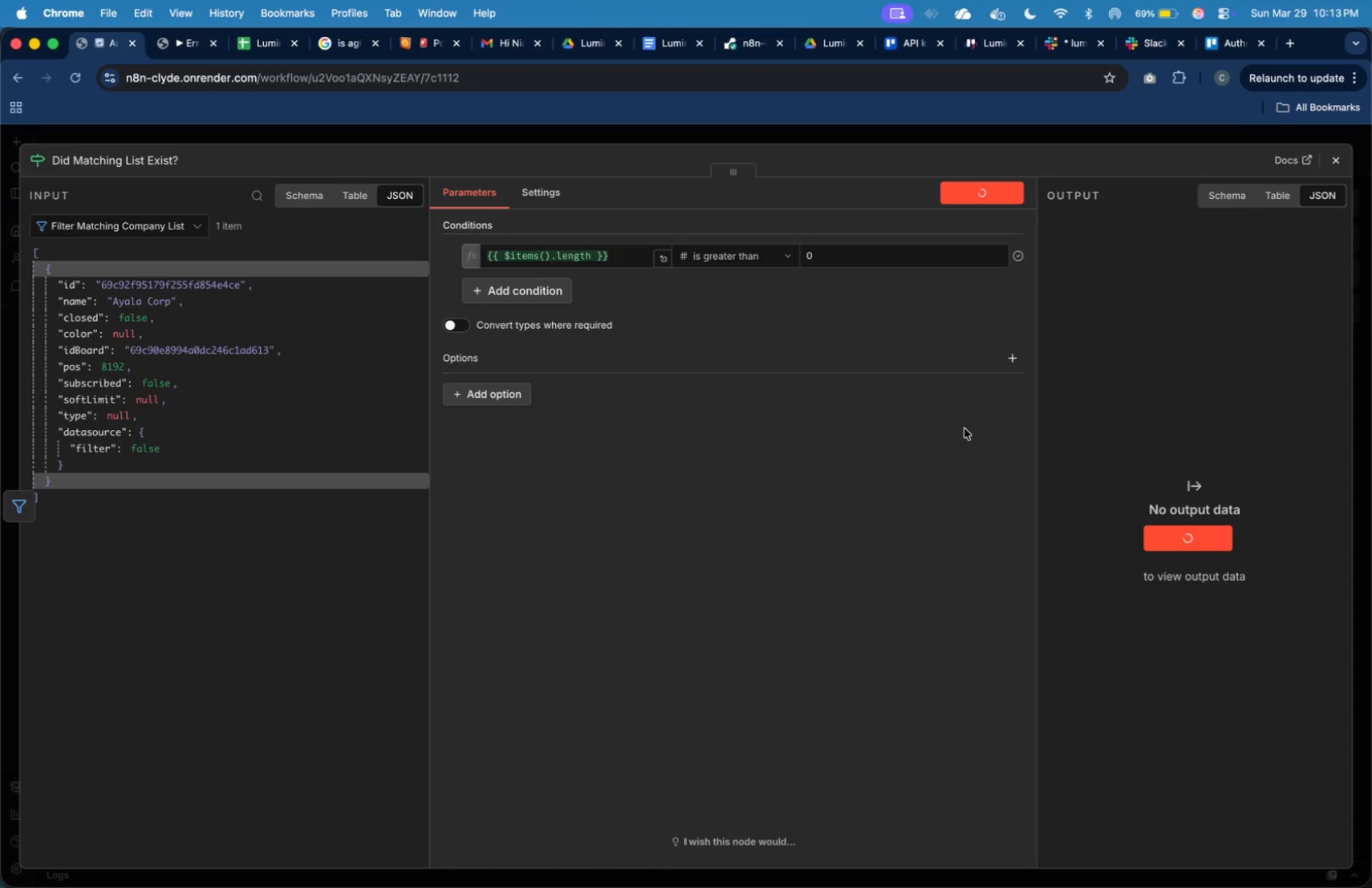 
left_click([1333, 161])
 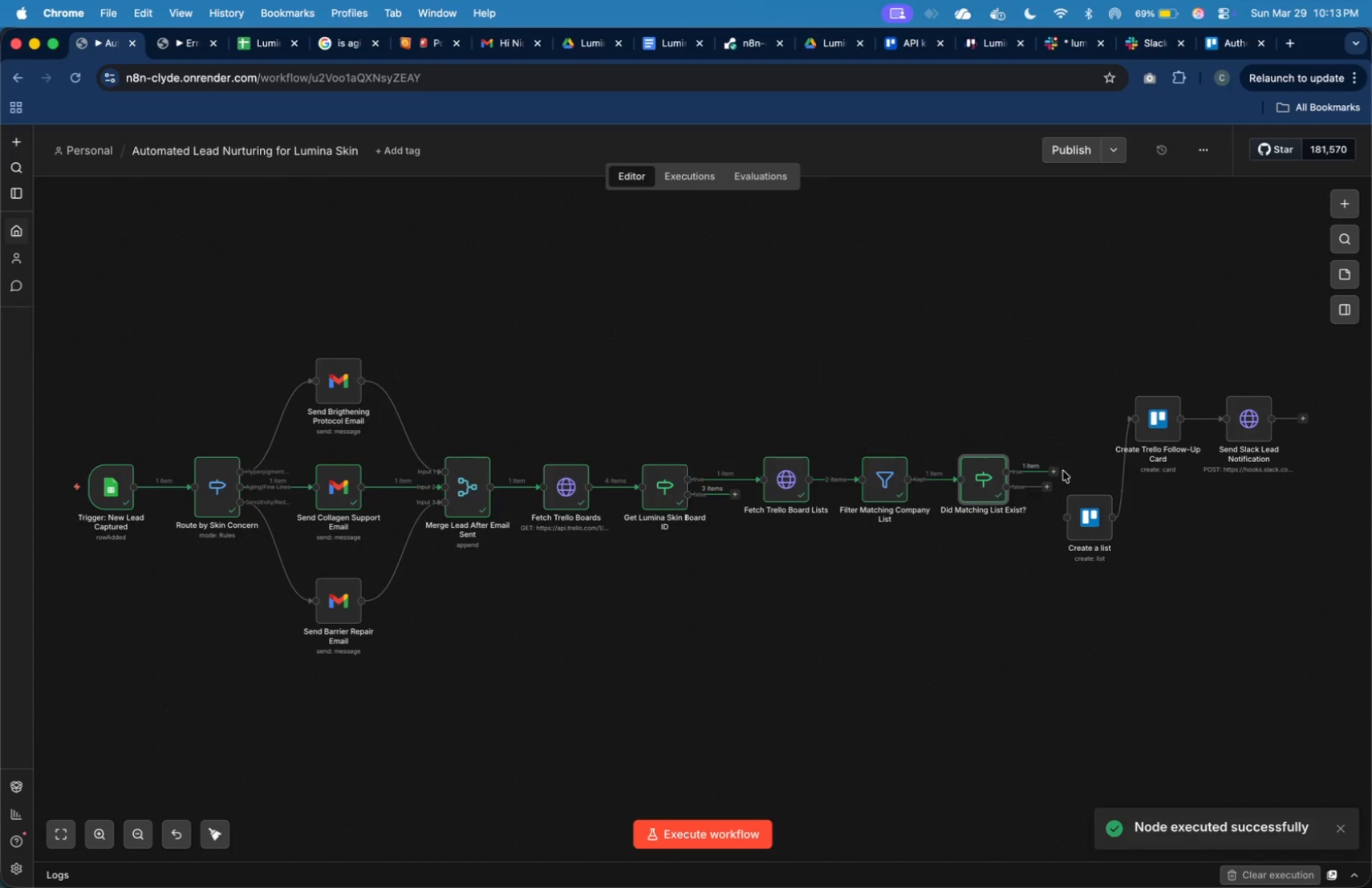 
left_click_drag(start_coordinate=[1057, 470], to_coordinate=[1118, 428])
 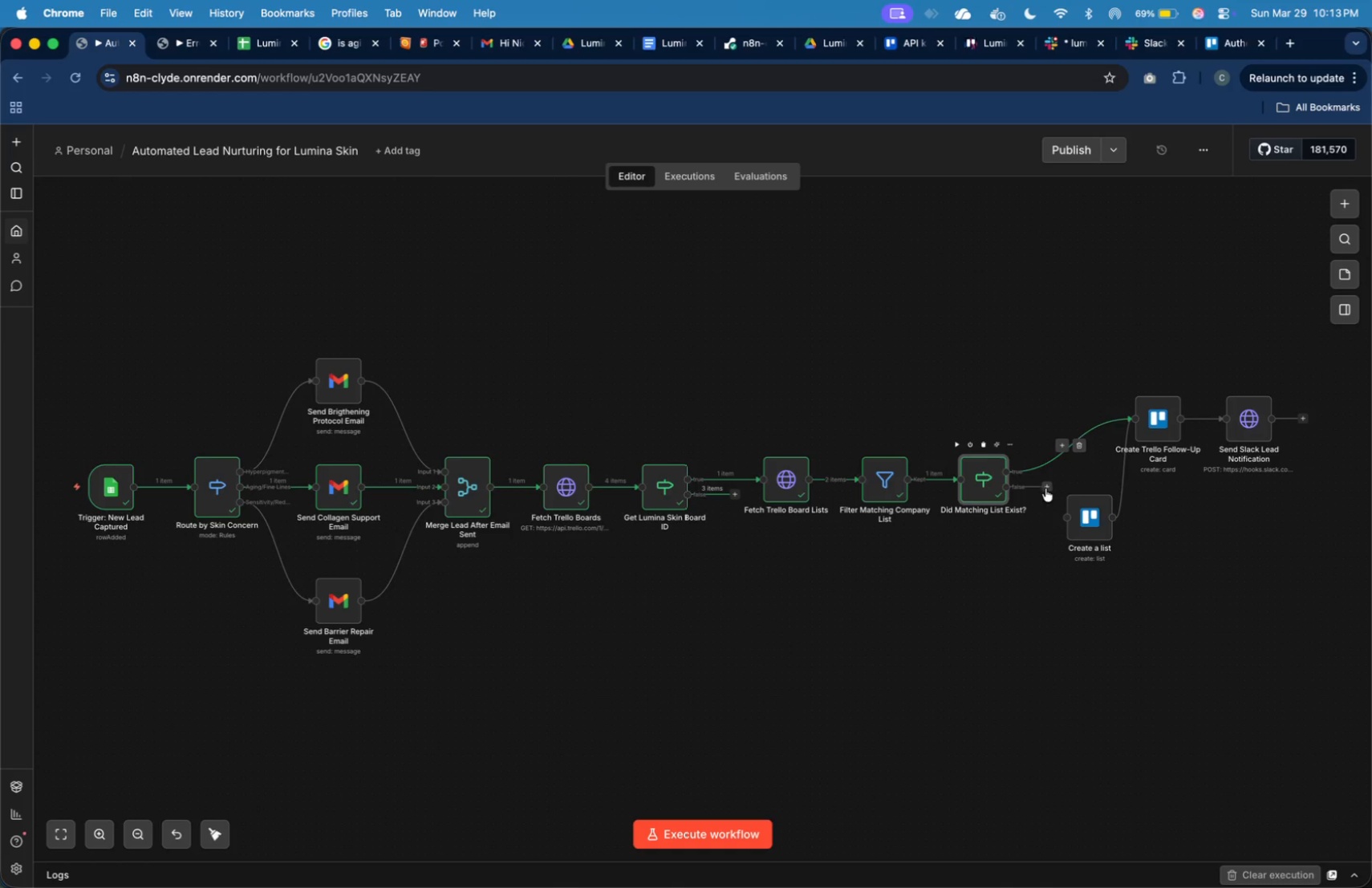 
left_click_drag(start_coordinate=[1046, 489], to_coordinate=[1057, 509])
 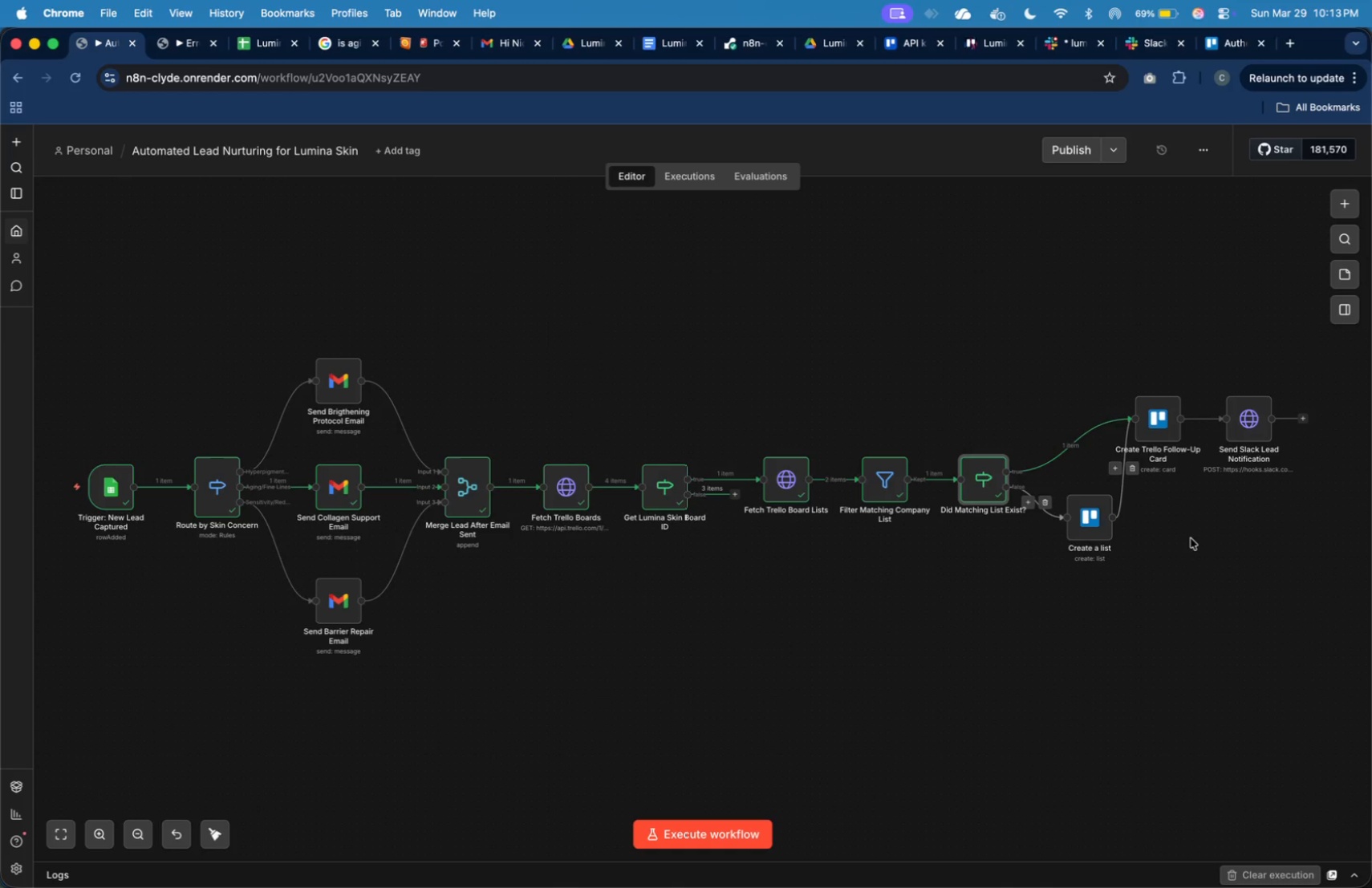 
left_click([1191, 540])
 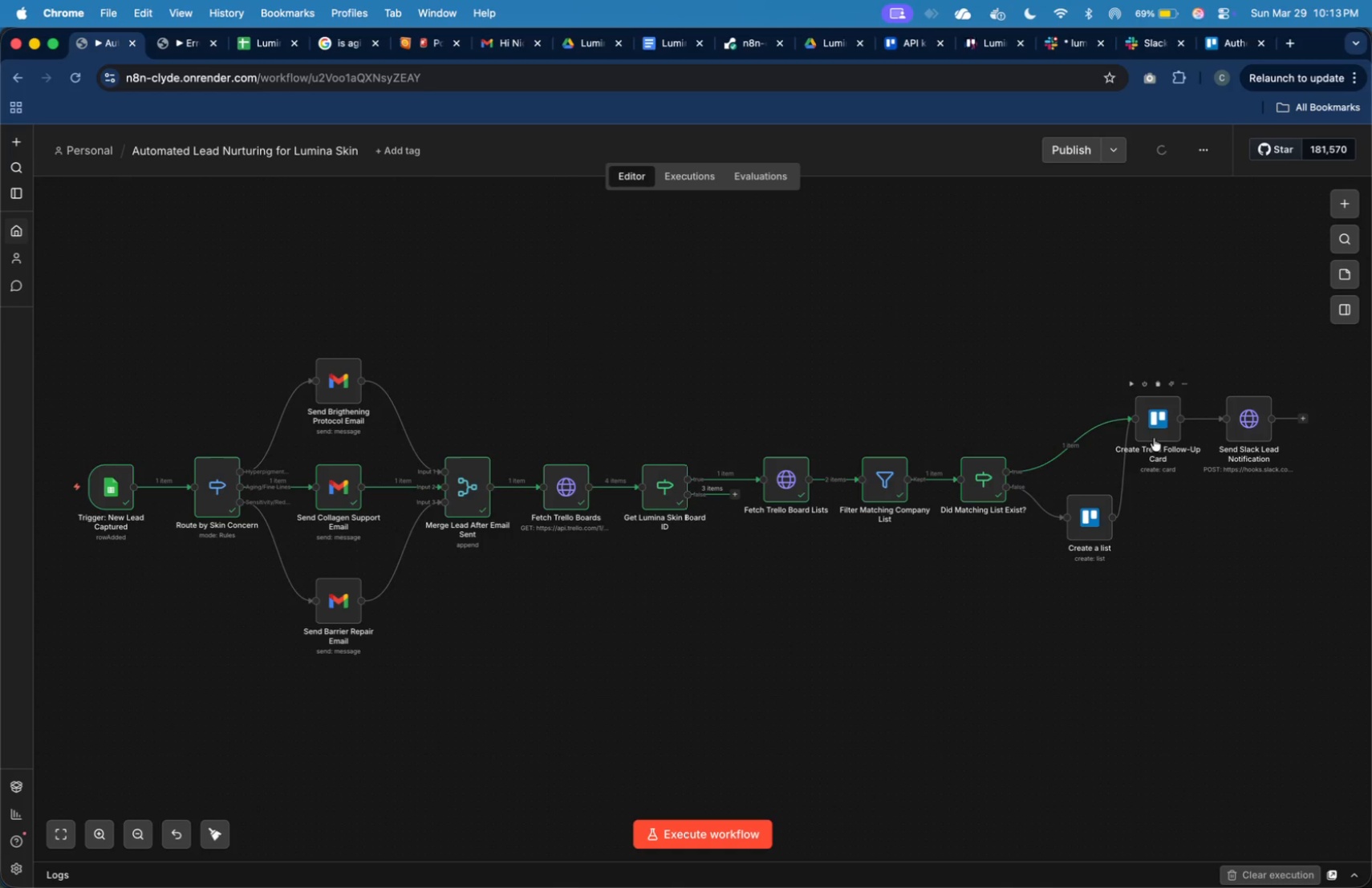 
left_click_drag(start_coordinate=[1099, 528], to_coordinate=[1098, 566])
 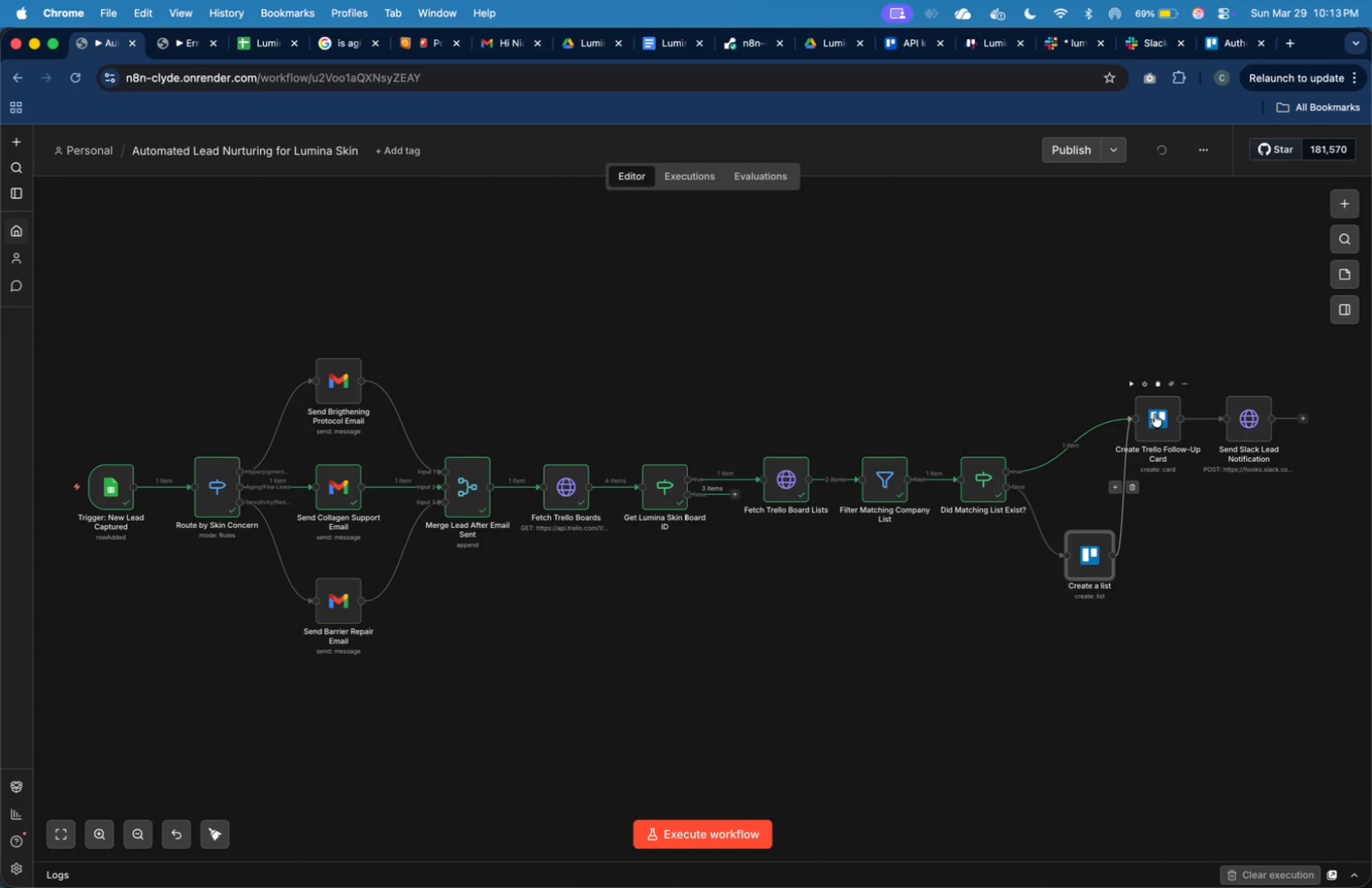 
left_click_drag(start_coordinate=[1155, 413], to_coordinate=[1159, 460])
 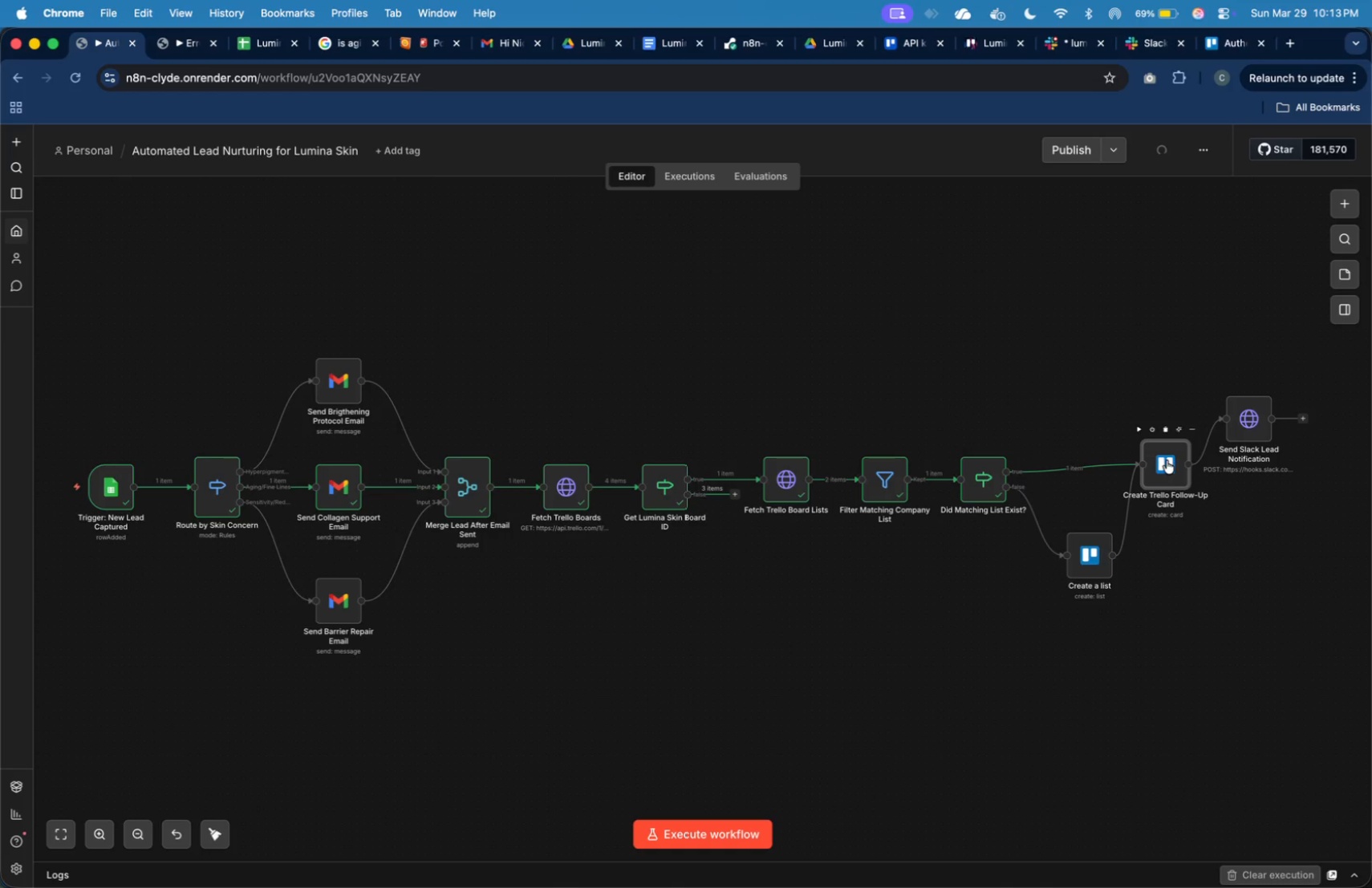 
left_click_drag(start_coordinate=[1167, 460], to_coordinate=[1166, 468])
 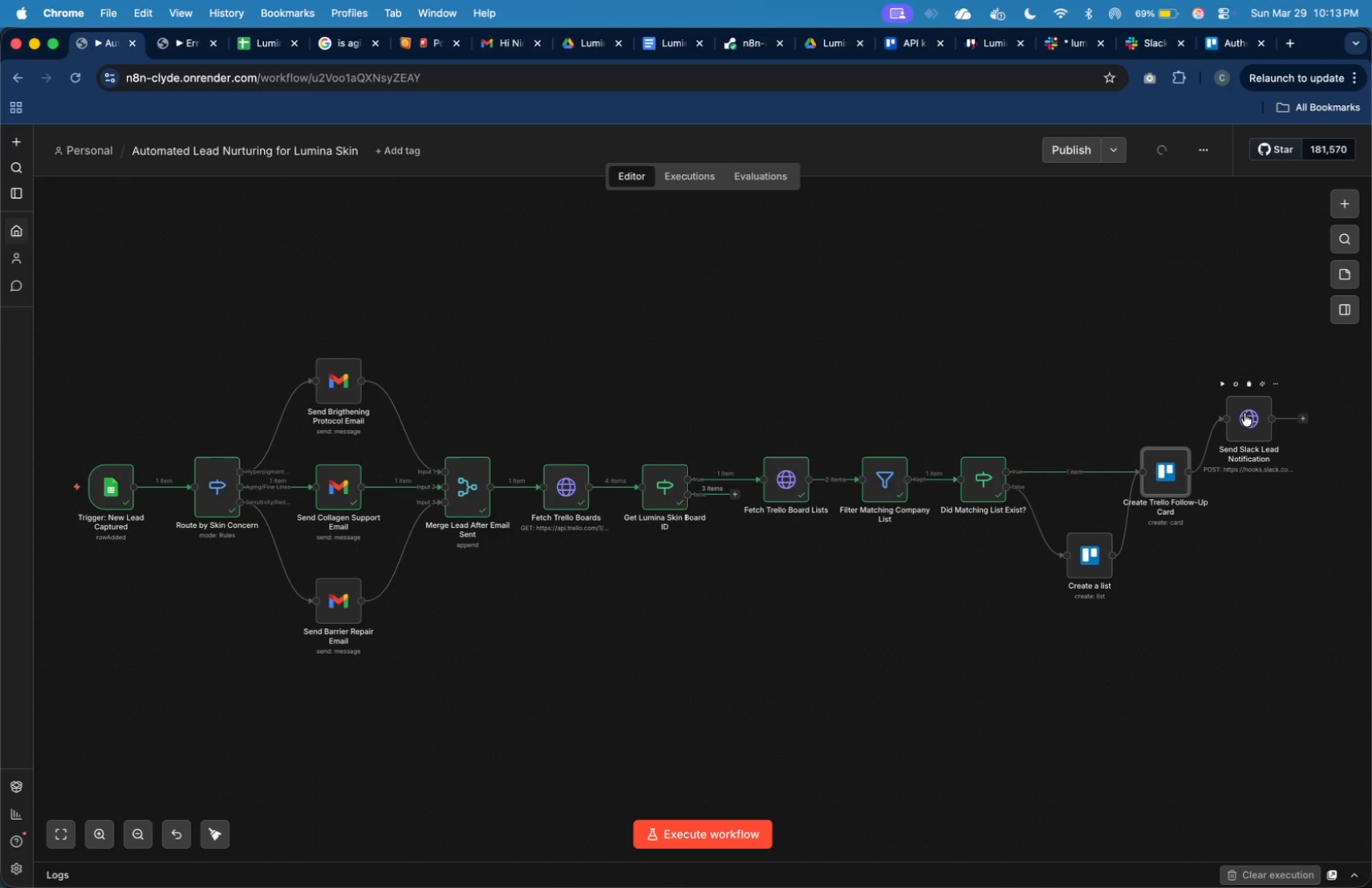 
left_click_drag(start_coordinate=[1244, 413], to_coordinate=[1251, 465])
 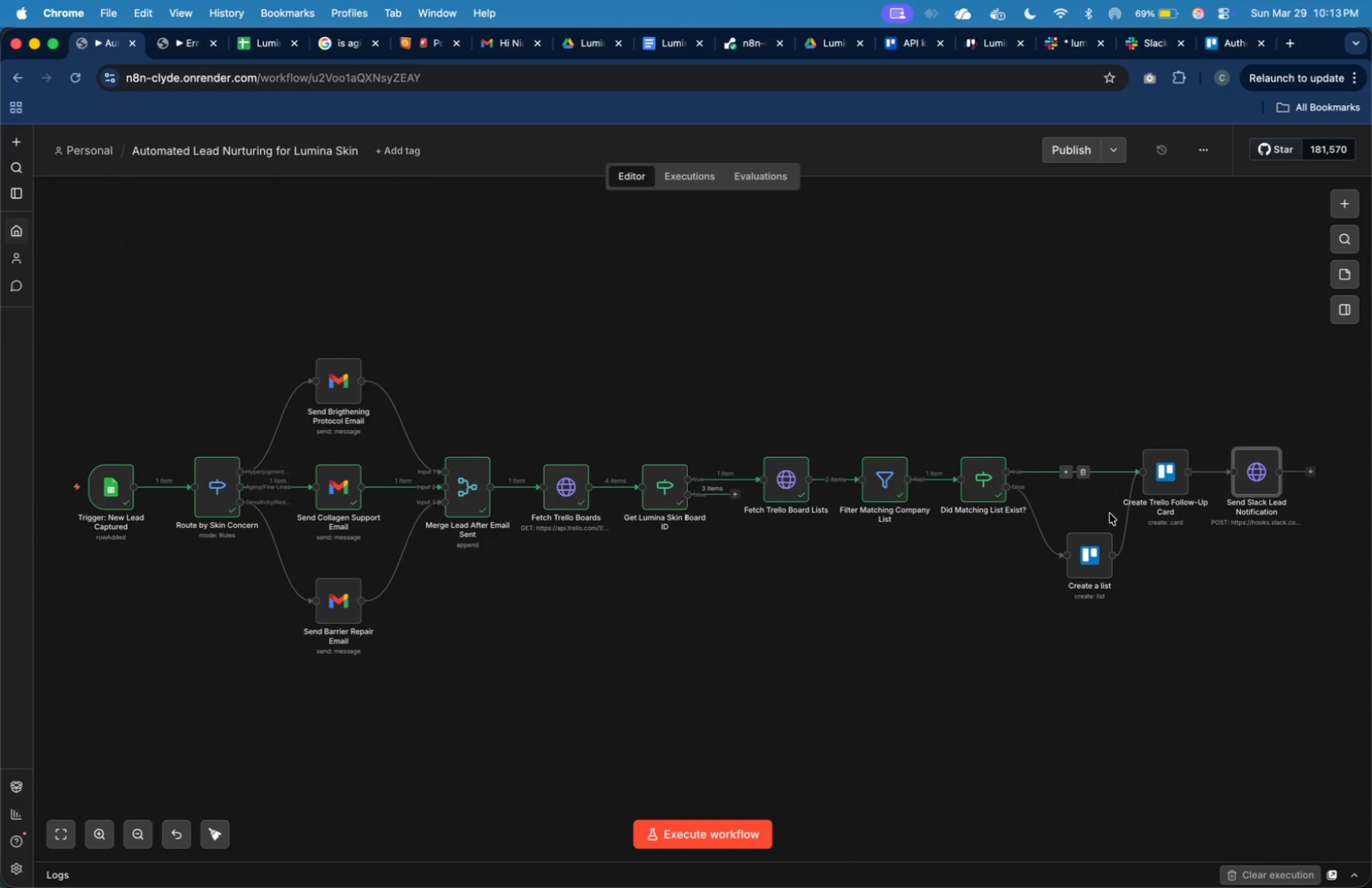 
left_click_drag(start_coordinate=[1097, 547], to_coordinate=[1090, 547])
 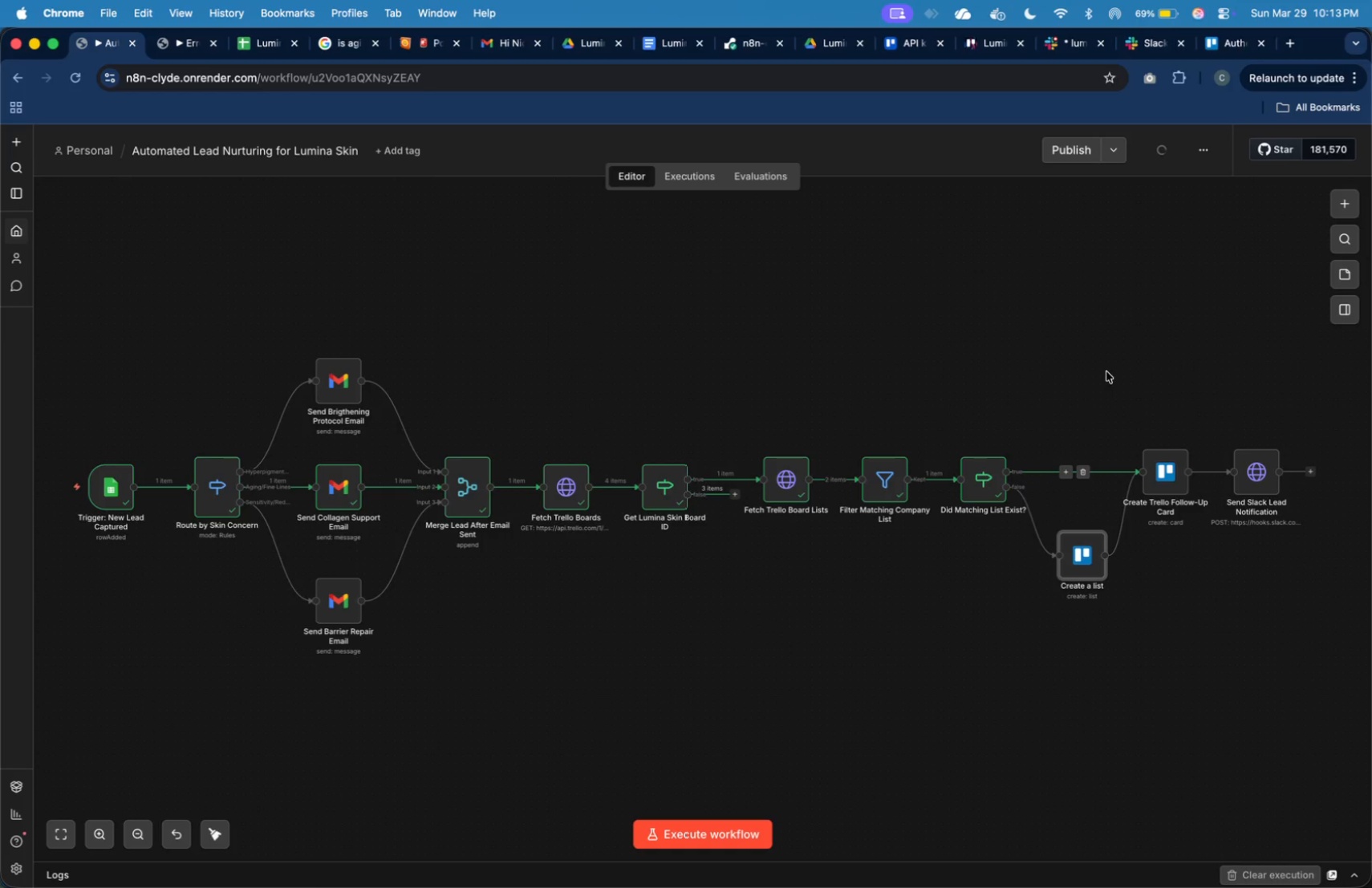 
left_click([1106, 369])
 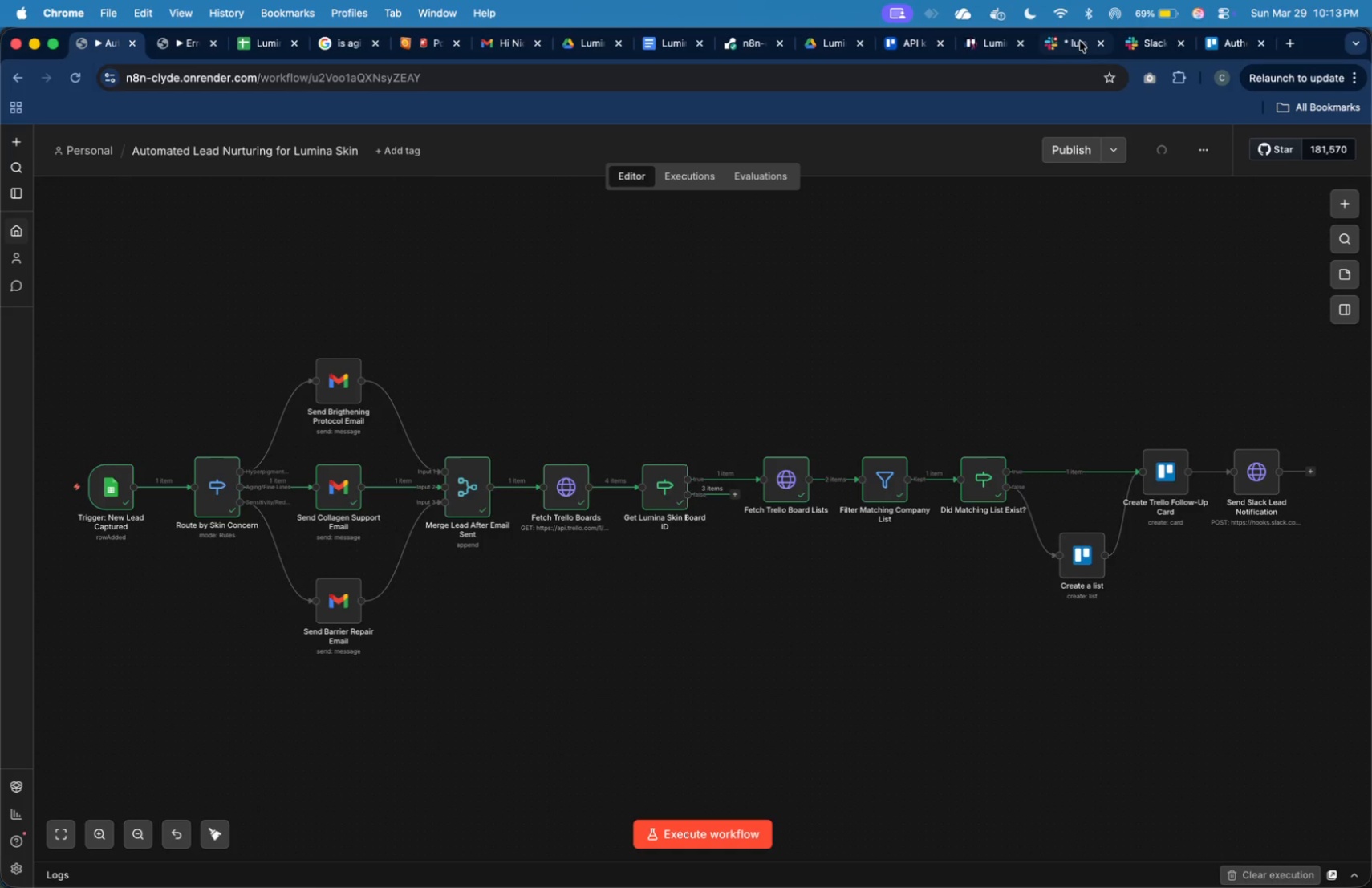 
left_click([1005, 39])
 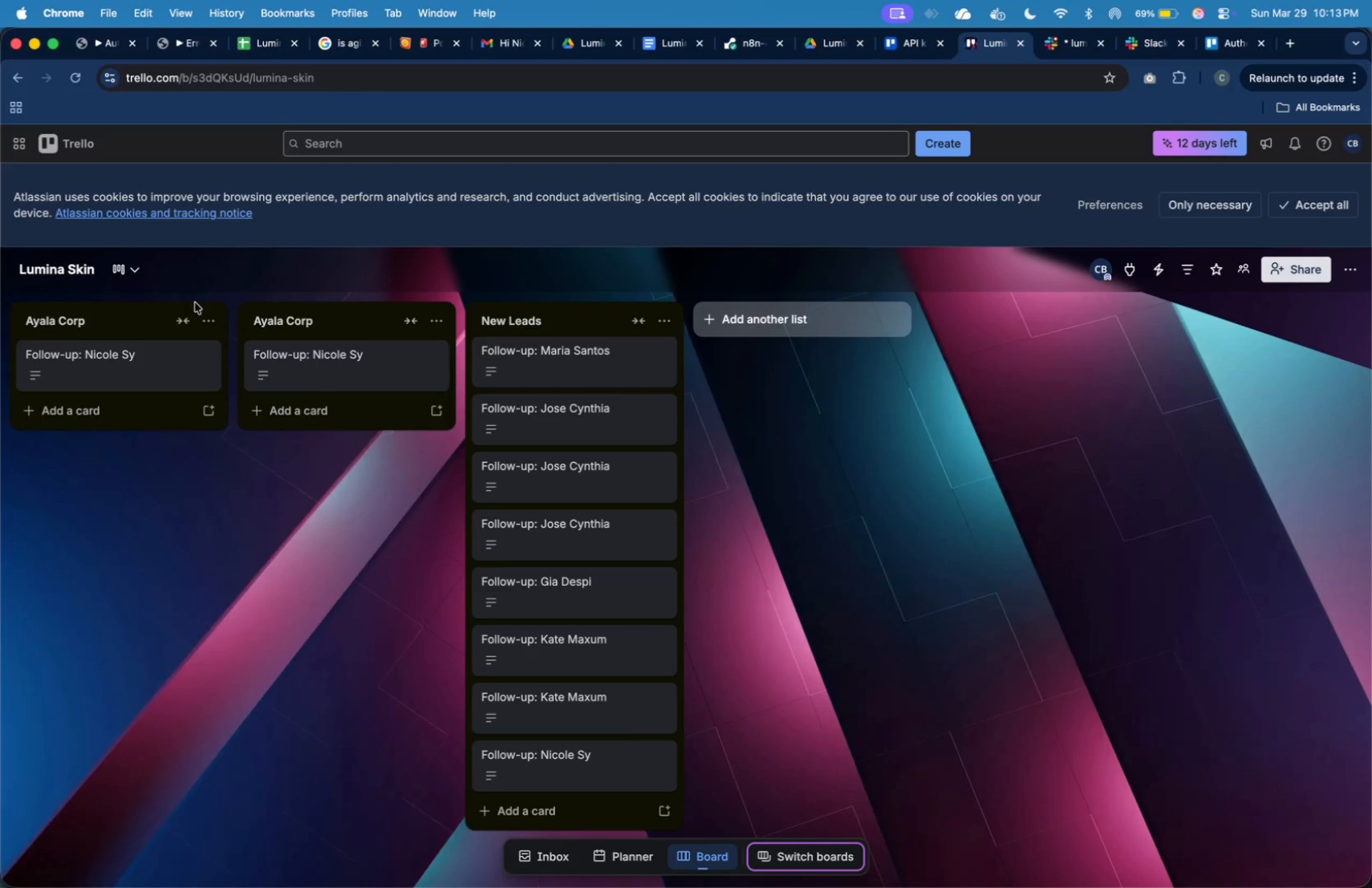 
left_click([201, 315])
 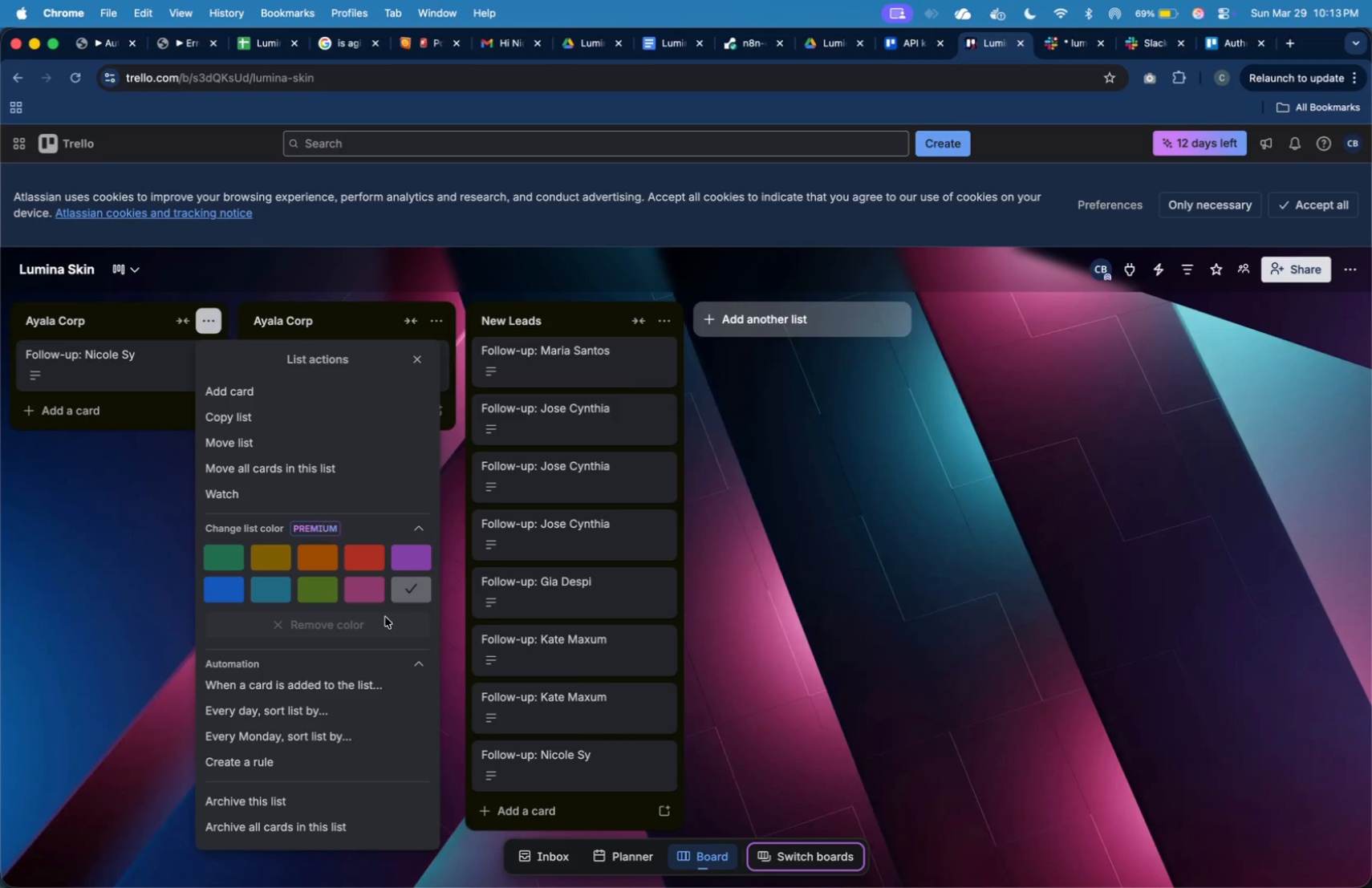 
wait(6.93)
 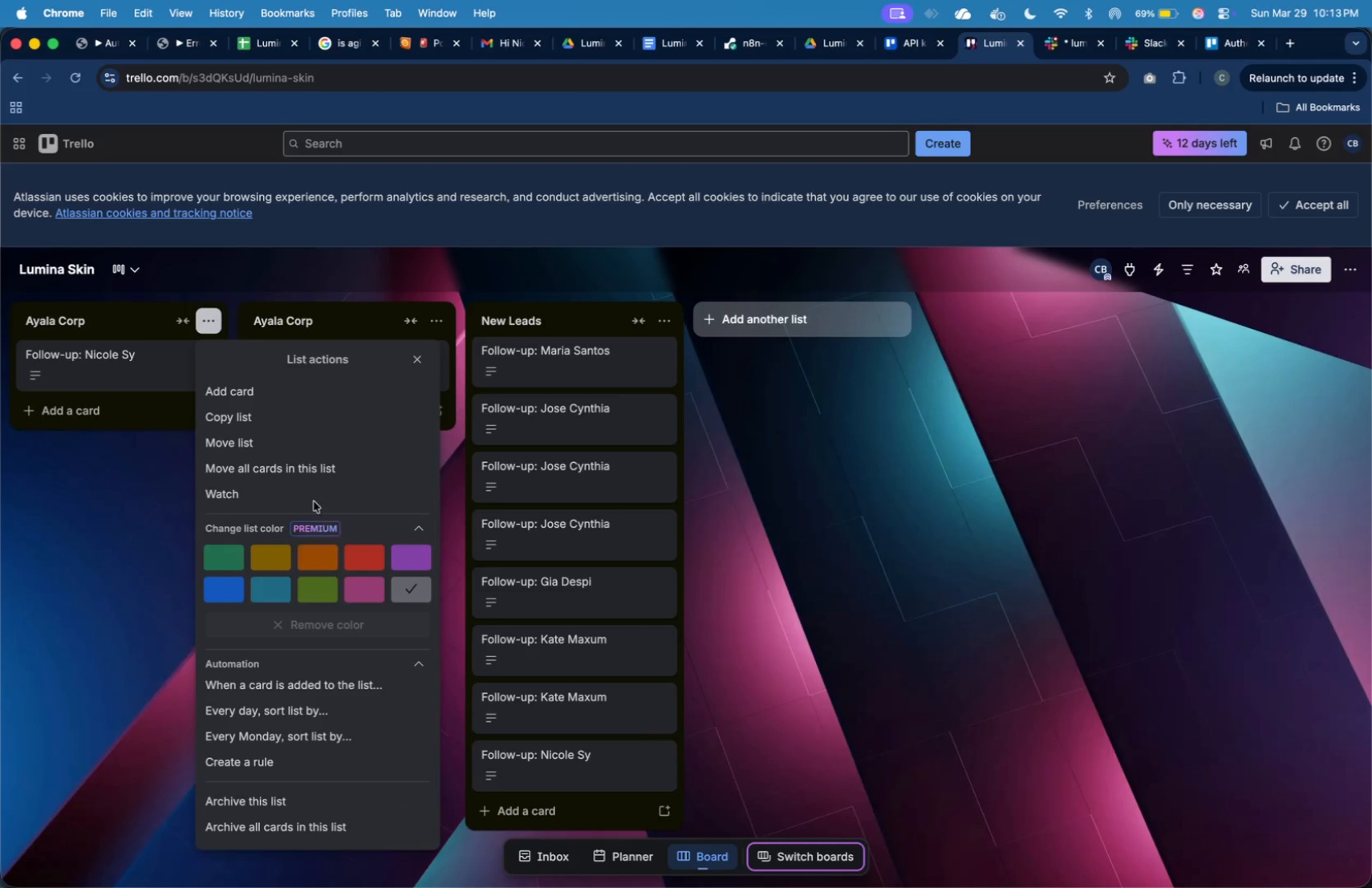 
left_click([423, 359])
 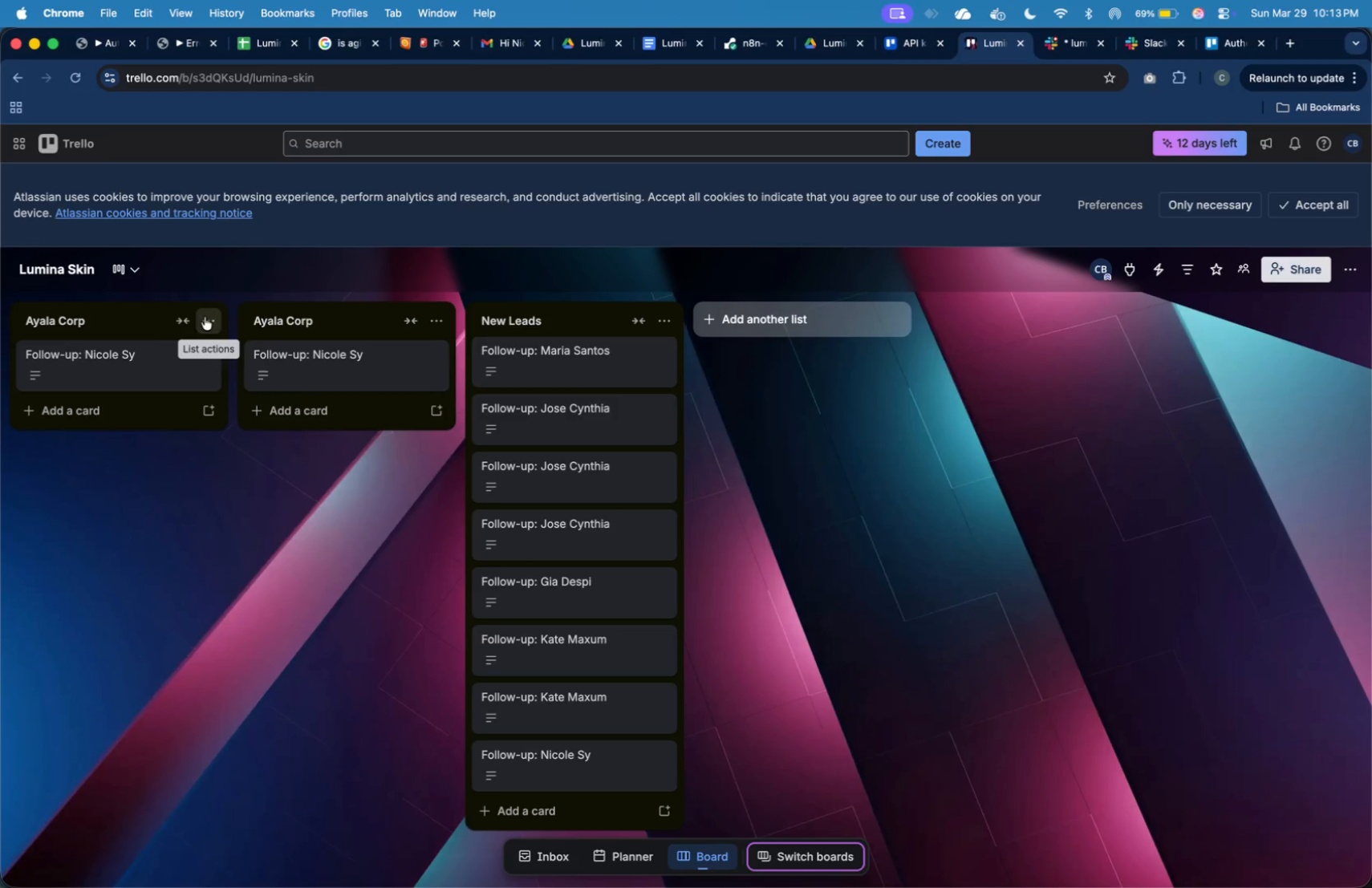 
mouse_move([156, 340])
 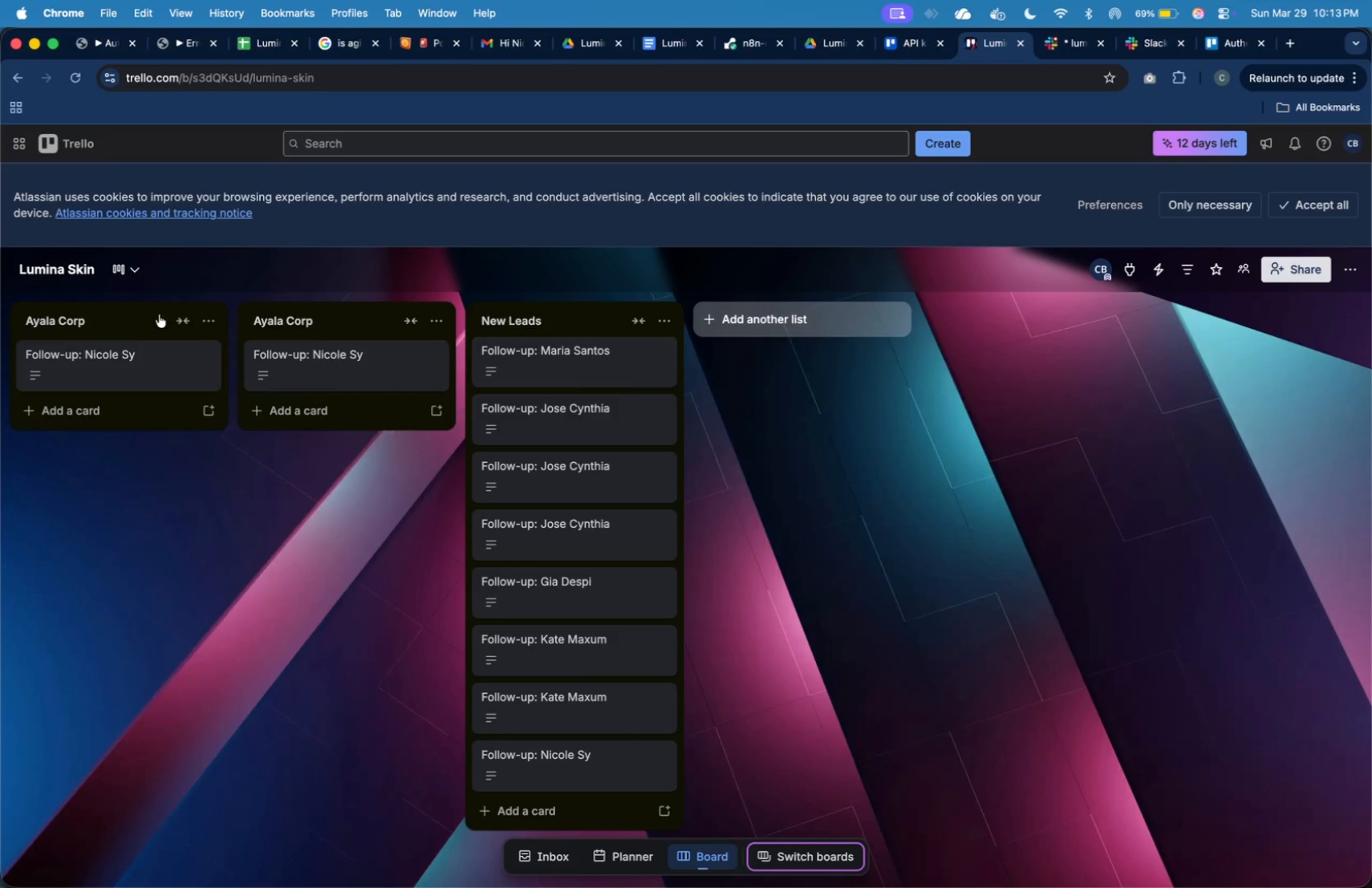 
left_click([204, 319])
 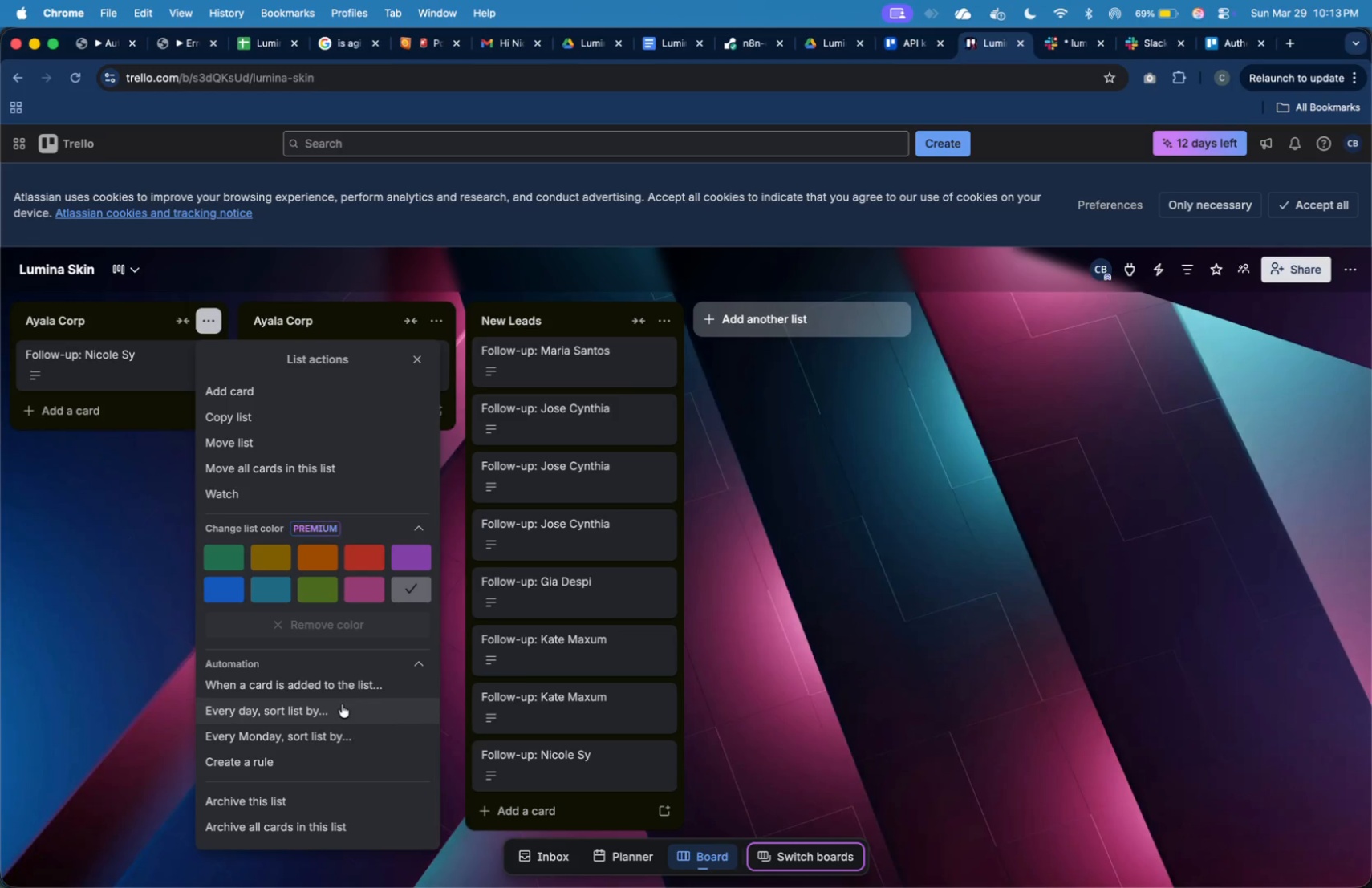 
scroll: coordinate [351, 719], scroll_direction: none, amount: 0.0
 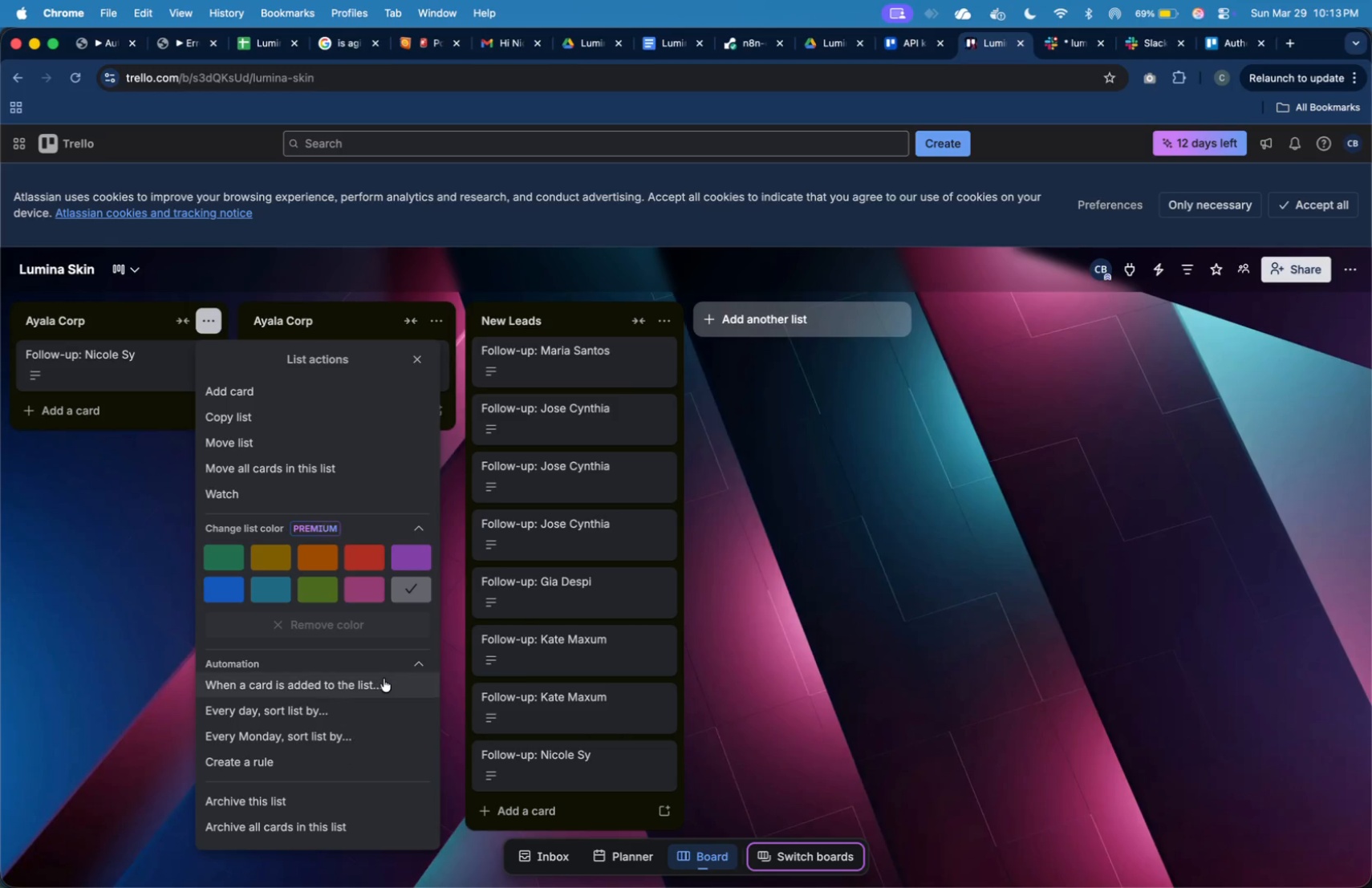 
wait(6.15)
 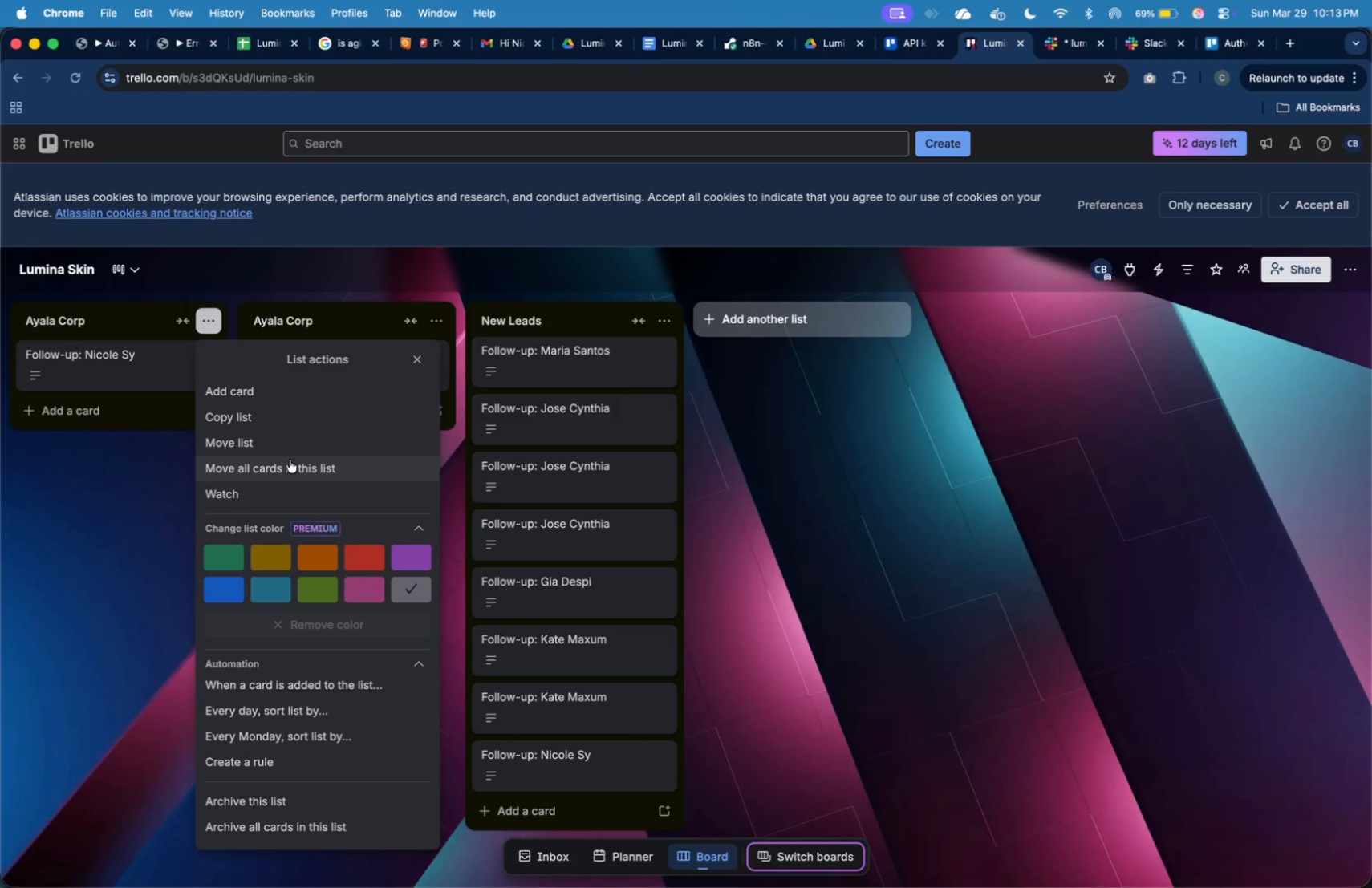 
left_click([380, 803])
 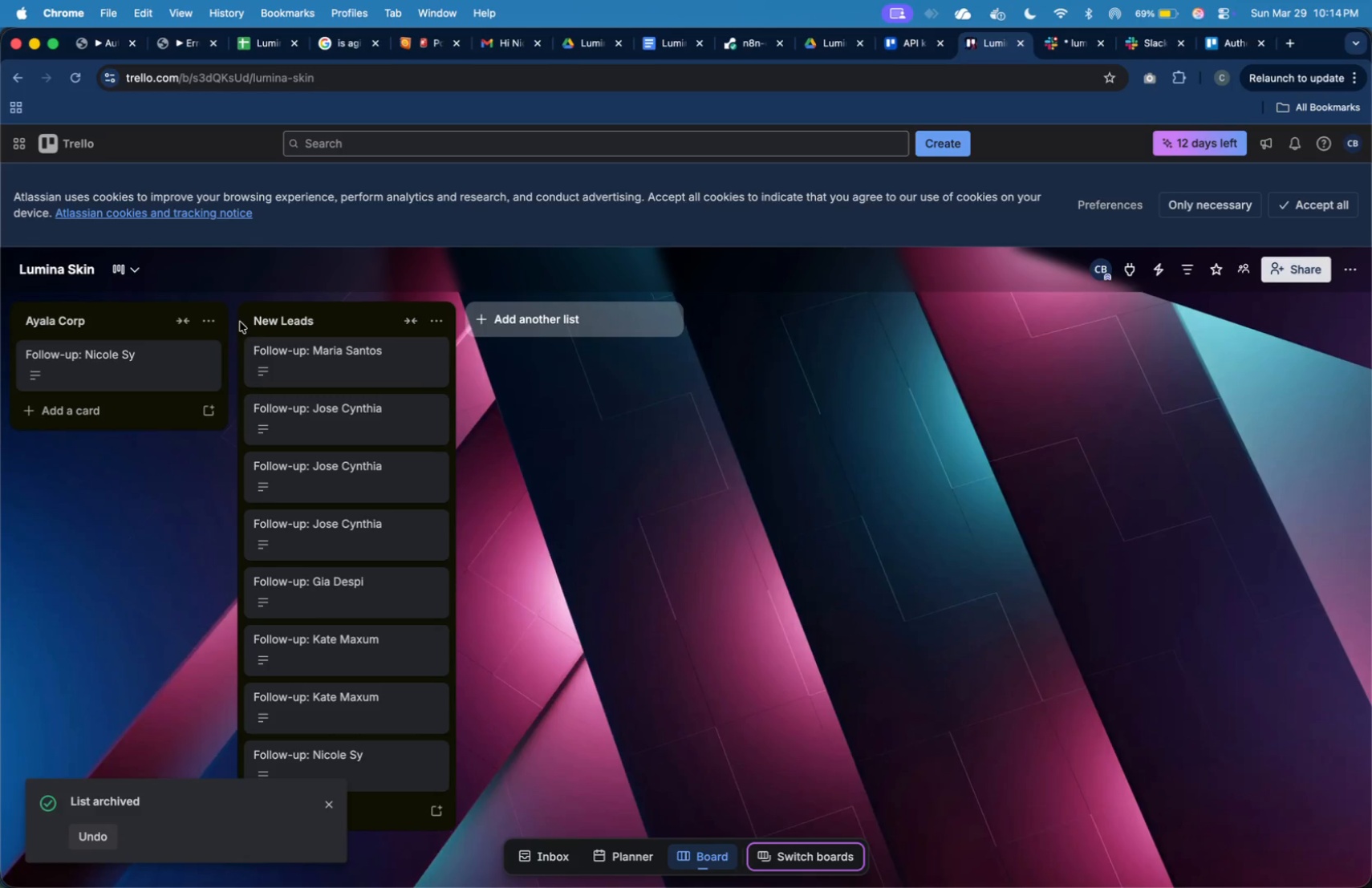 
left_click([212, 320])
 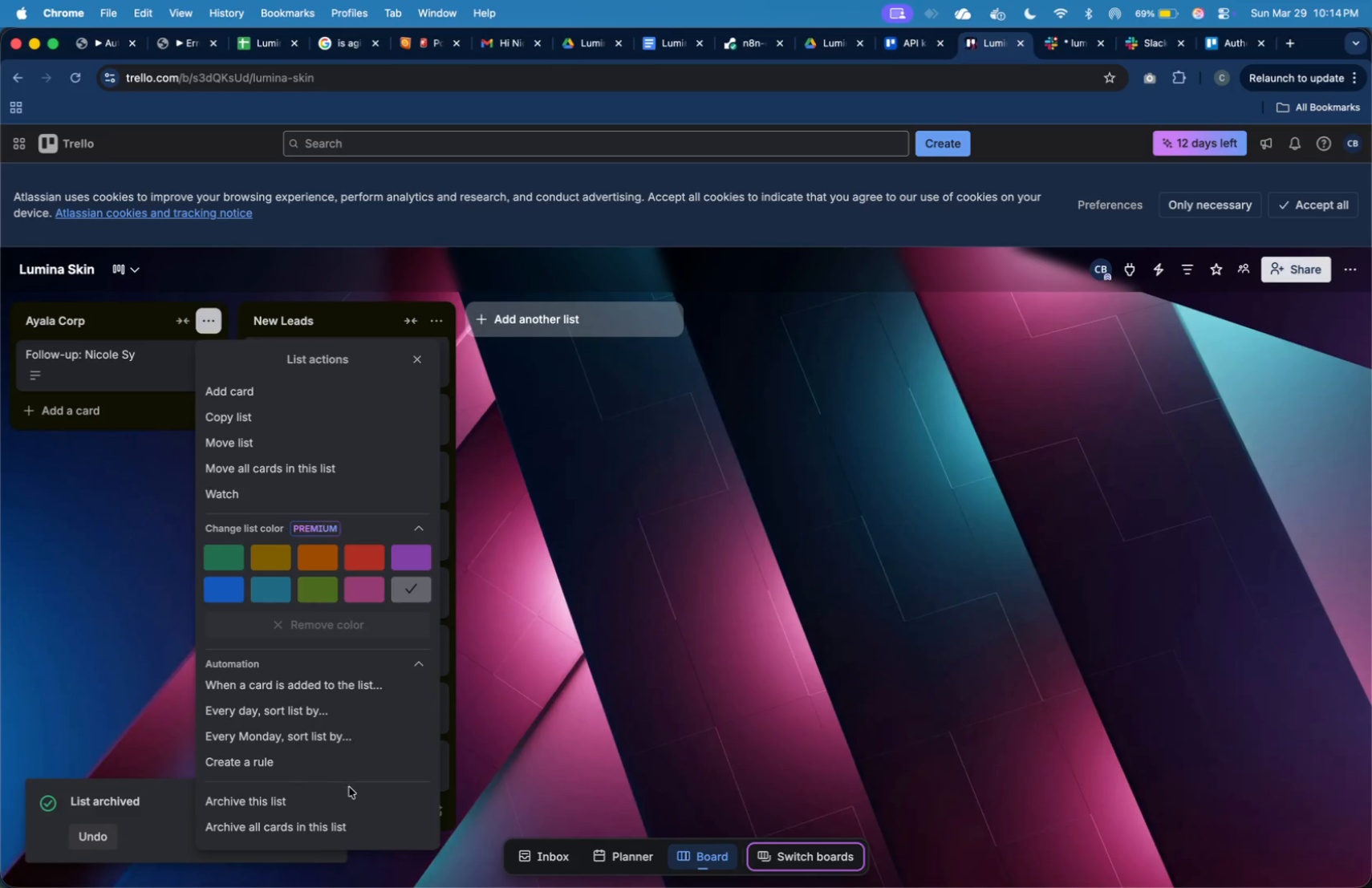 
left_click([351, 790])
 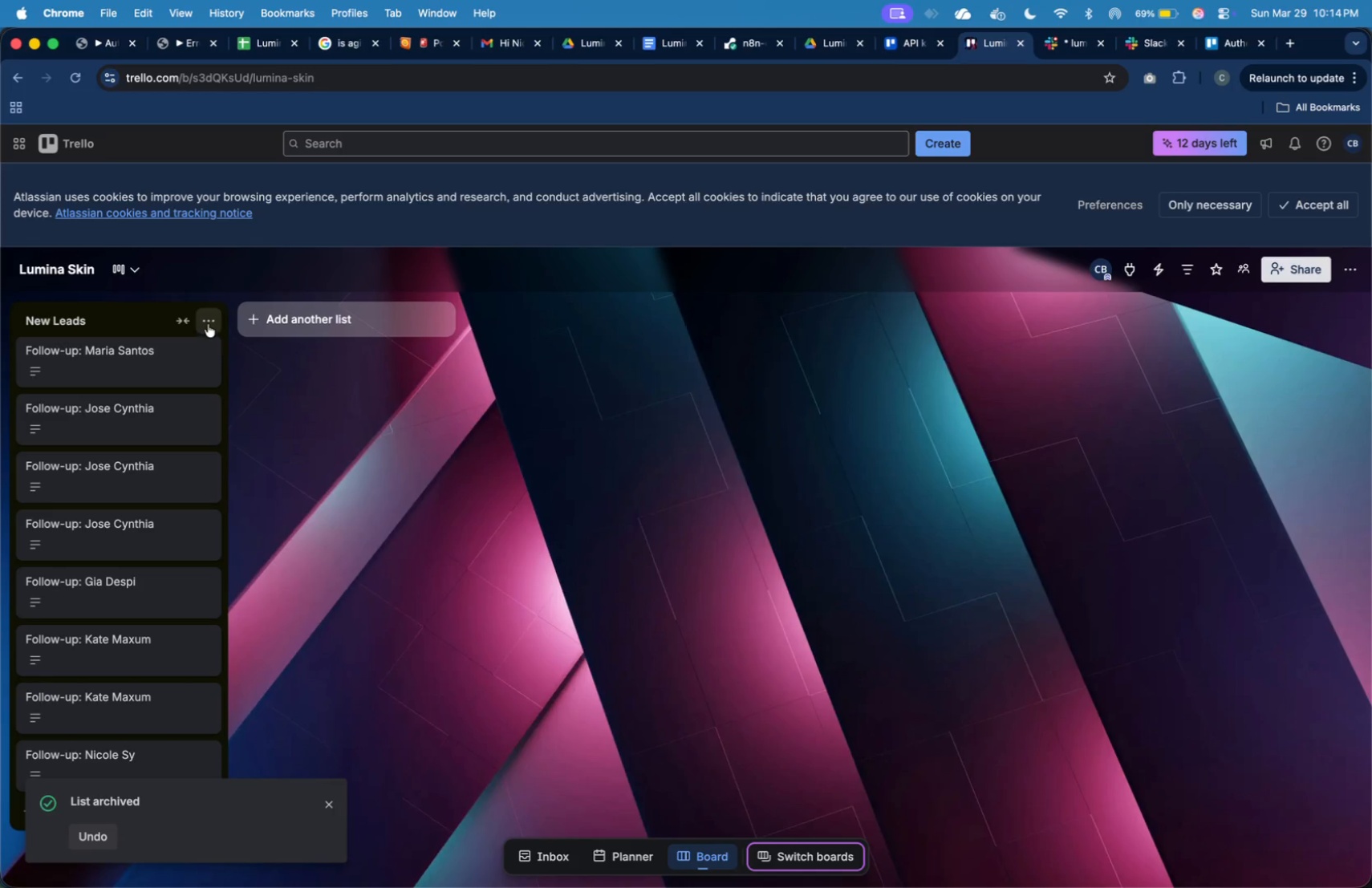 
left_click([208, 324])
 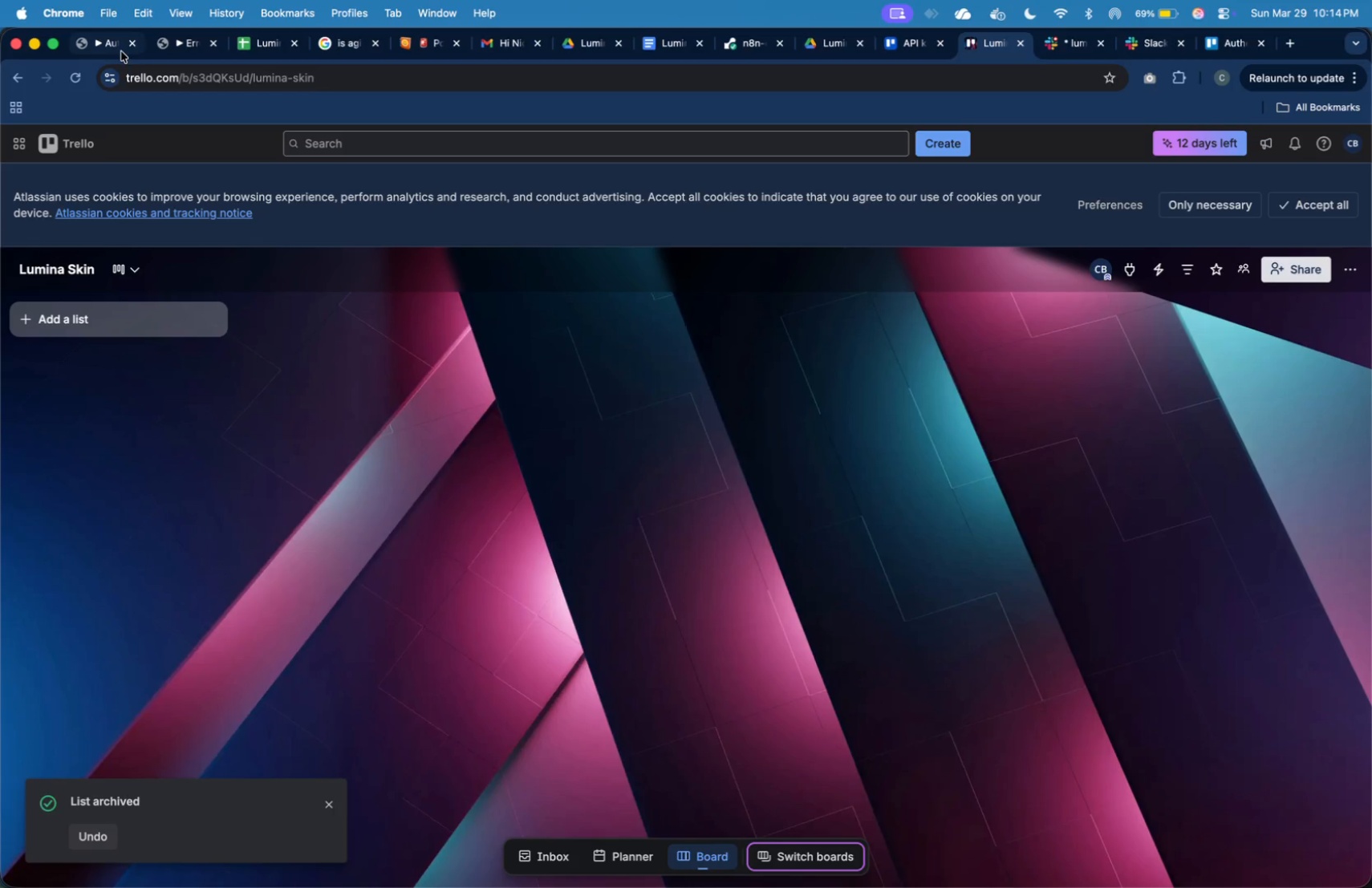 
left_click([111, 43])
 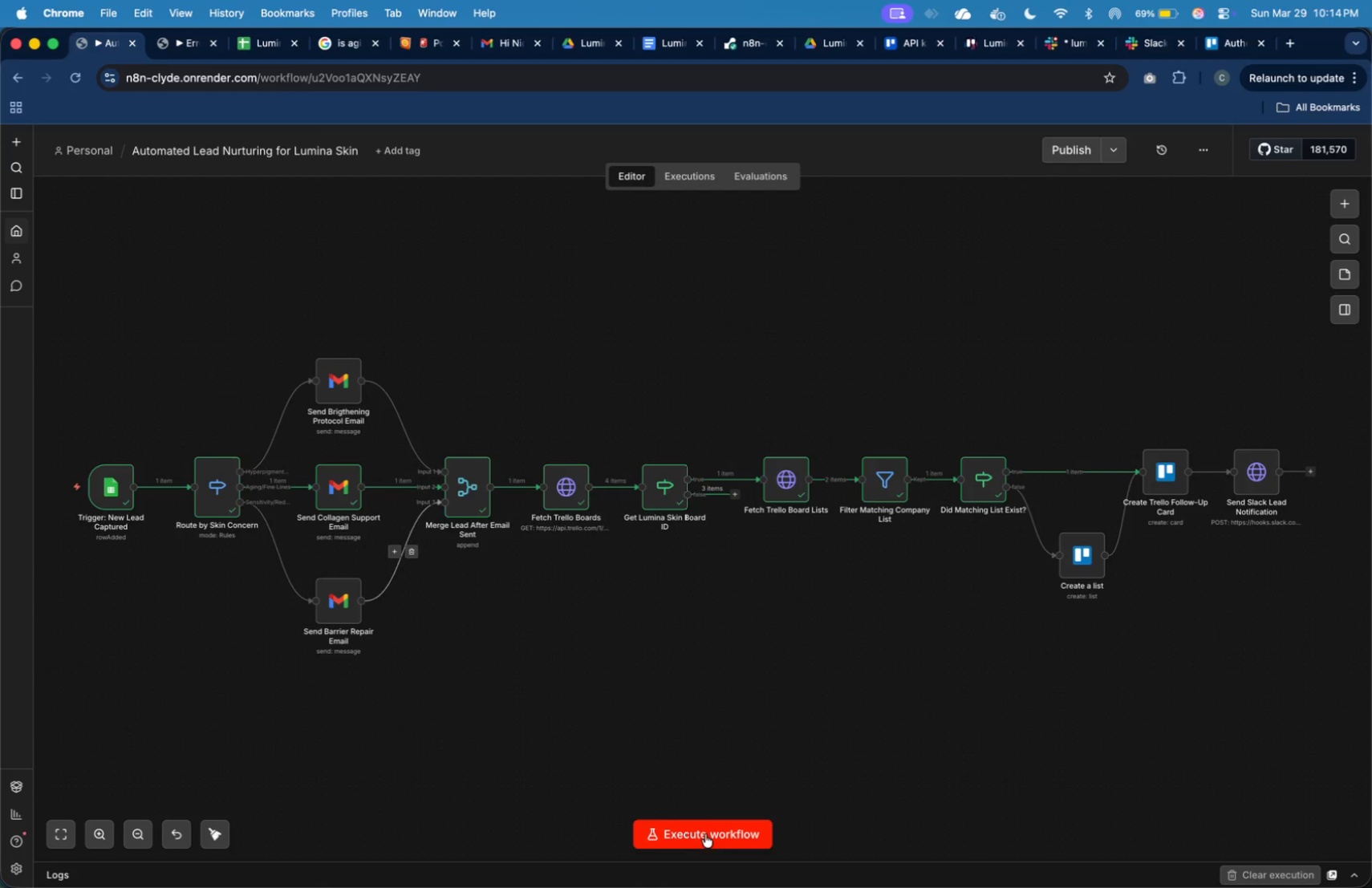 
left_click([708, 839])
 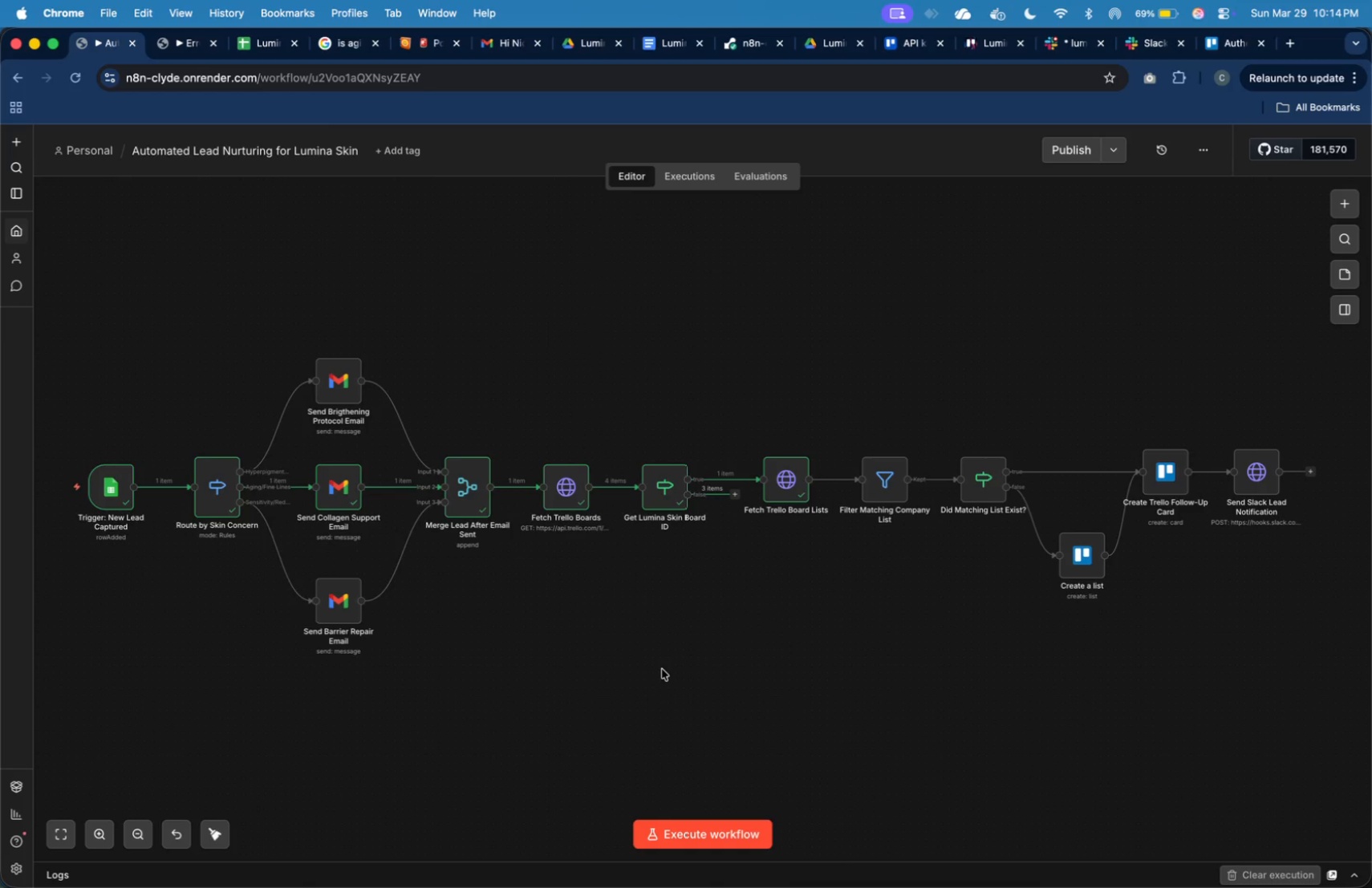 
wait(31.78)
 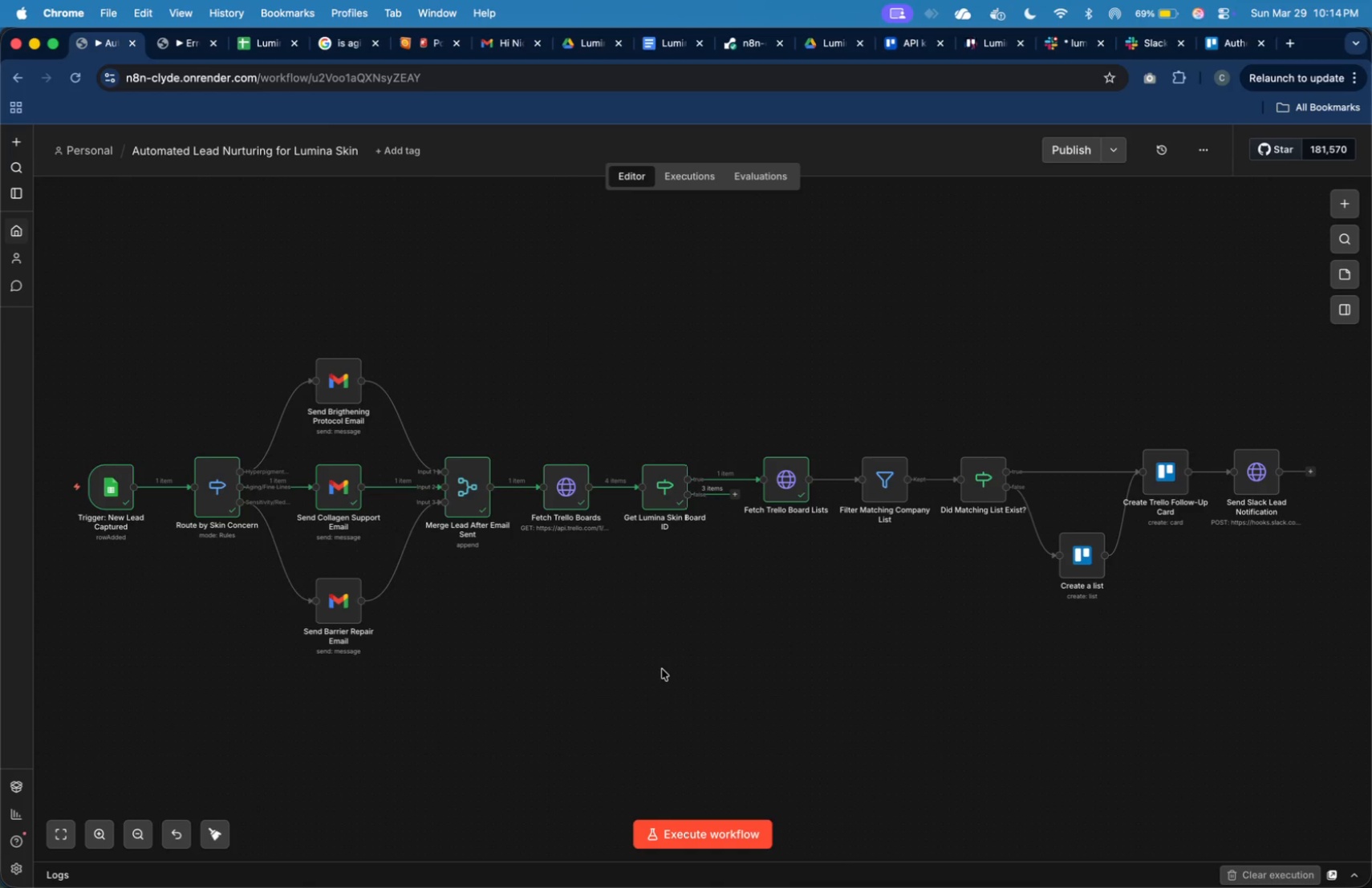 
double_click([875, 483])
 